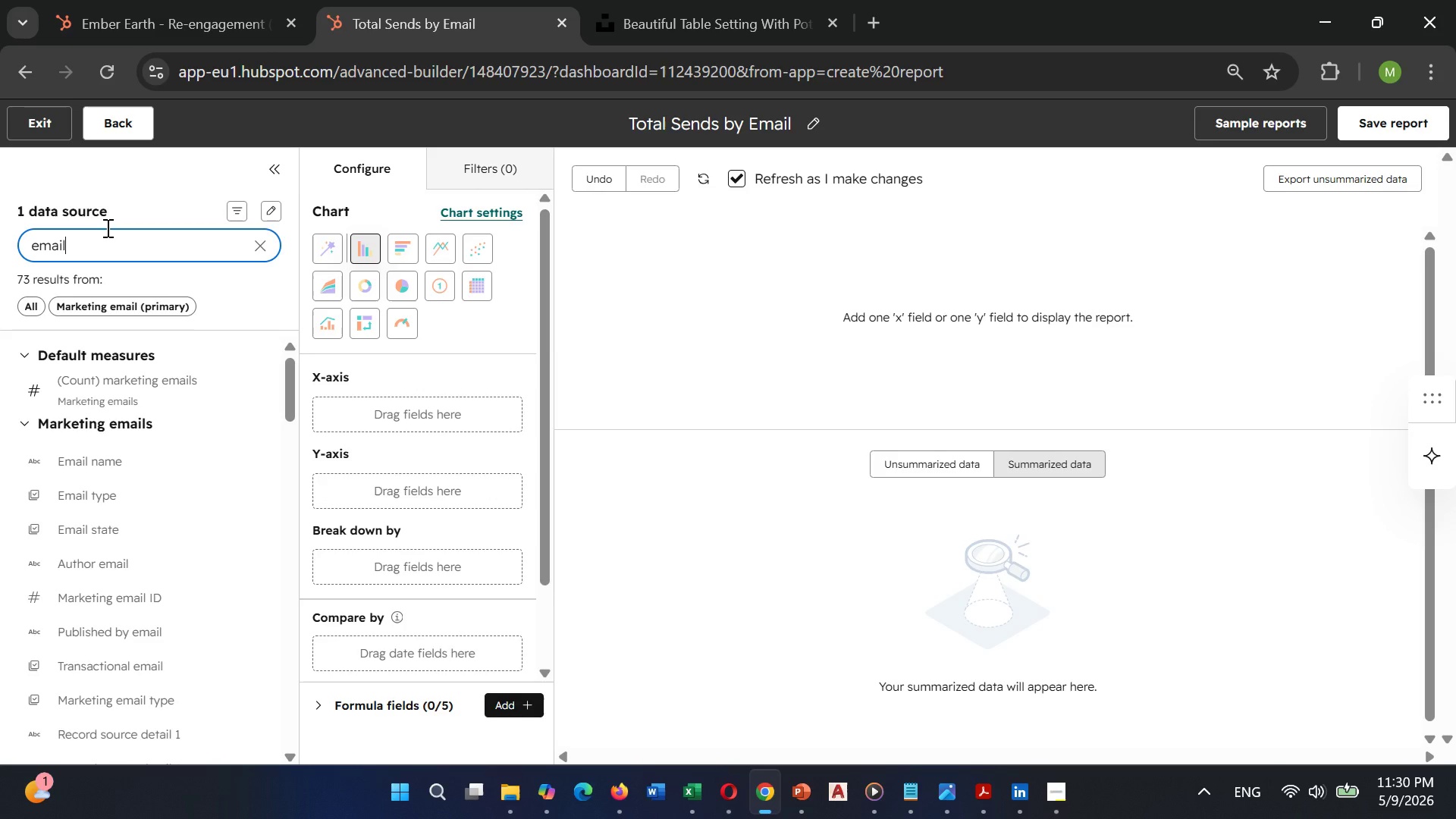 
wait(8.39)
 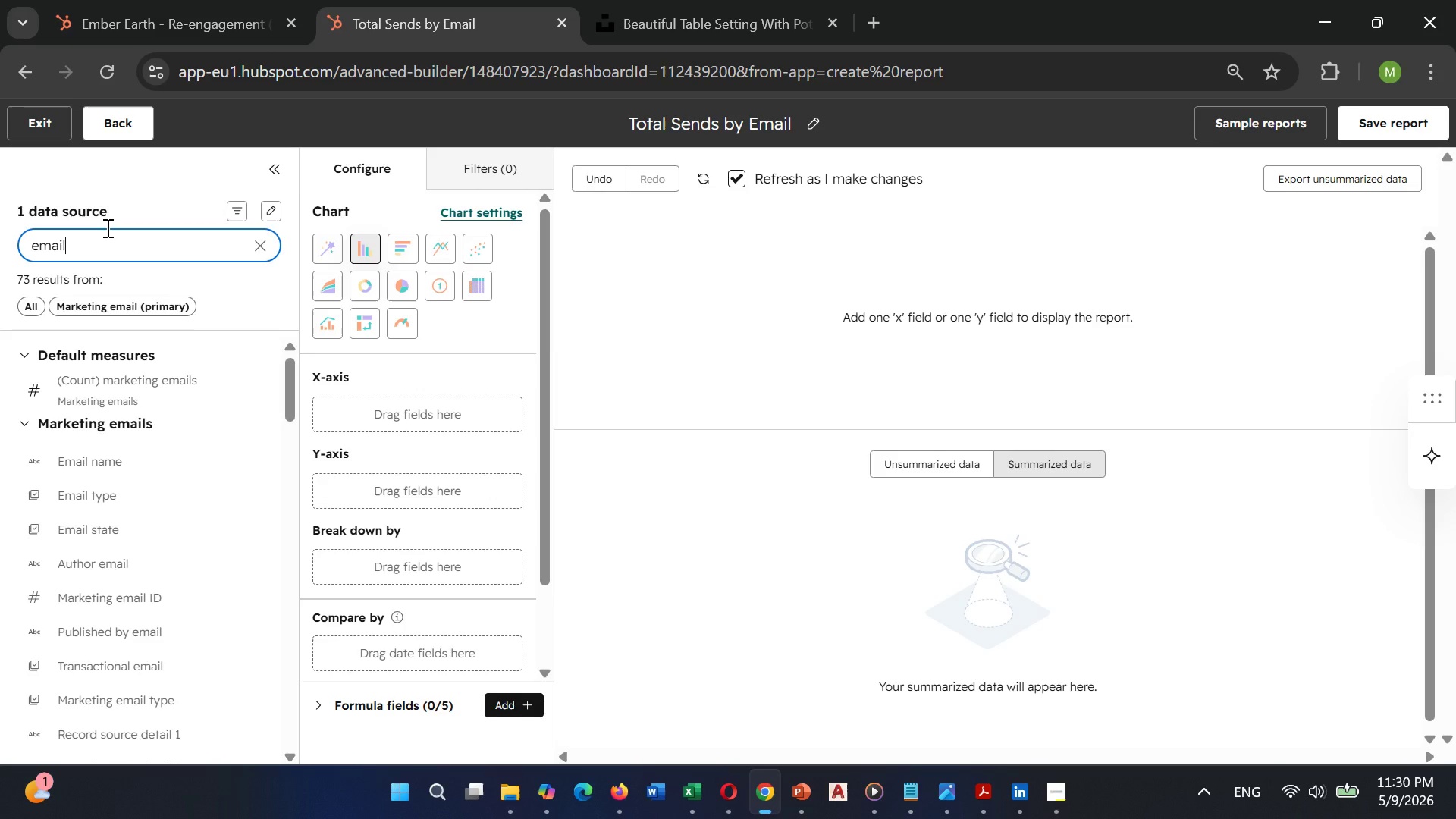 
left_click([260, 460])
 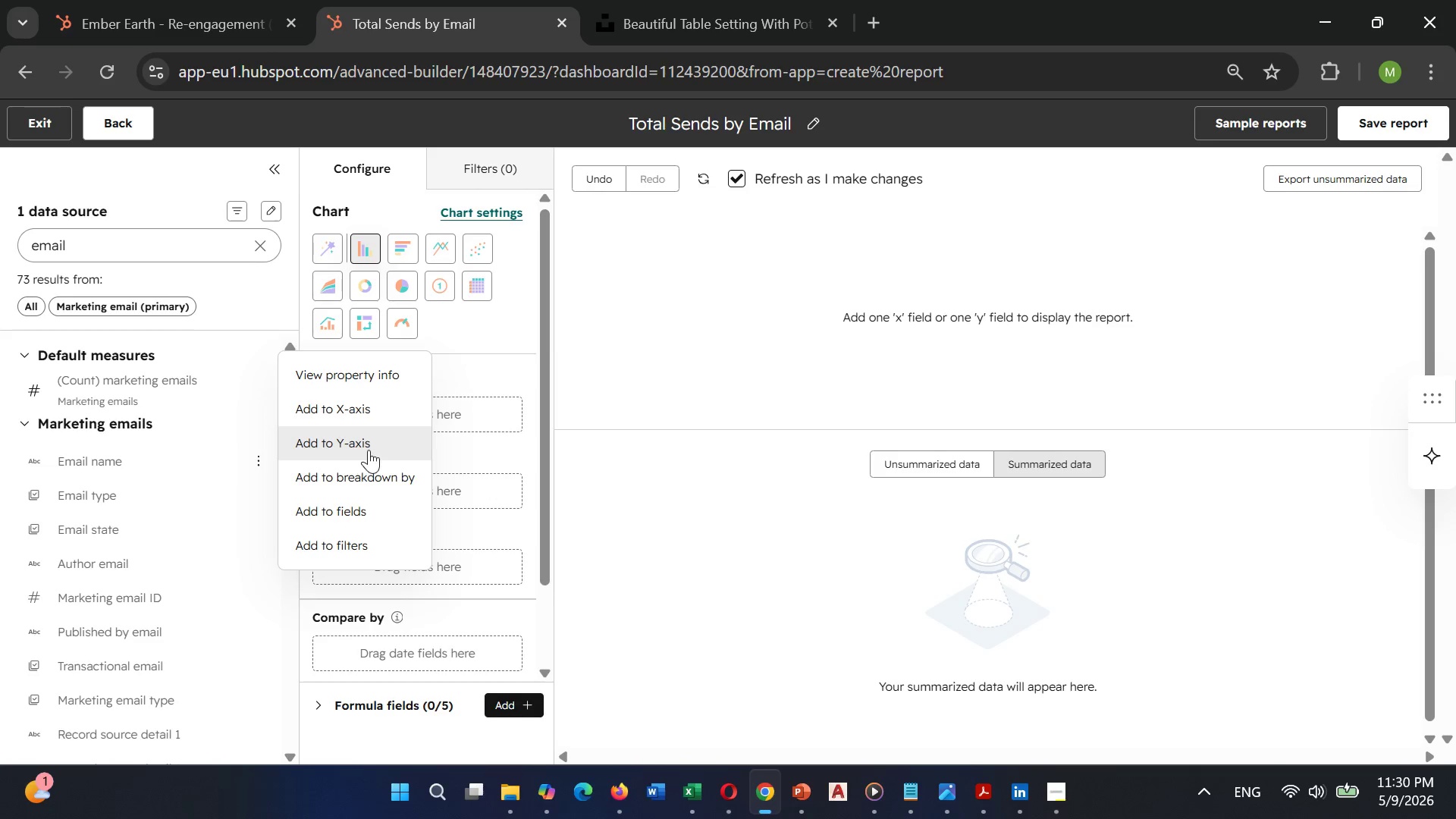 
left_click([369, 449])
 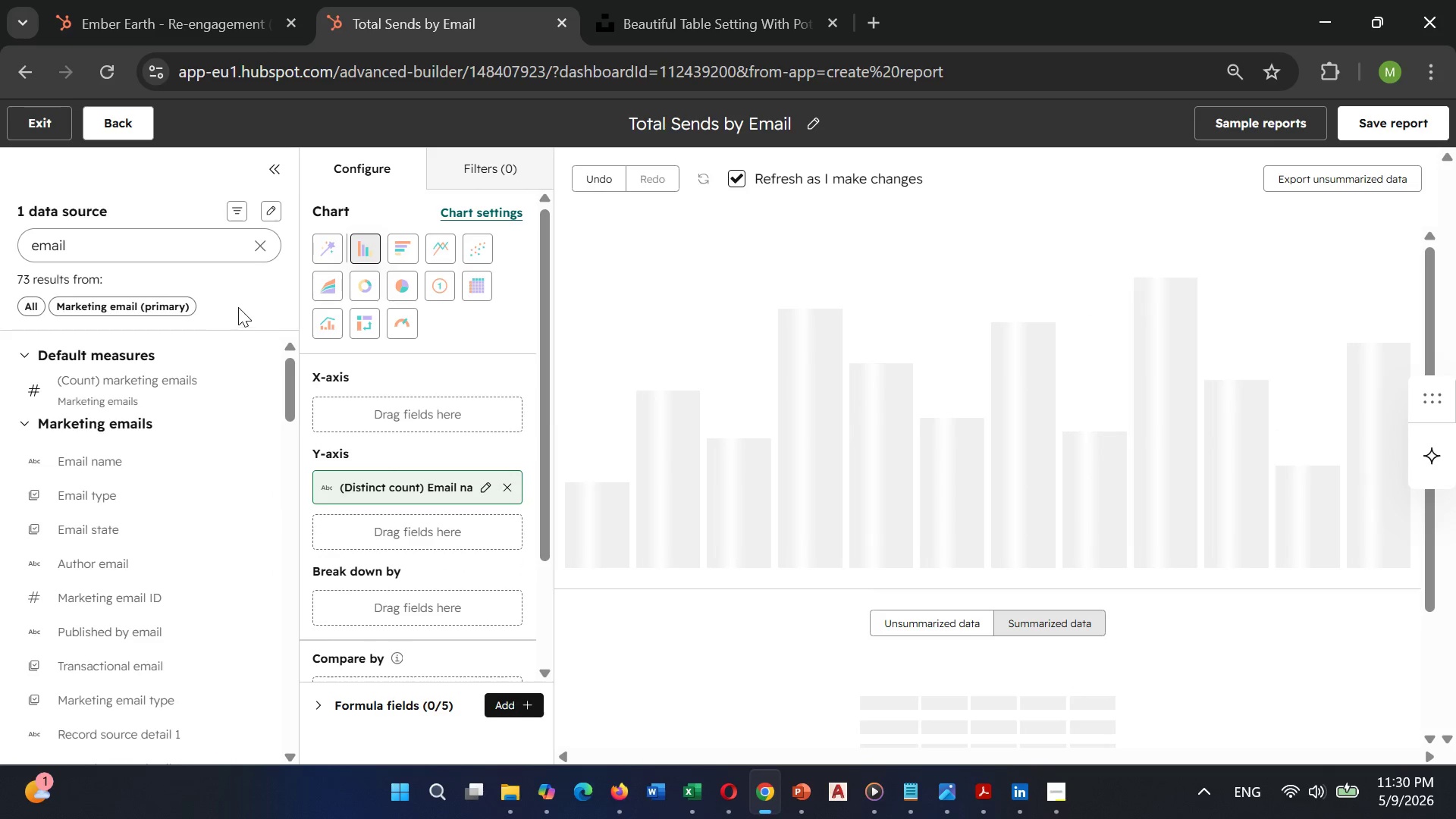 
left_click([261, 252])
 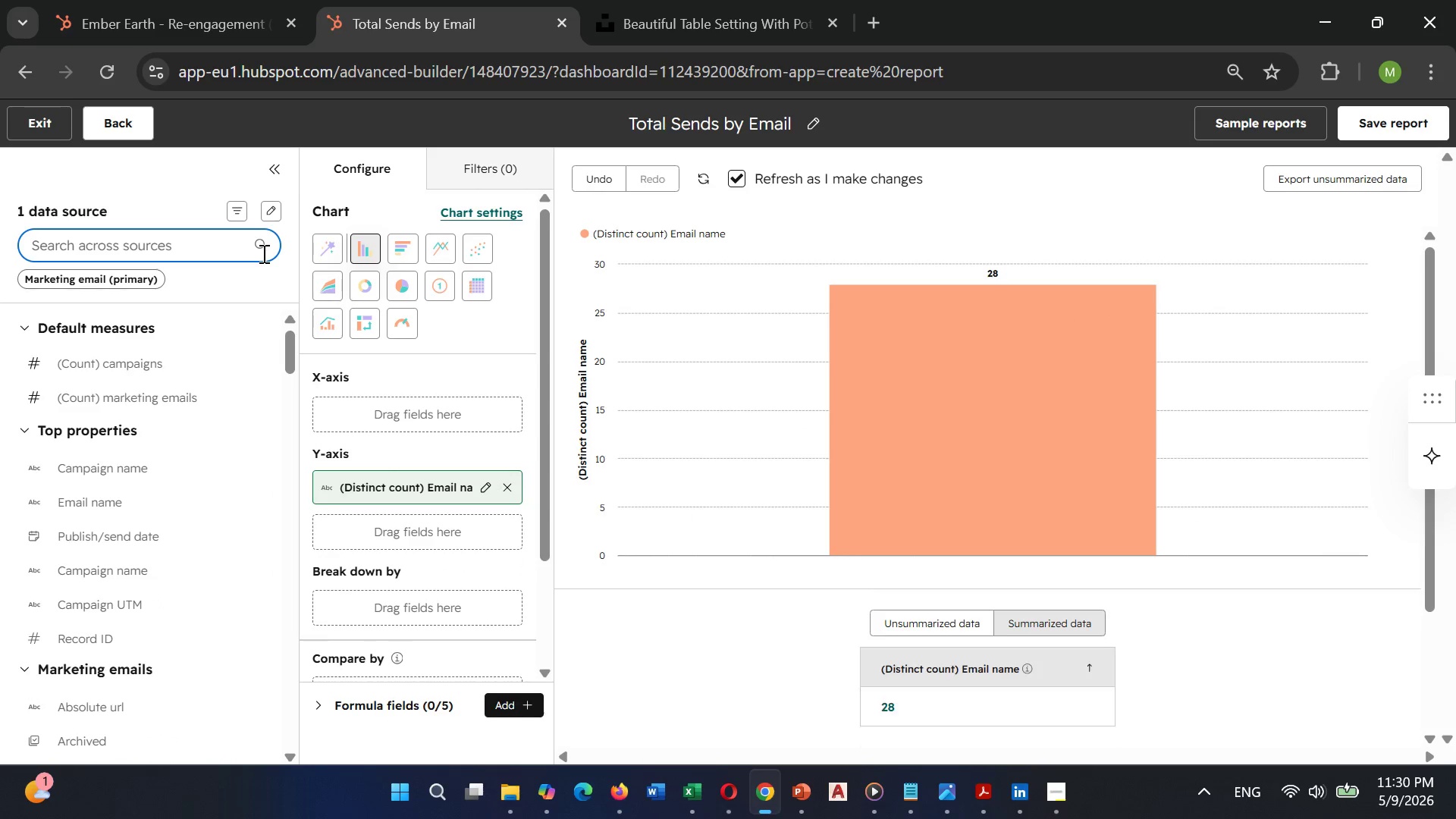 
type(sent)
 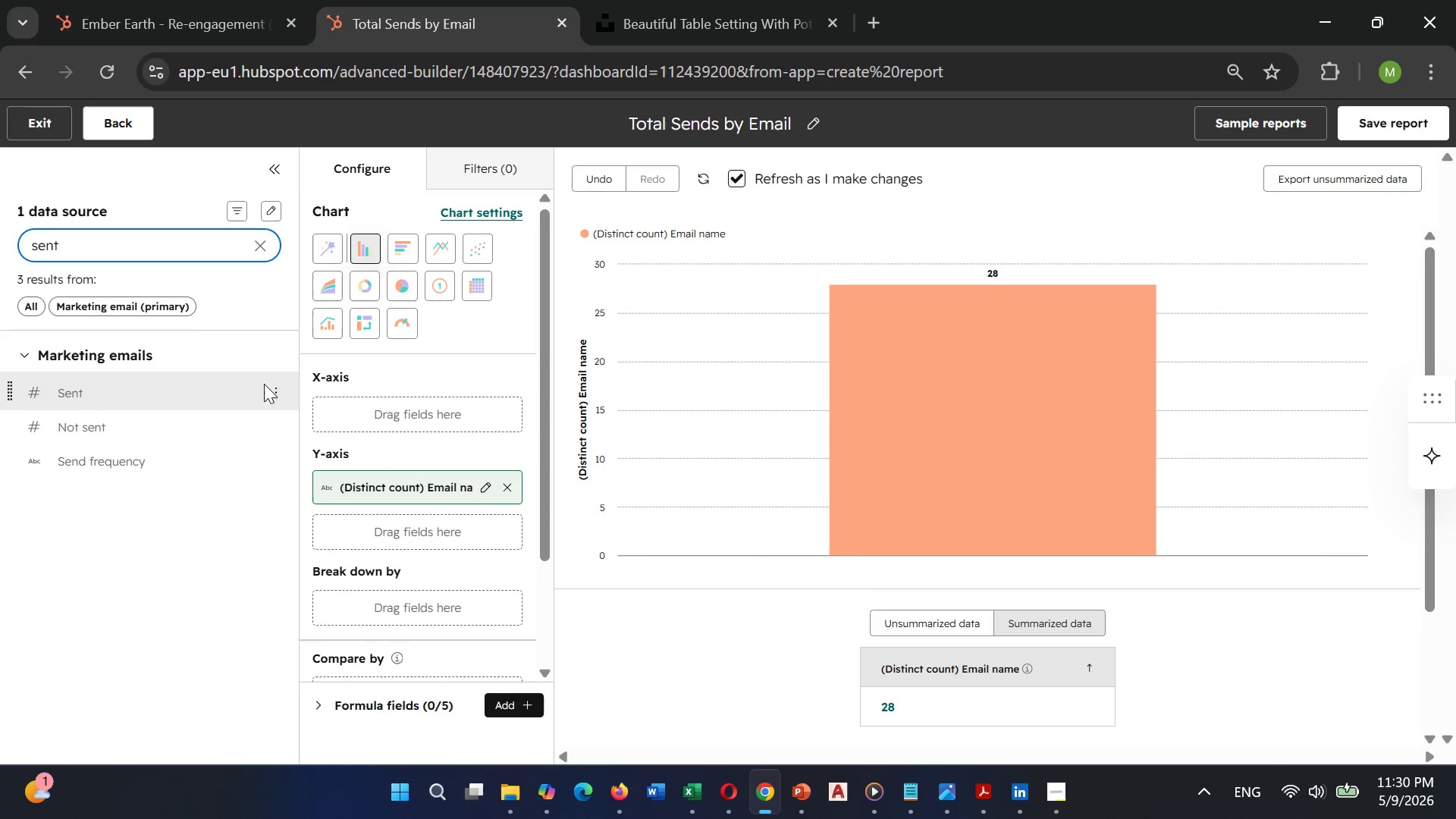 
left_click([278, 391])
 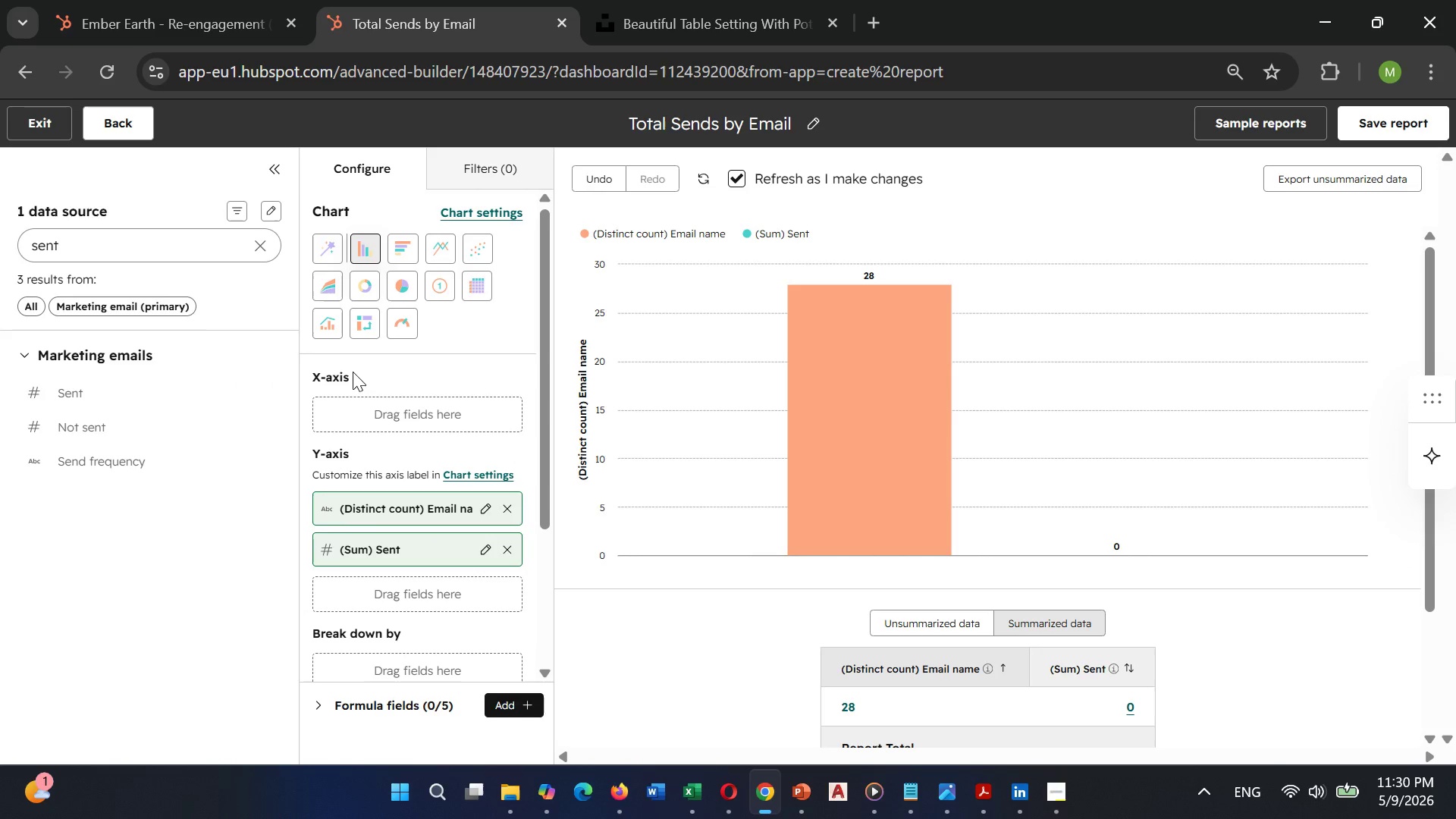 
wait(17.12)
 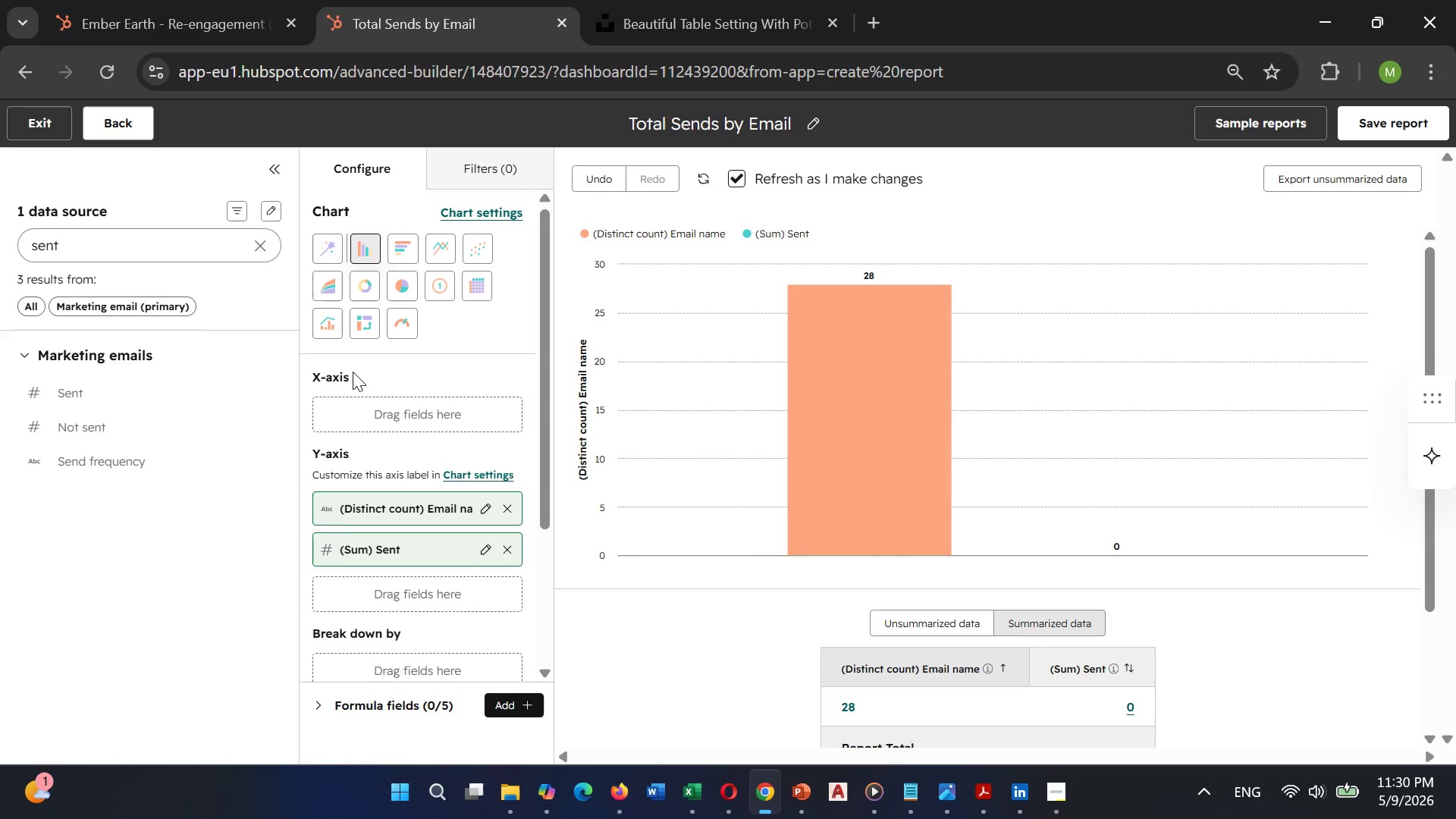 
left_click([488, 162])
 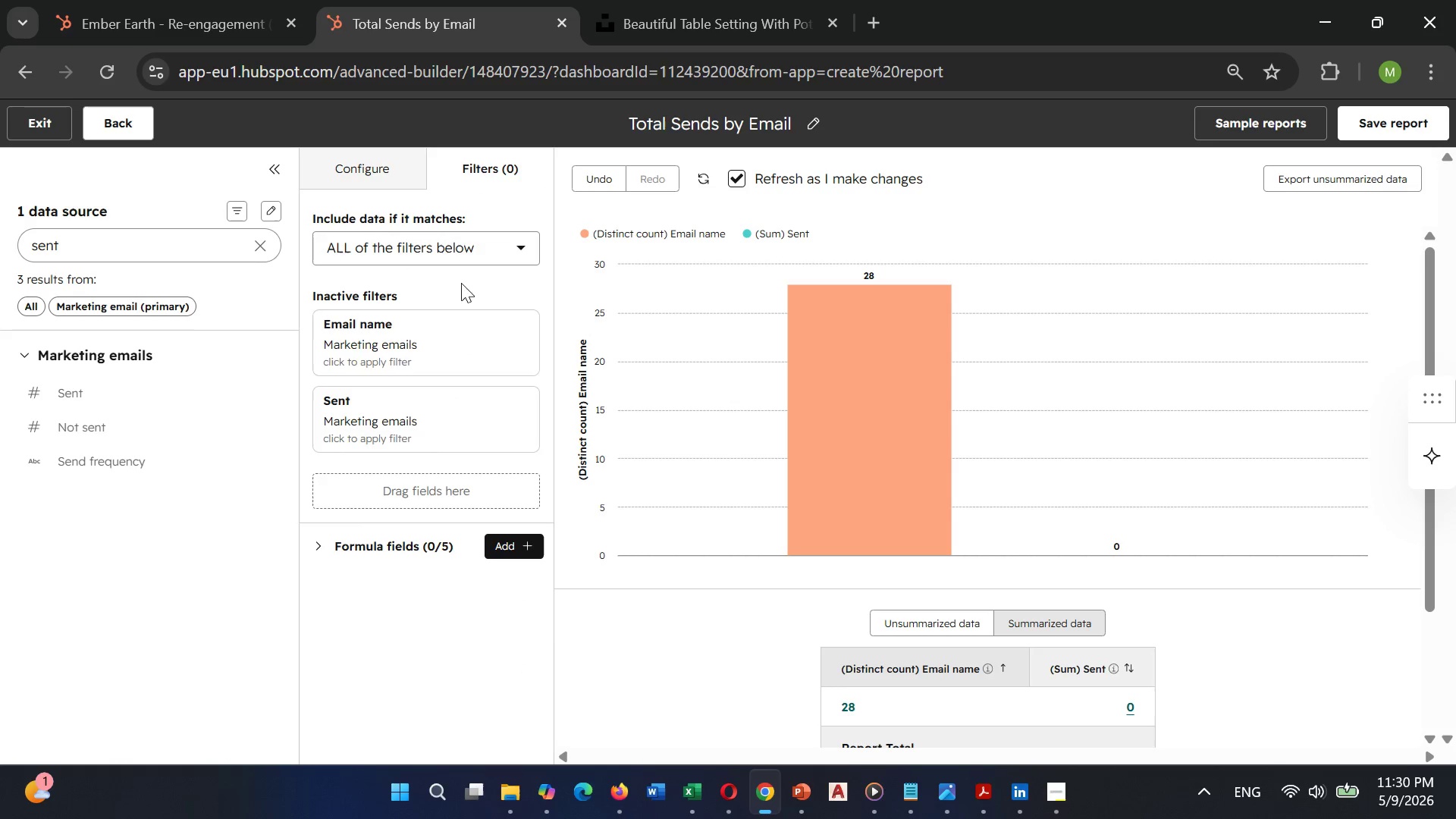 
left_click([459, 337])
 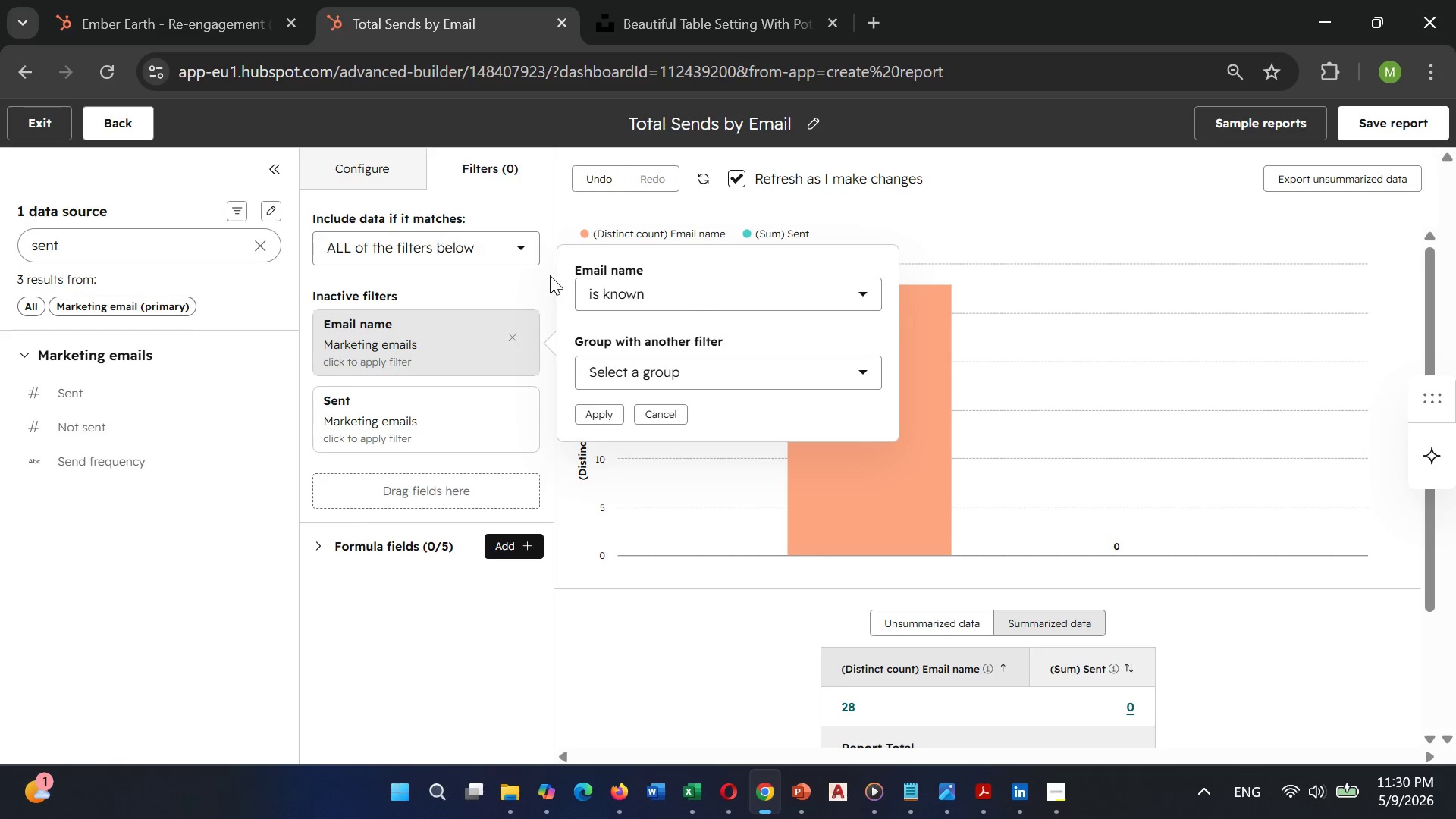 
mouse_move([616, 304])
 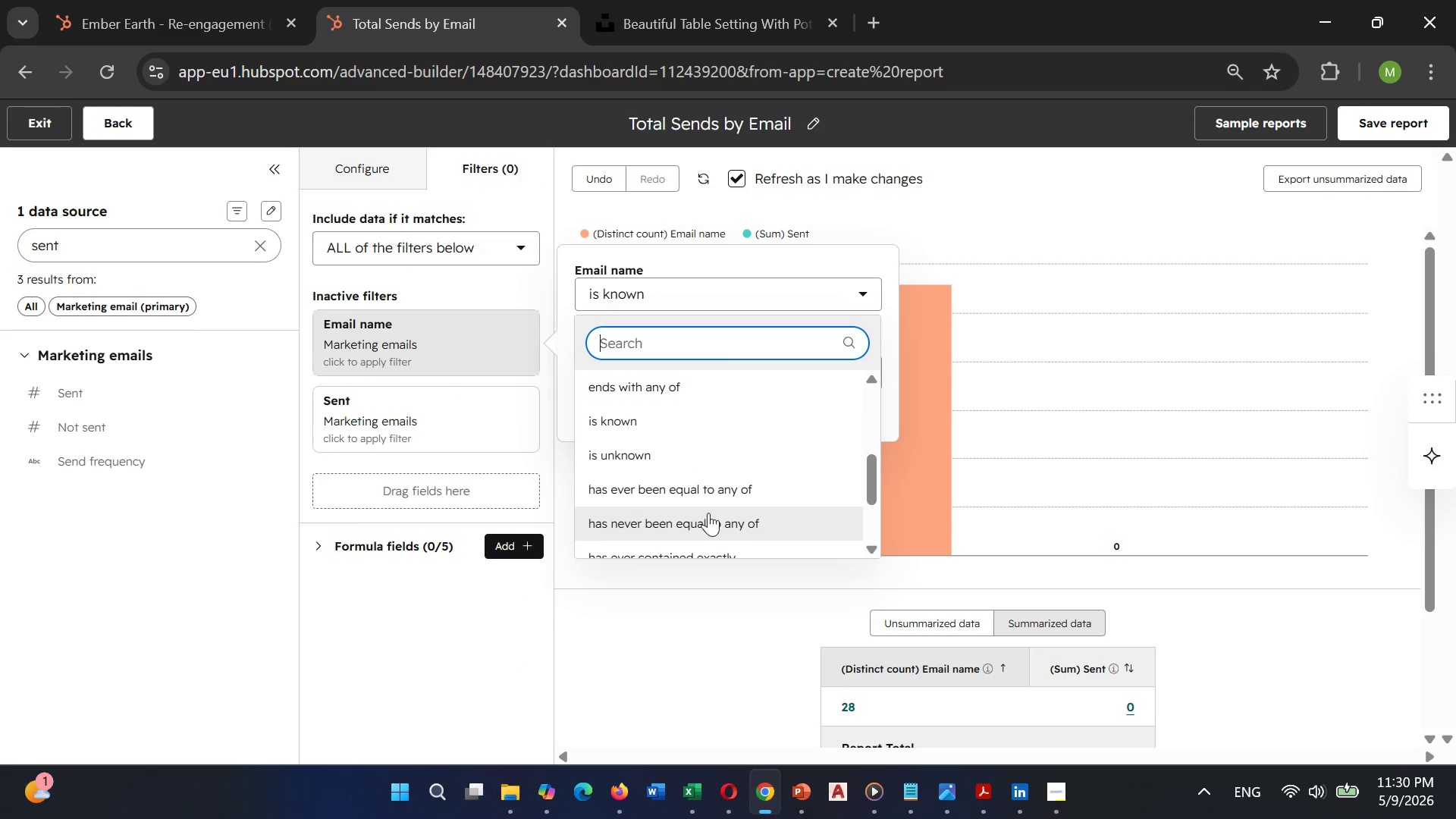 
scroll: coordinate [708, 512], scroll_direction: down, amount: 1.0
 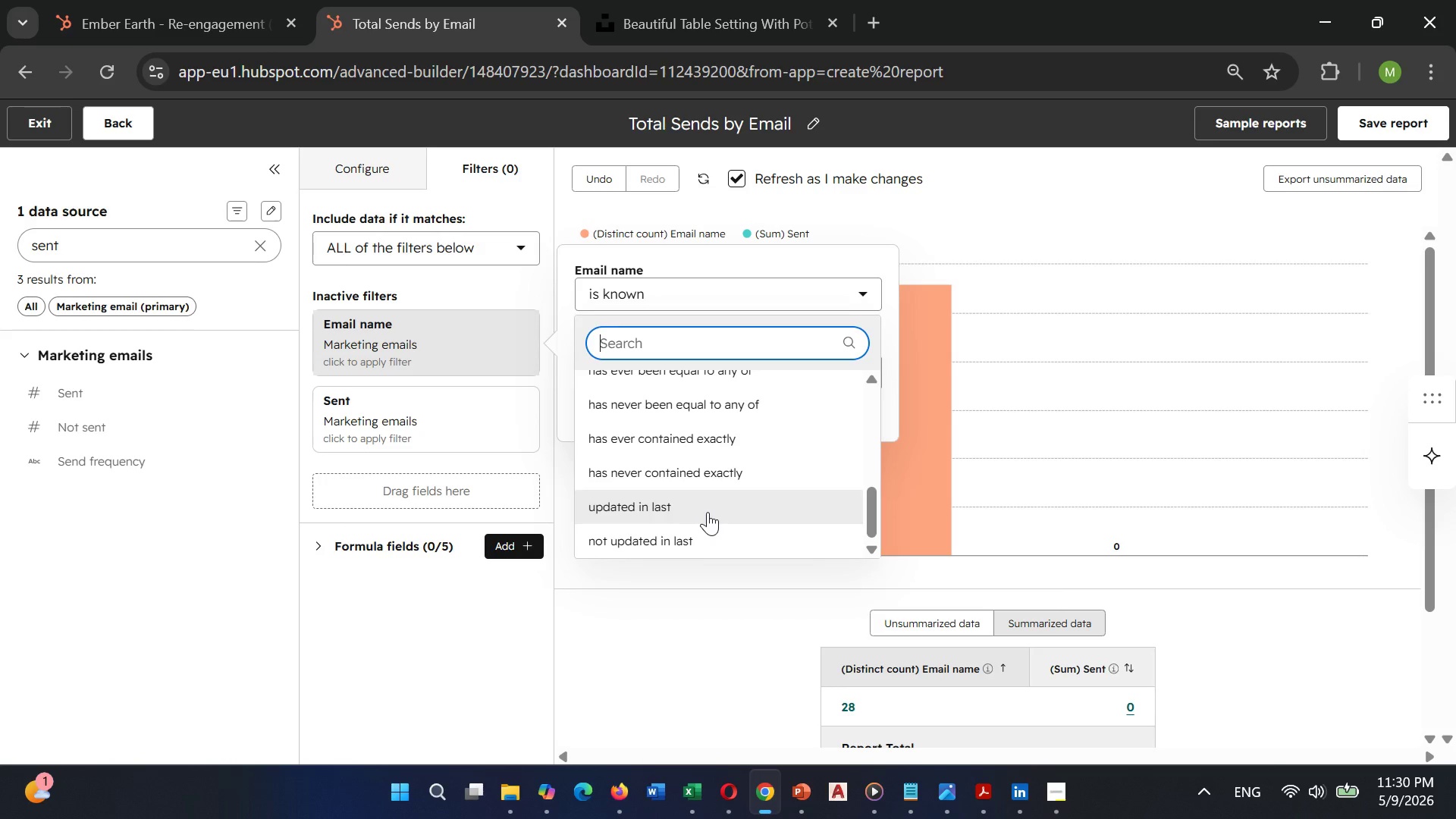 
scroll: coordinate [708, 512], scroll_direction: up, amount: 1.0
 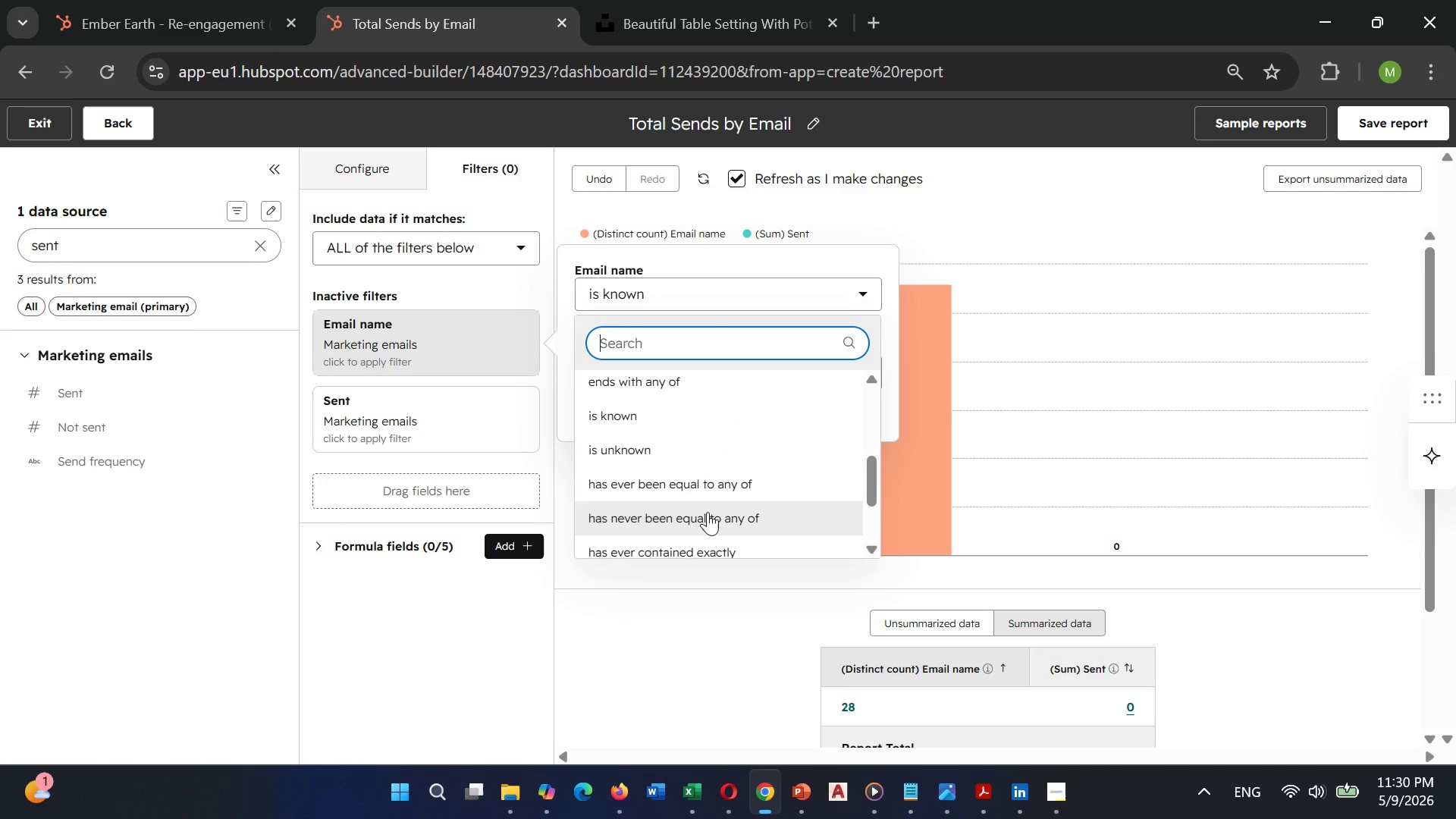 
mouse_move([676, 473])
 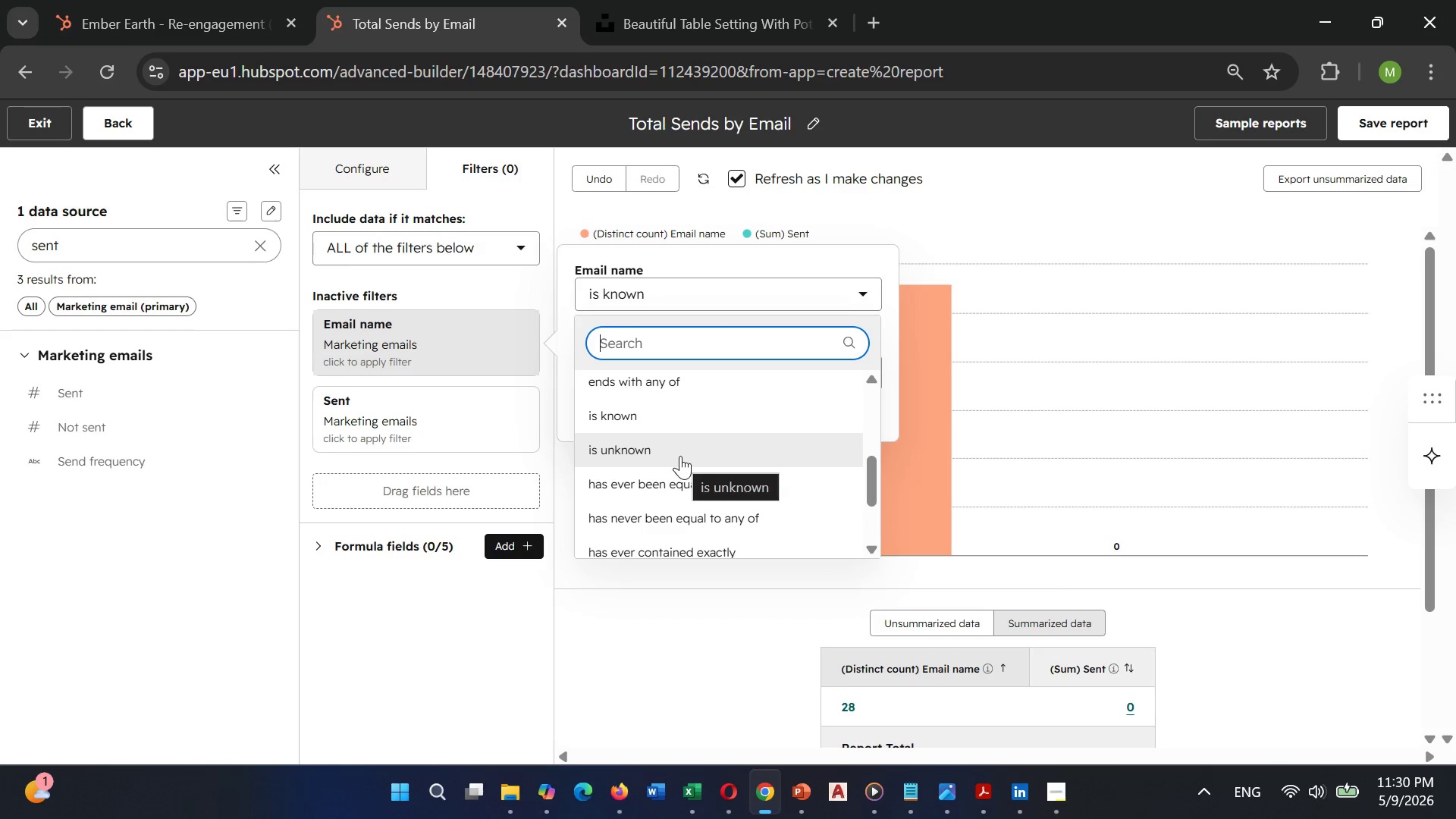 
scroll: coordinate [668, 448], scroll_direction: up, amount: 2.0
 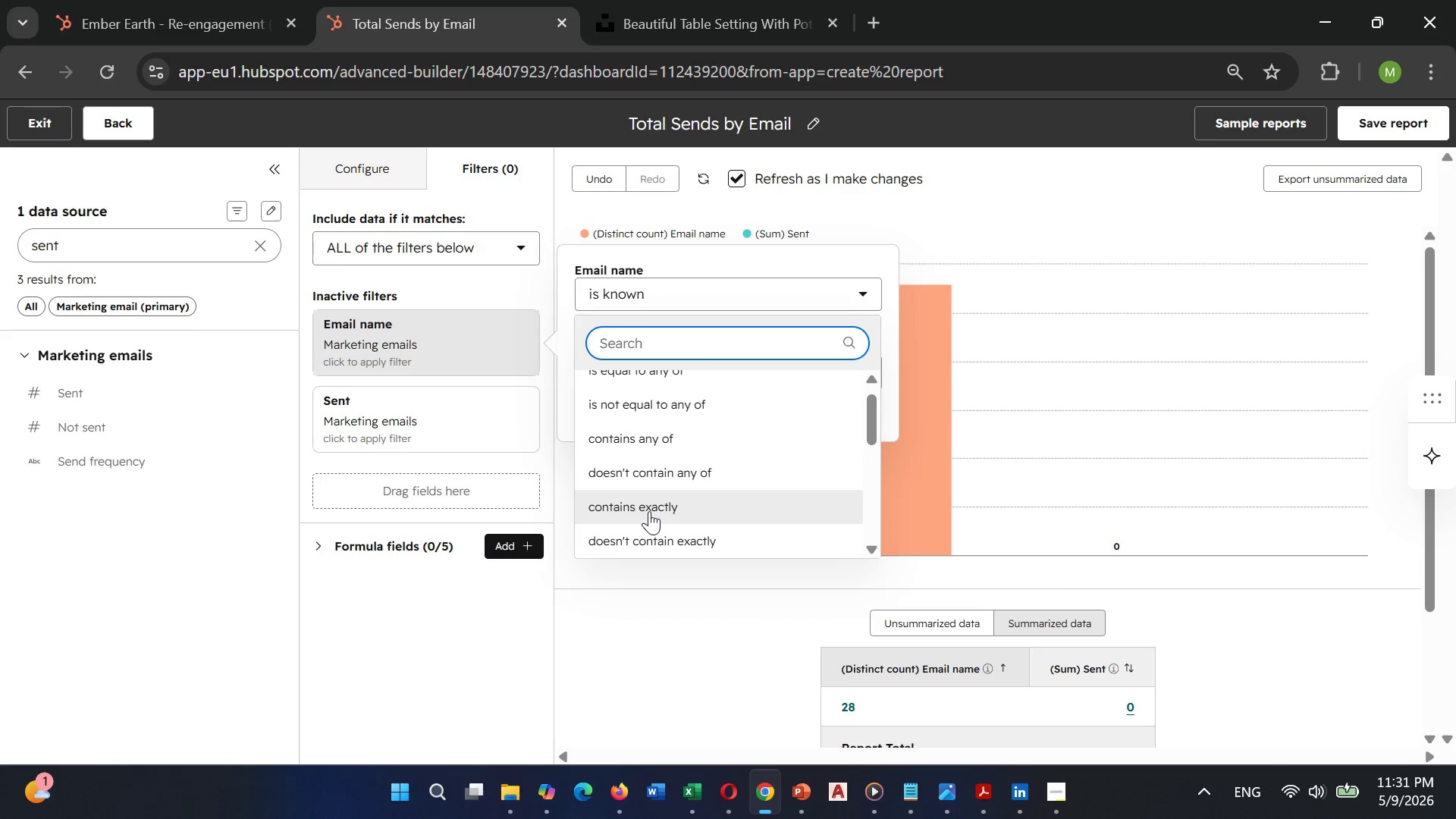 
left_click([649, 510])
 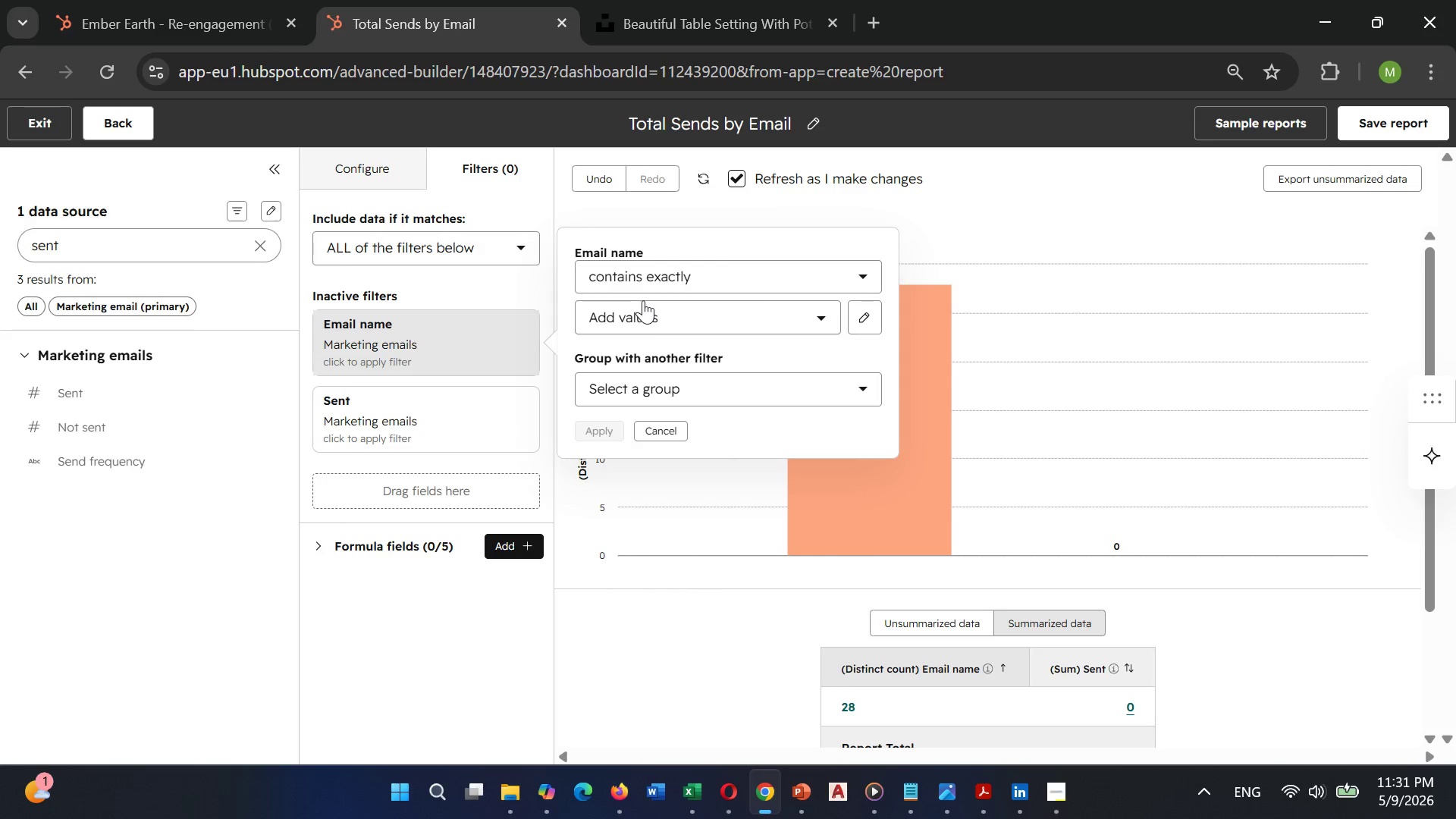 
left_click([642, 317])
 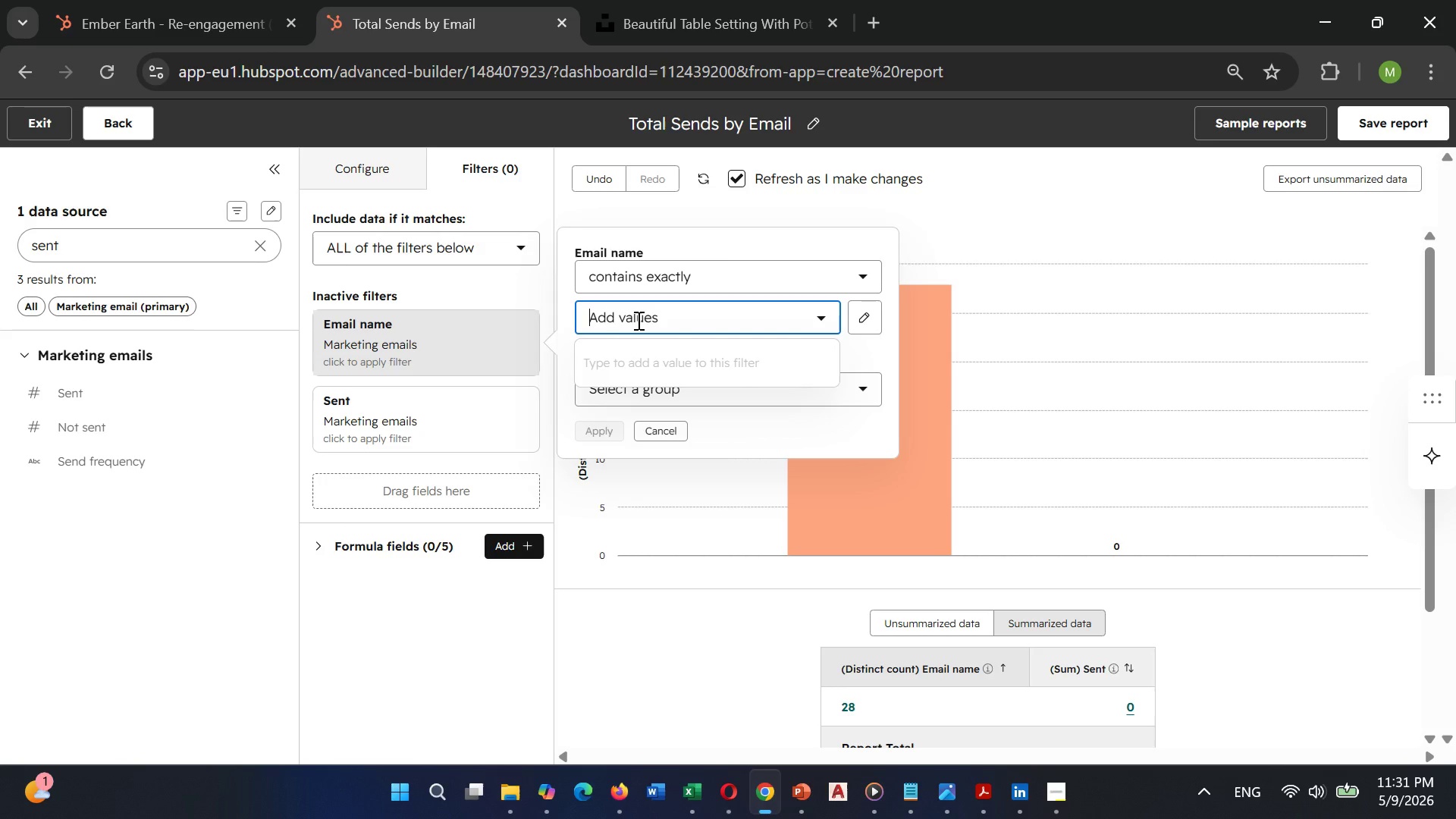 
type(Ember Eat)
key(Backspace)
type(rh)
 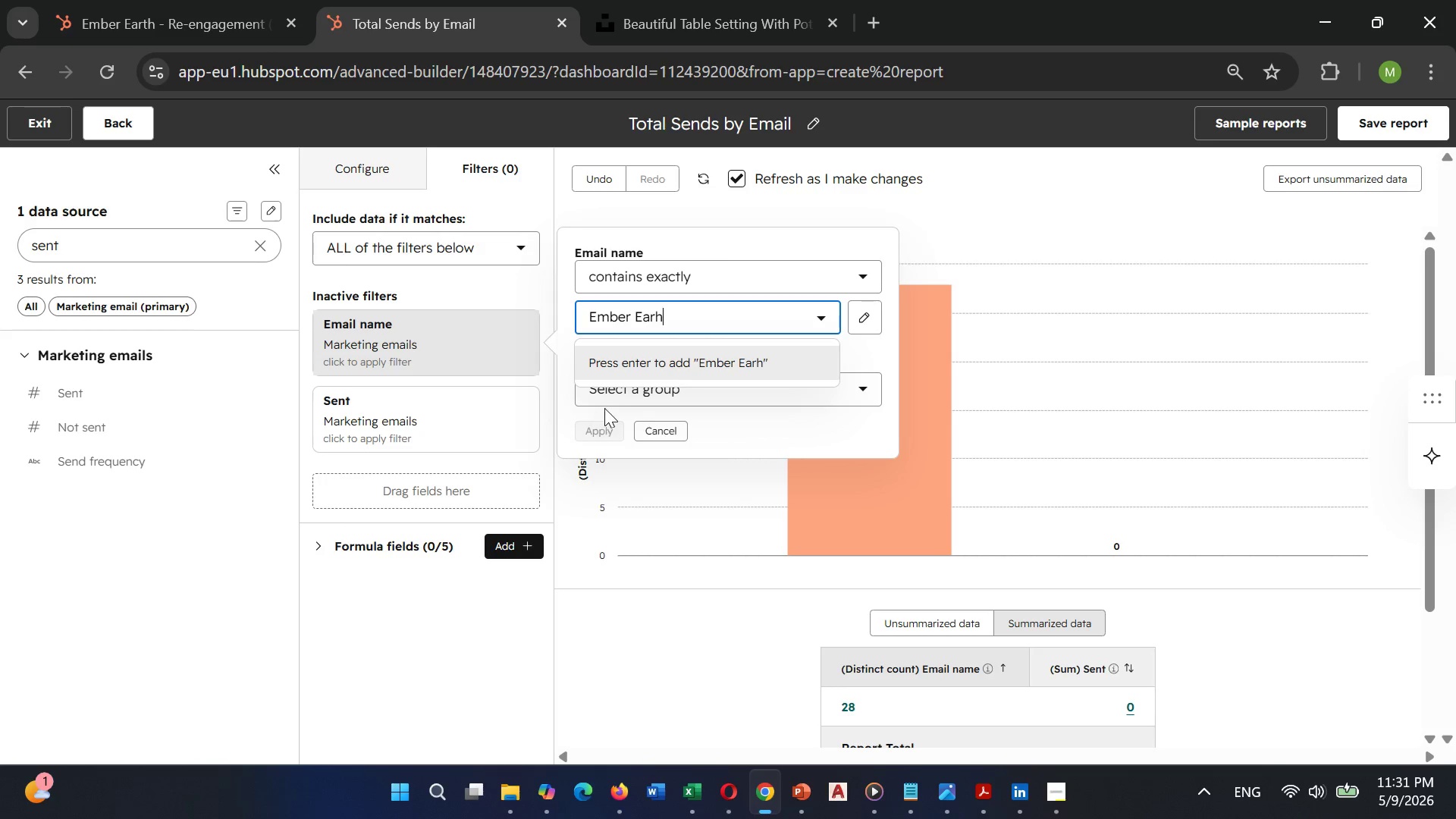 
left_click([787, 362])
 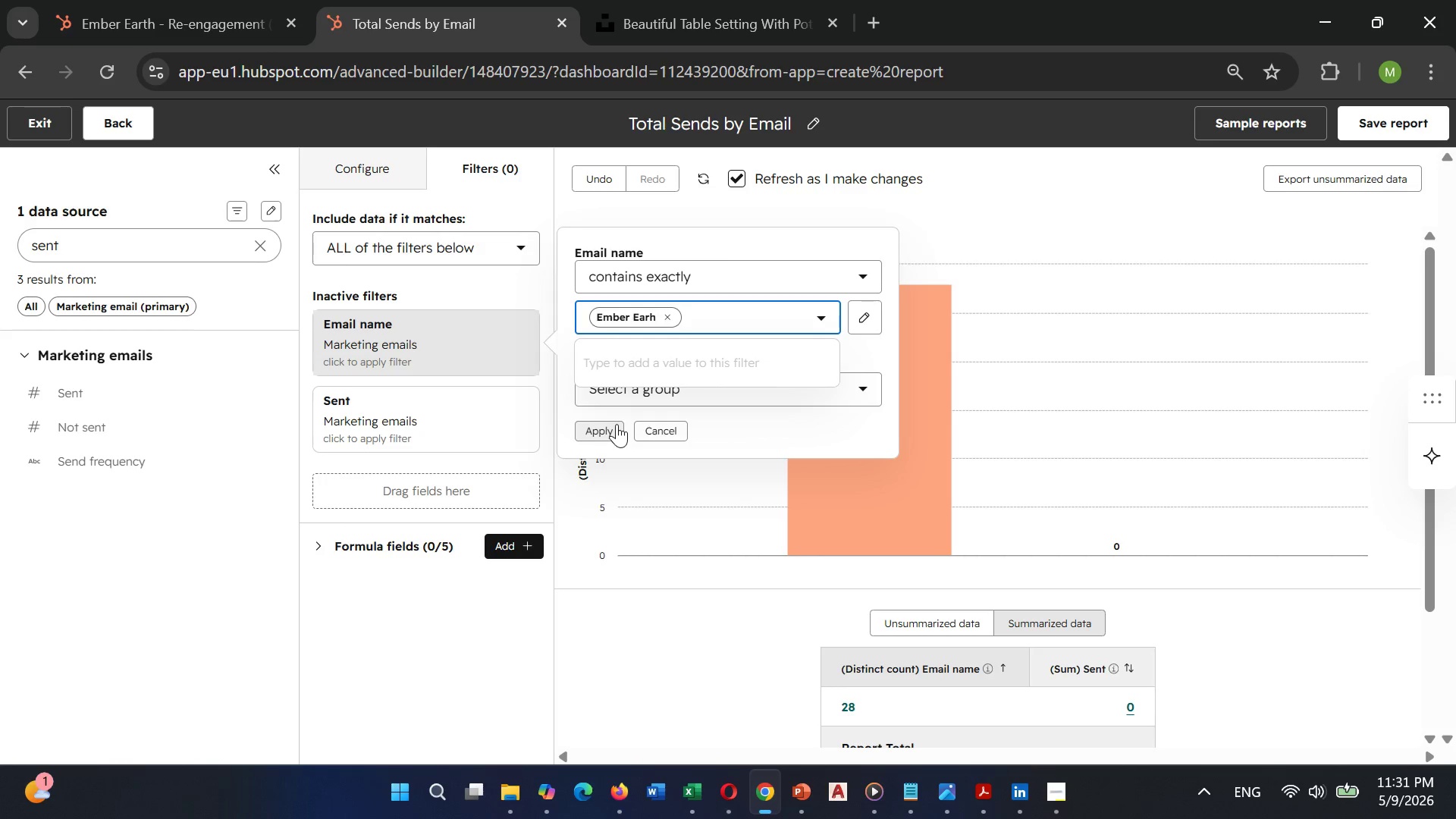 
left_click([617, 423])
 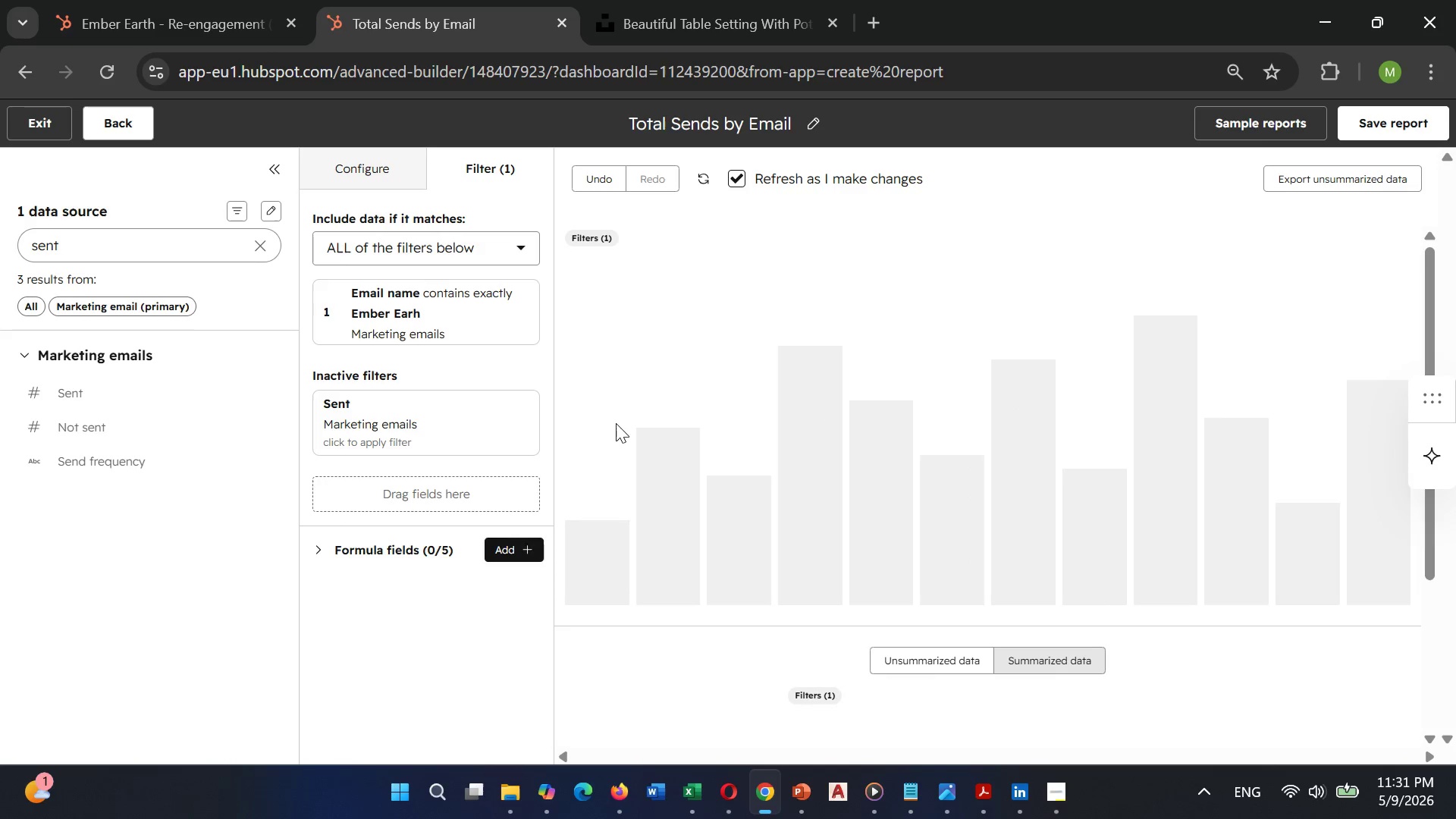 
wait(8.03)
 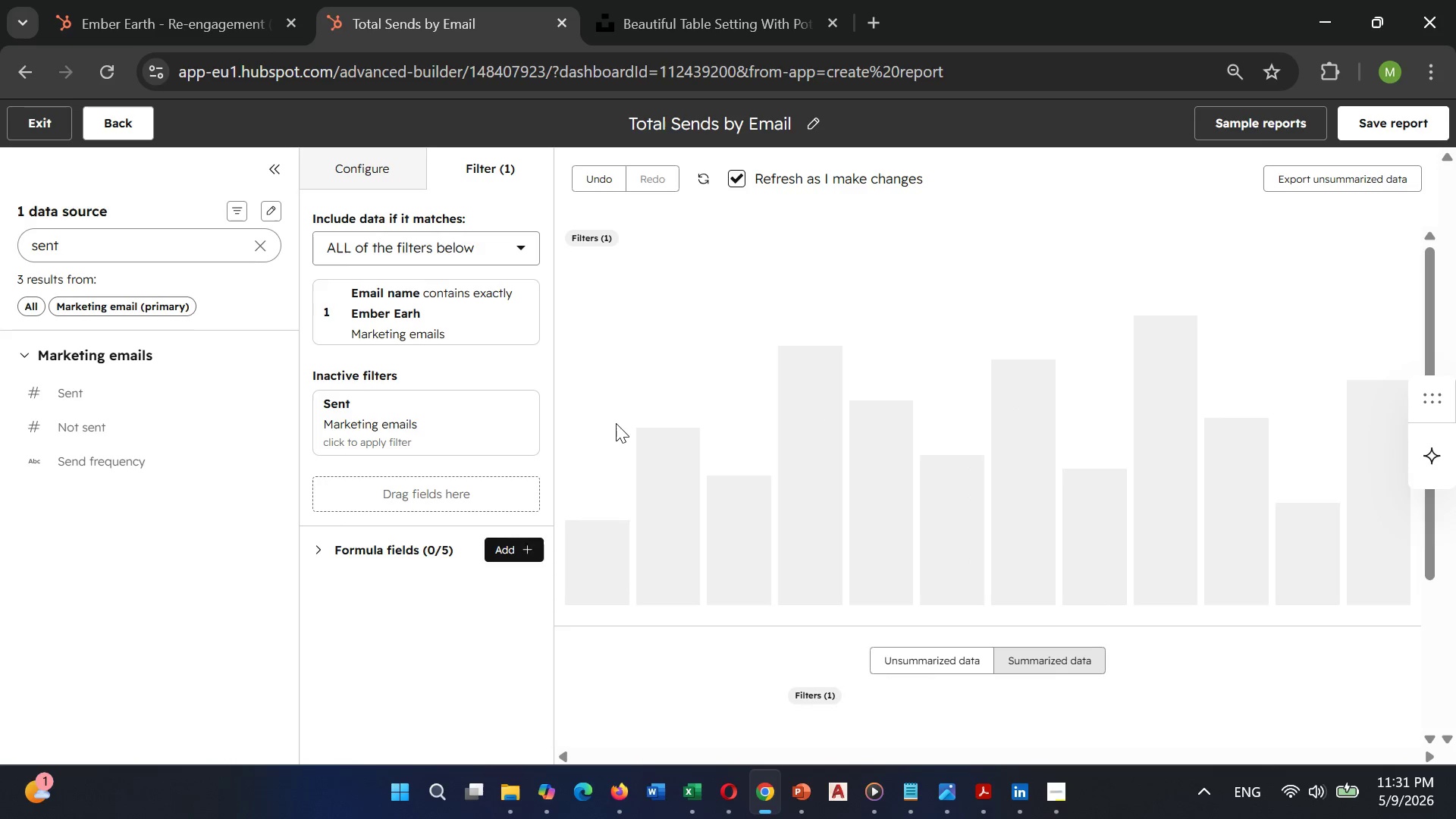 
left_click([362, 311])
 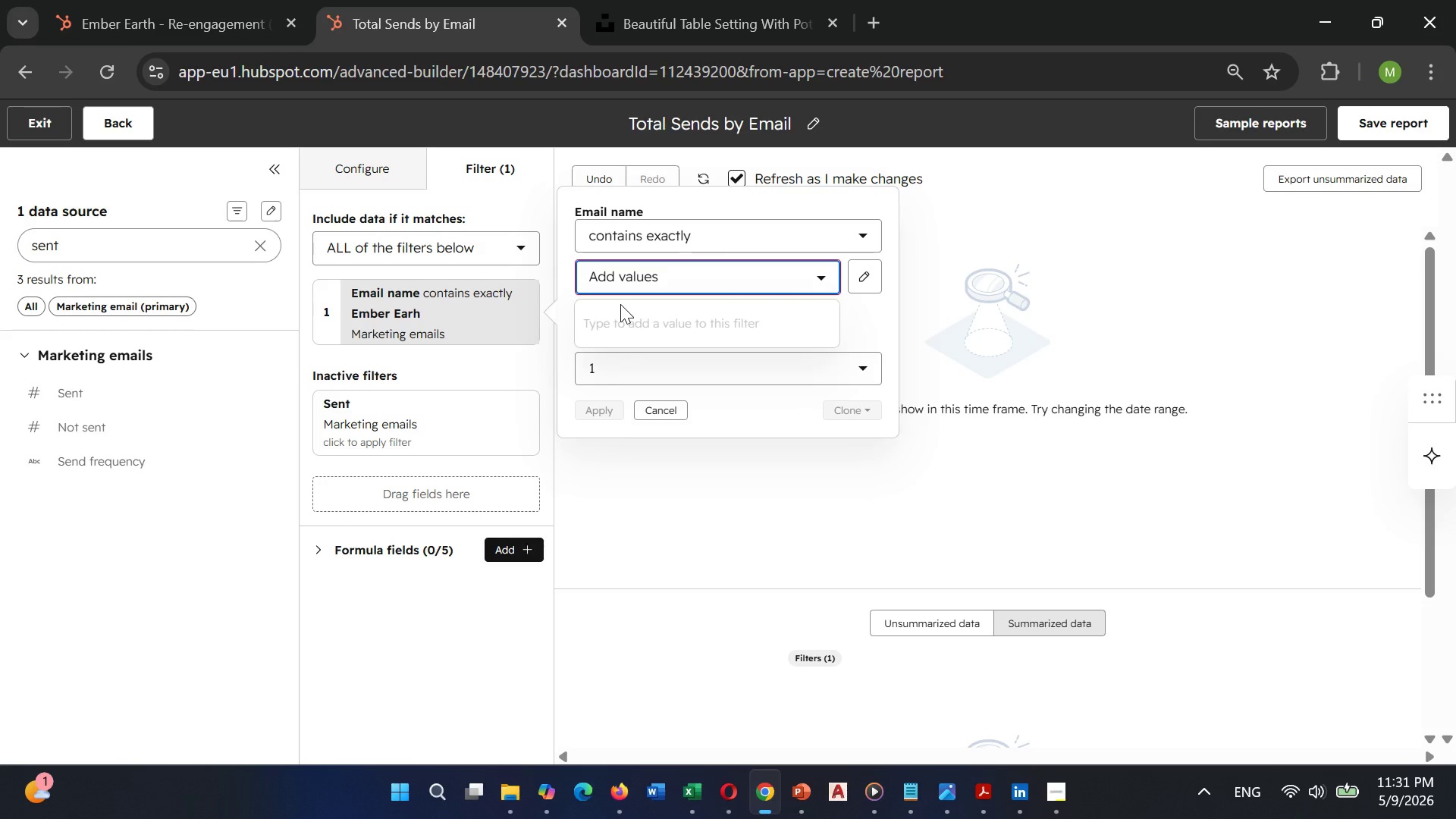 
wait(5.47)
 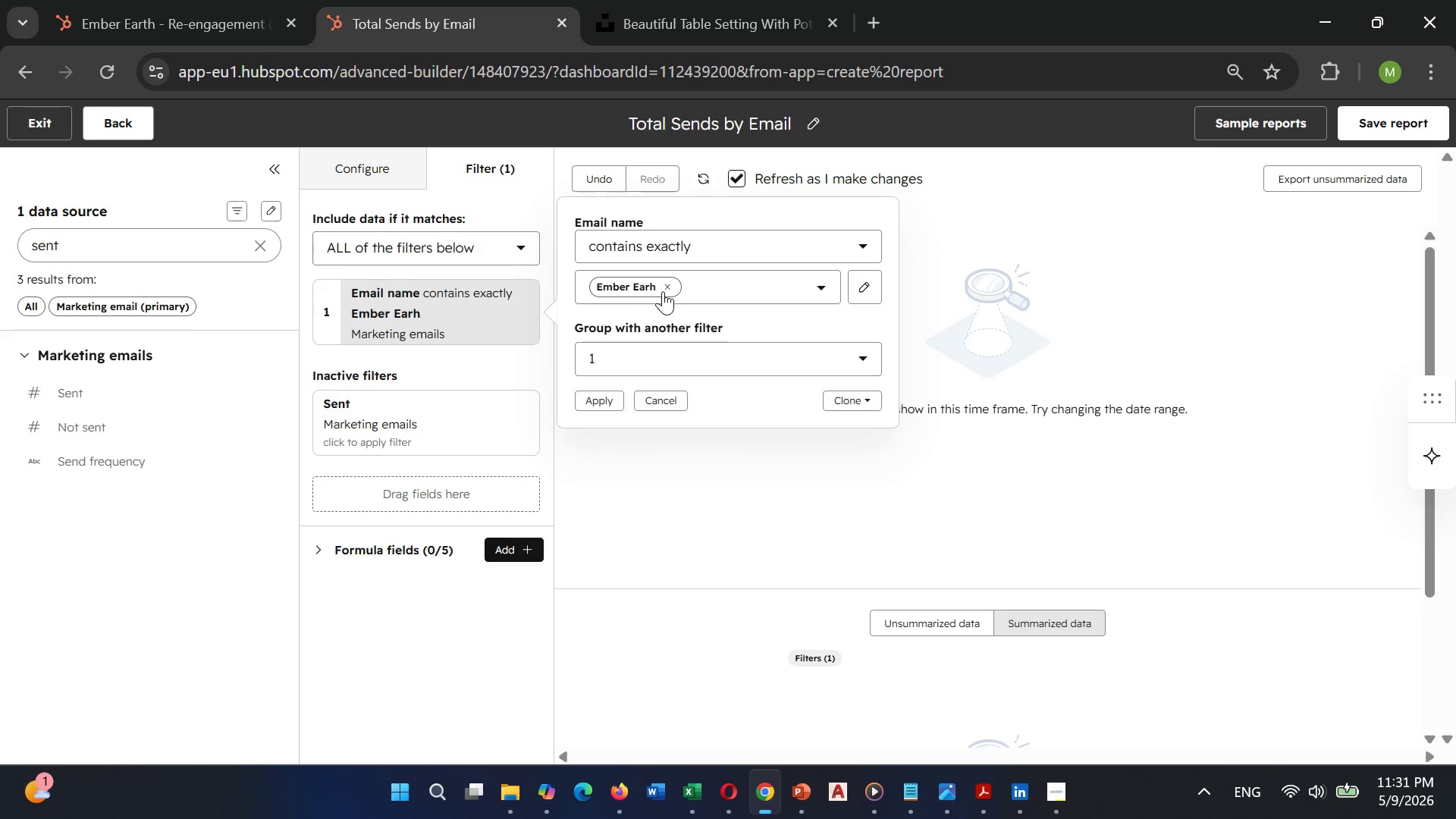 
type(Ember)
 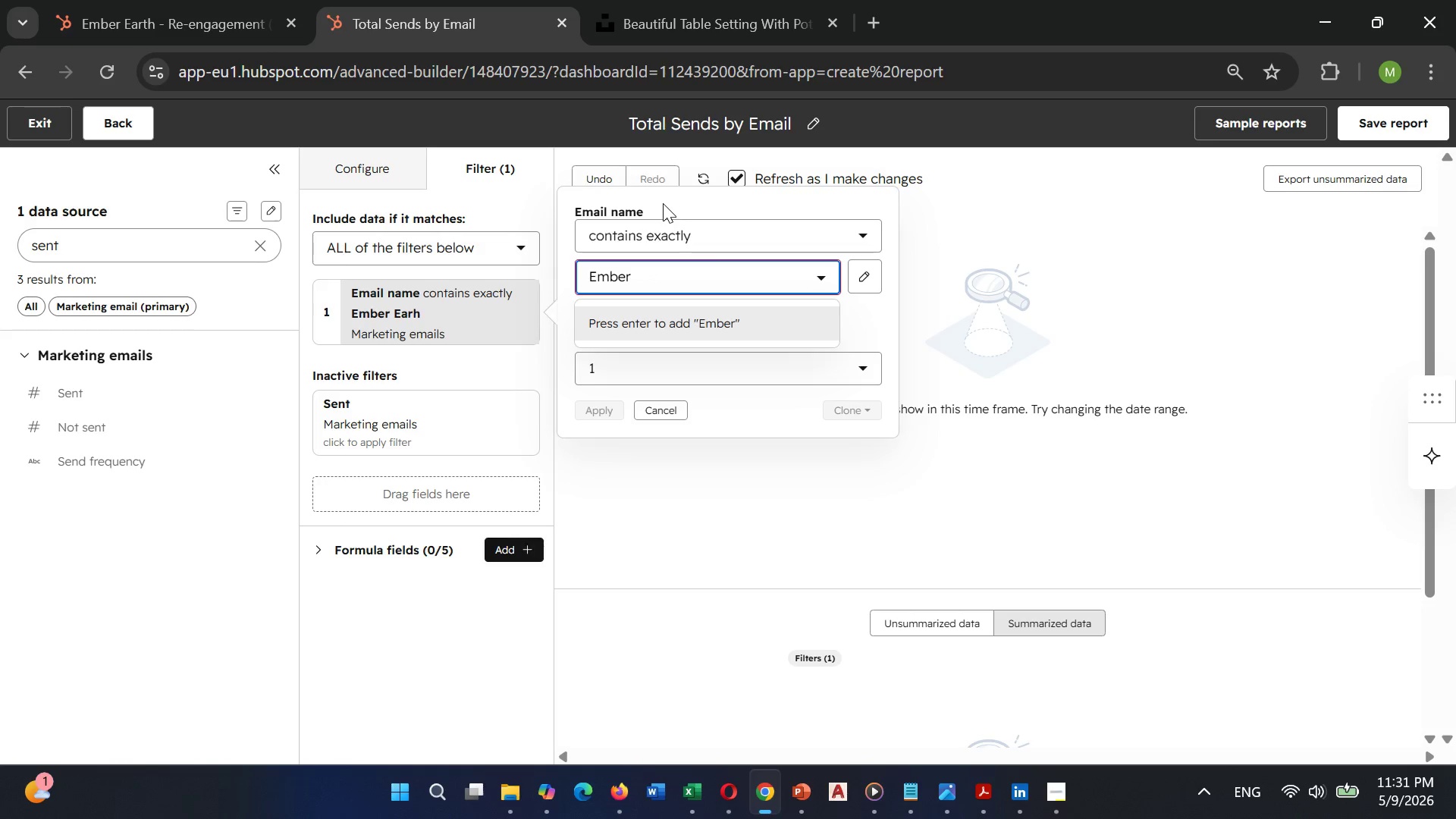 
left_click([664, 231])
 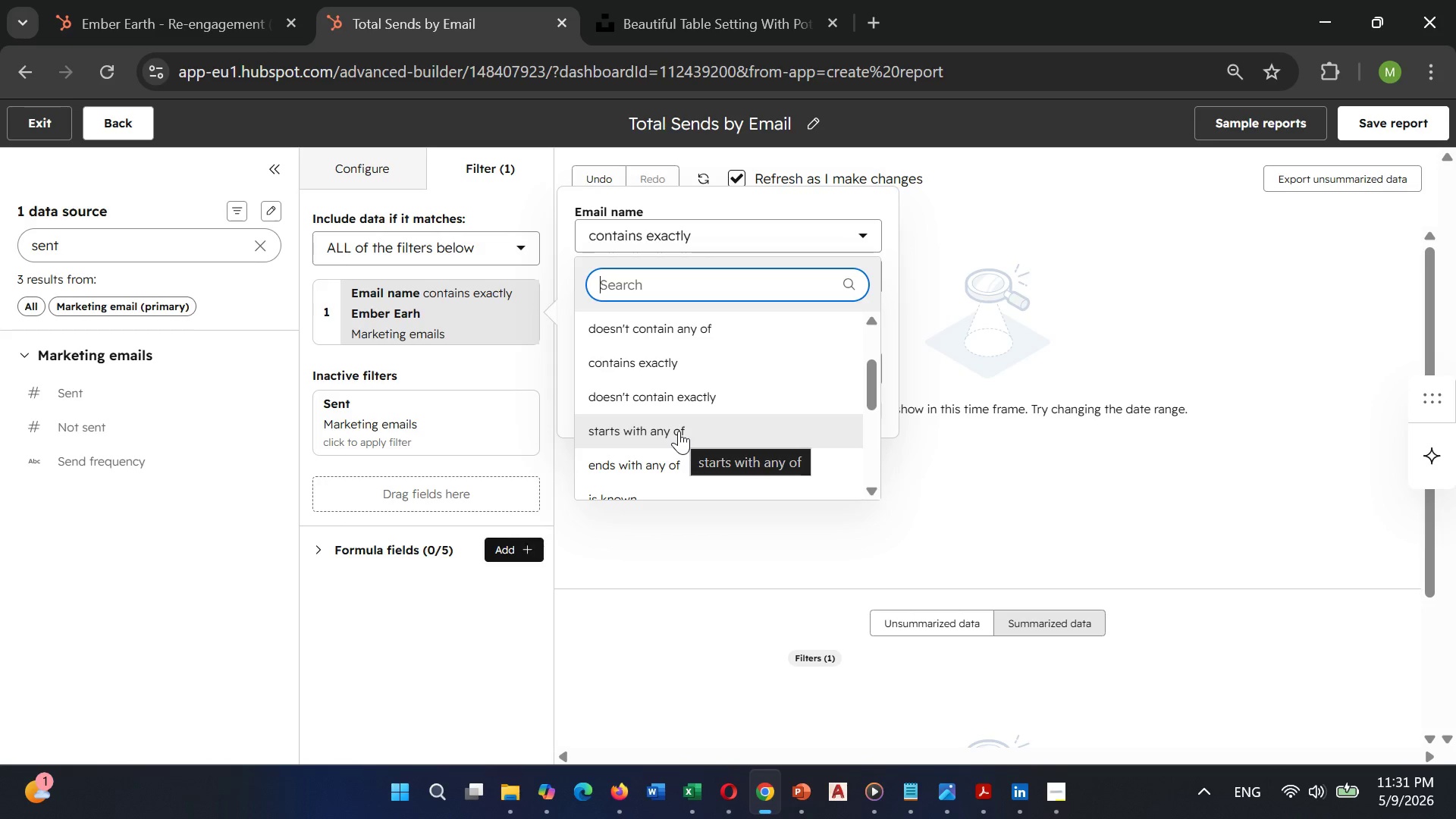 
wait(5.95)
 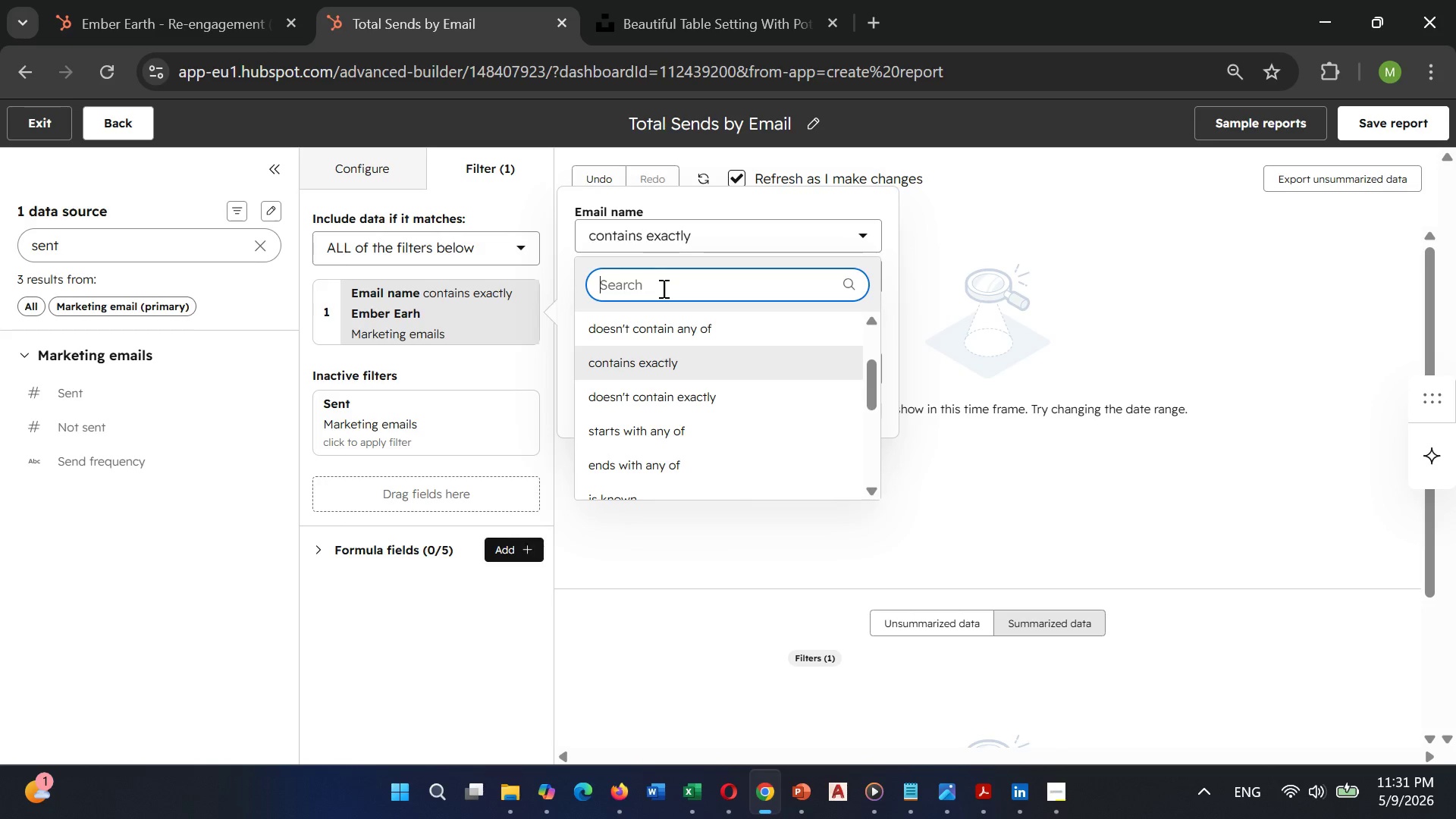 
scroll: coordinate [673, 375], scroll_direction: up, amount: 1.0
 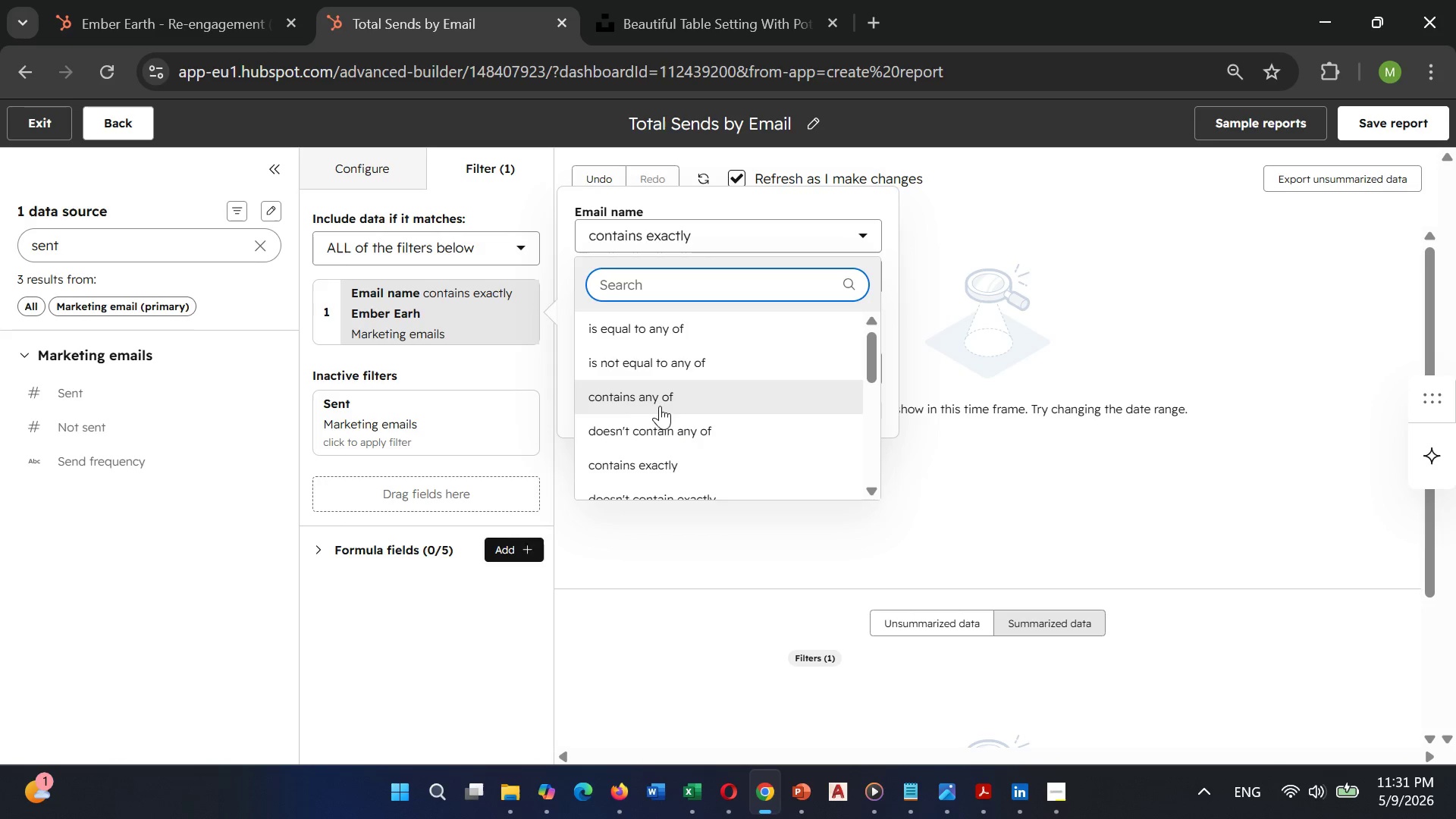 
left_click([660, 404])
 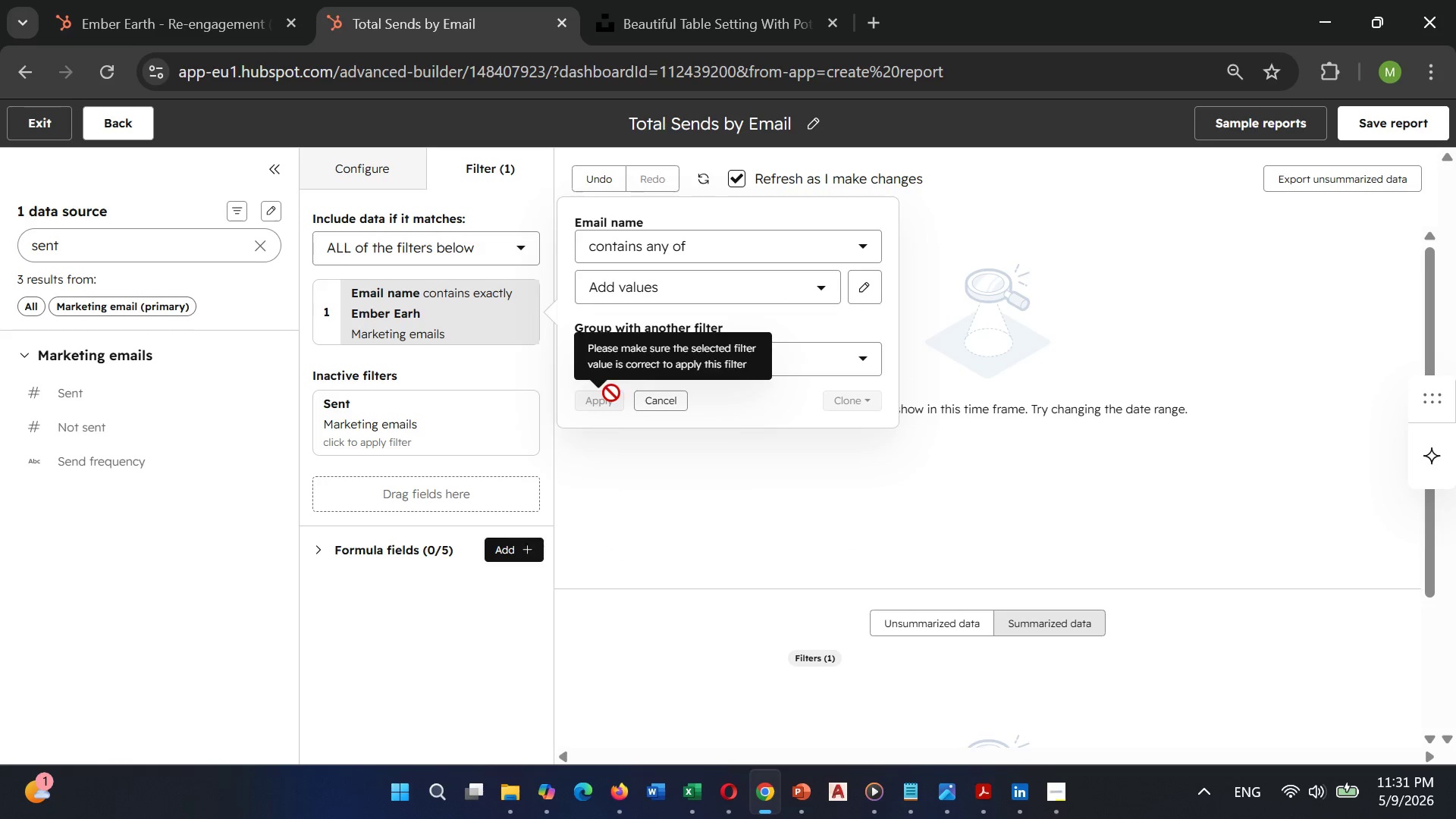 
left_click([637, 280])
 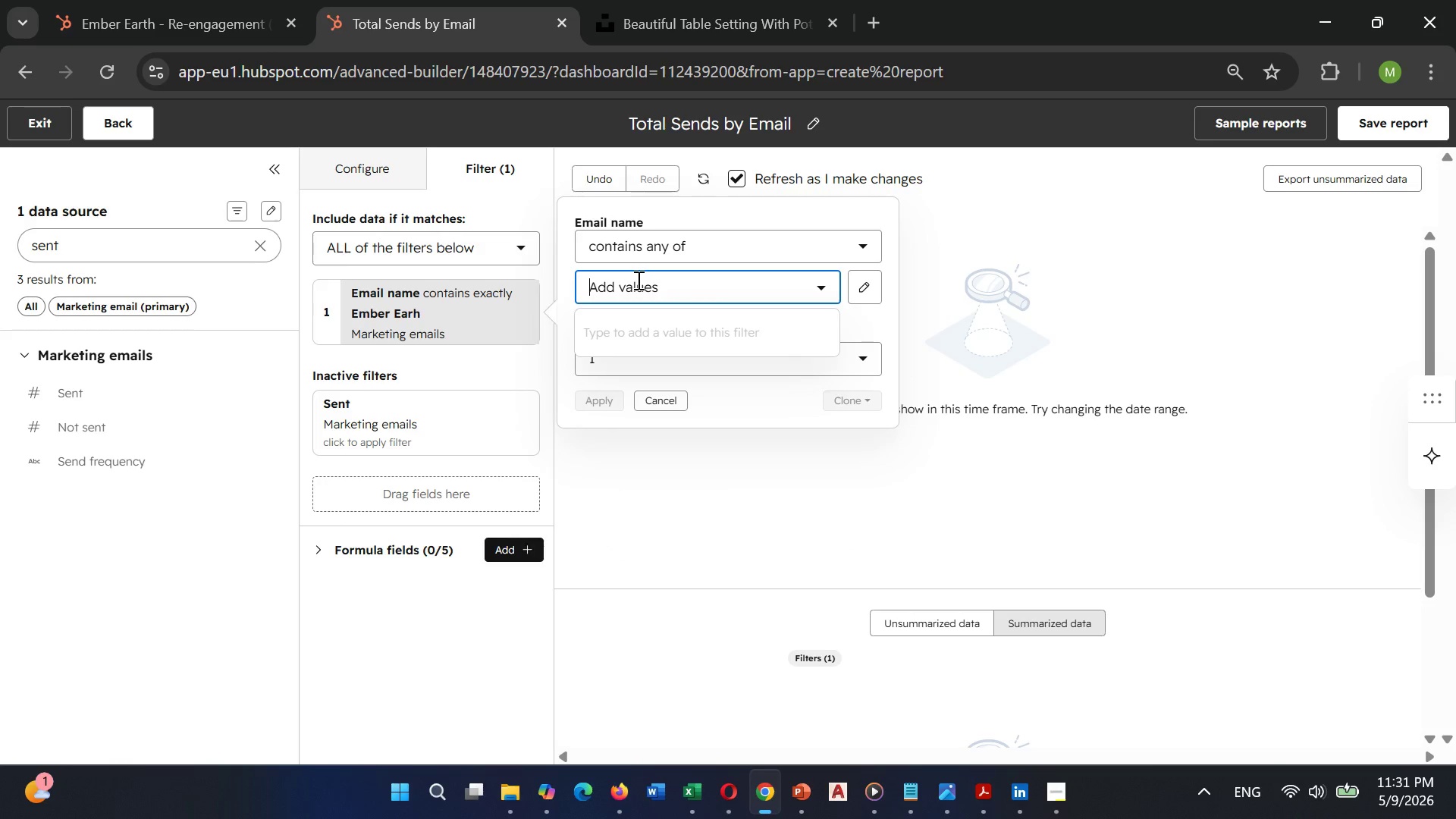 
type(Ember)
 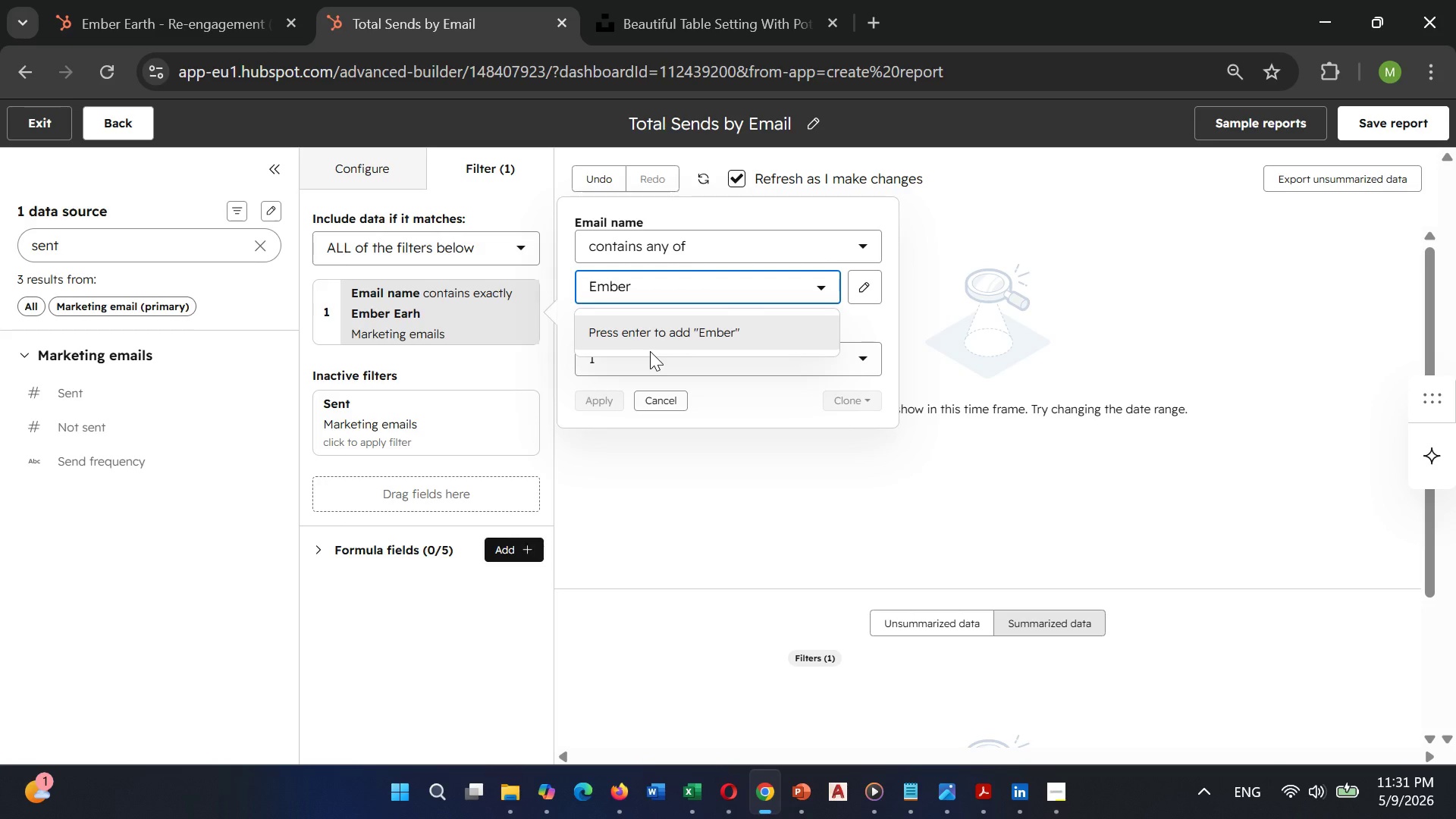 
left_click([655, 337])
 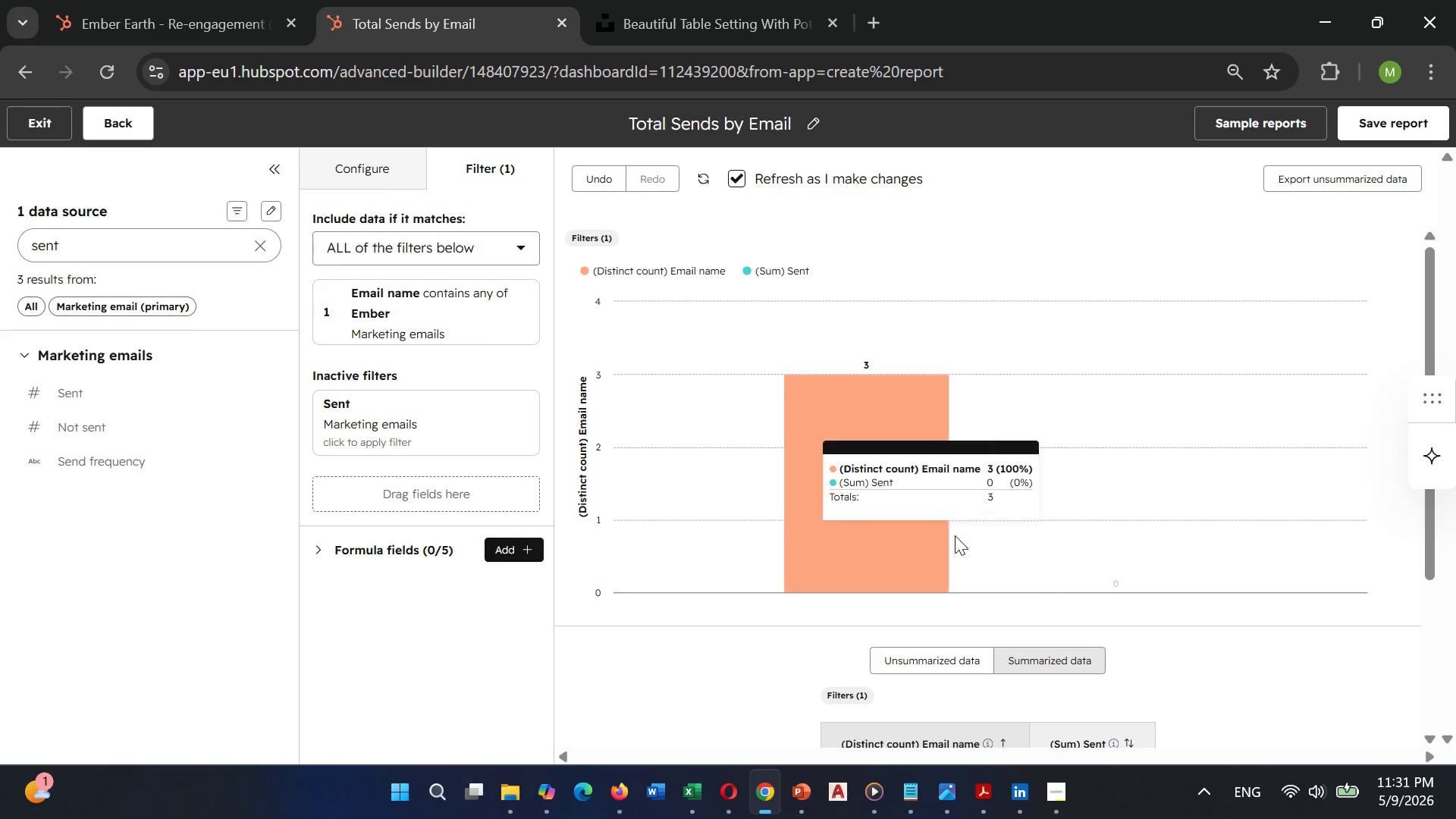 
wait(6.7)
 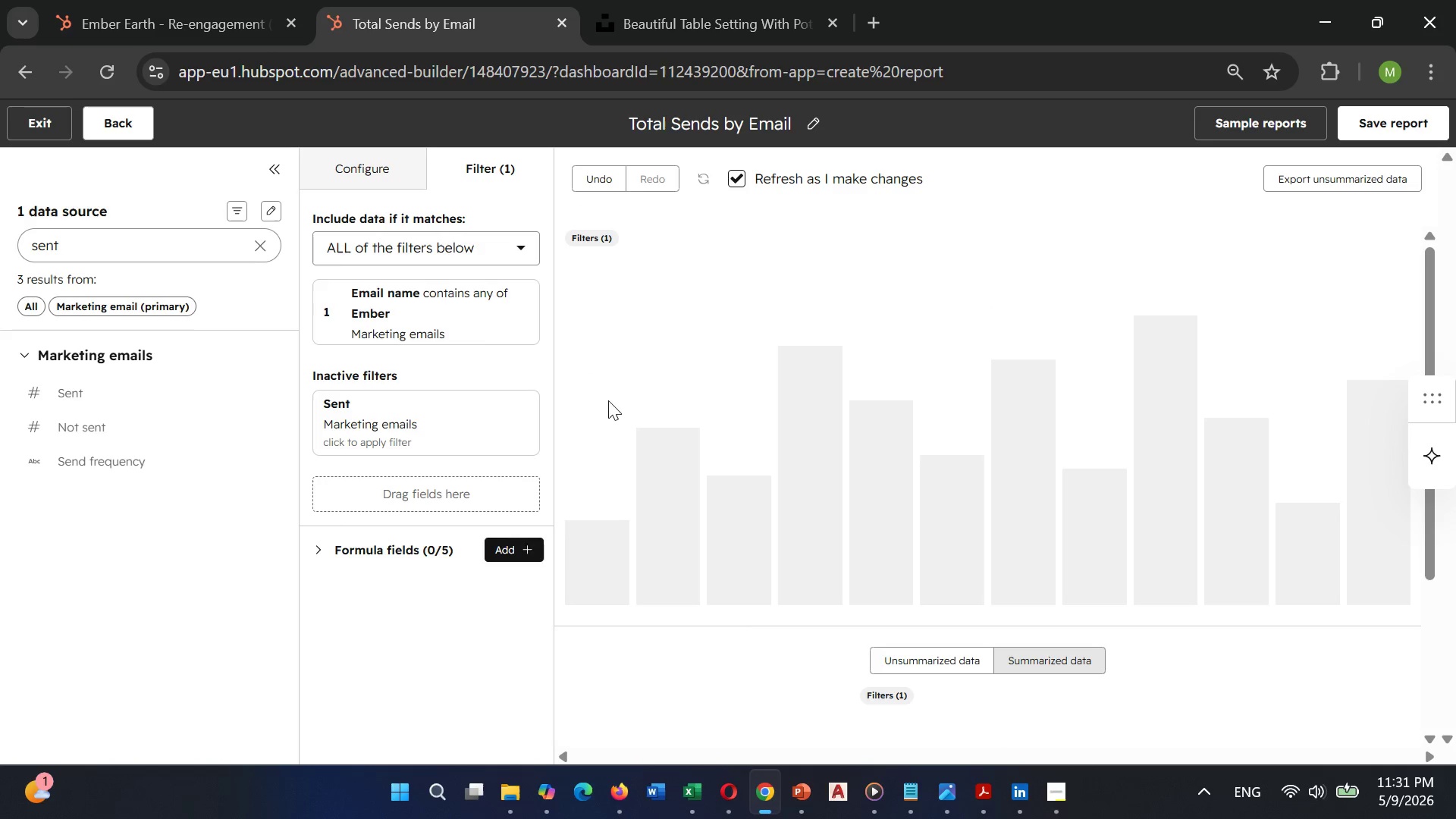 
scroll: coordinate [1028, 589], scroll_direction: down, amount: 2.0
 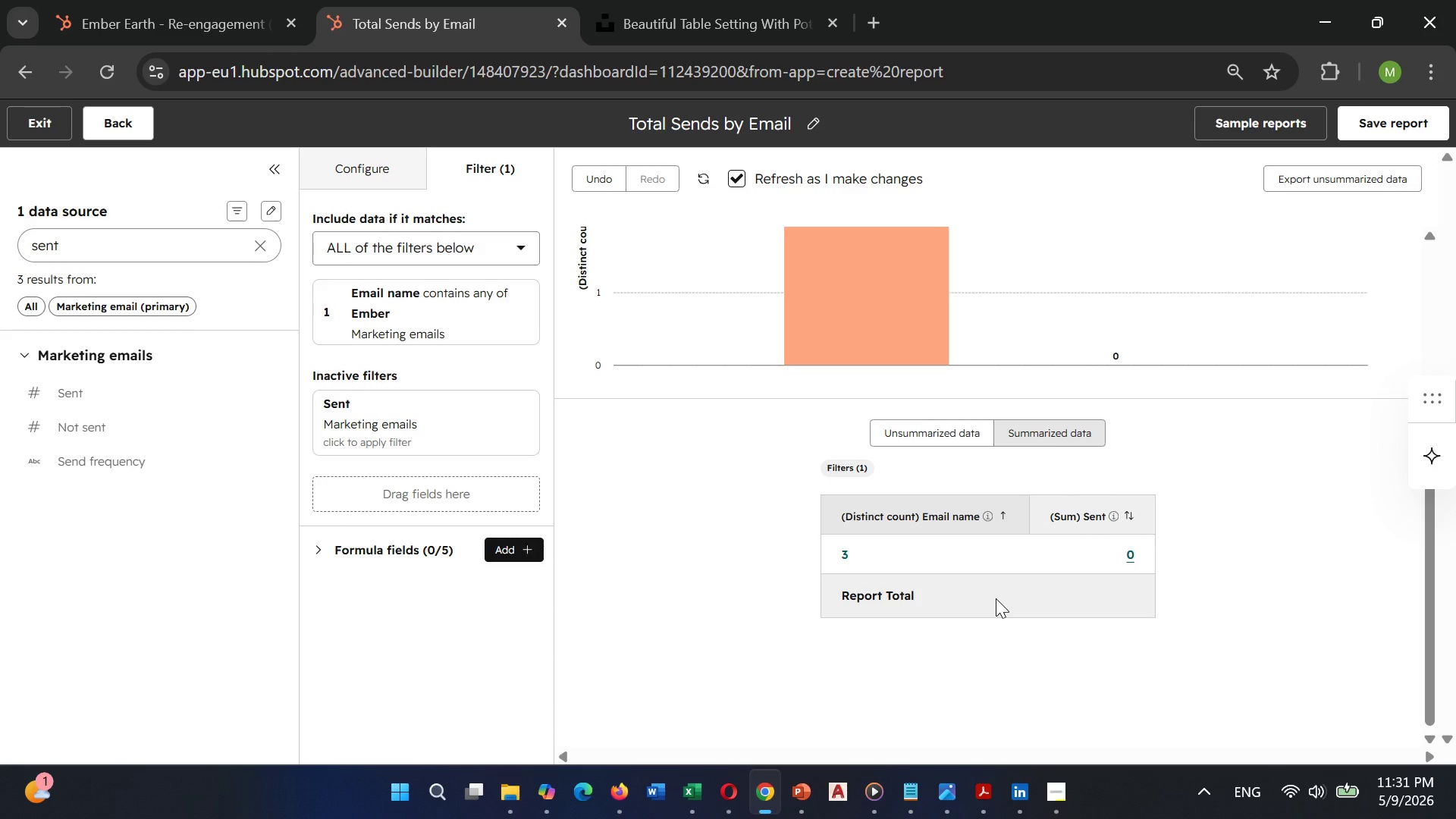 
scroll: coordinate [996, 598], scroll_direction: up, amount: 1.0
 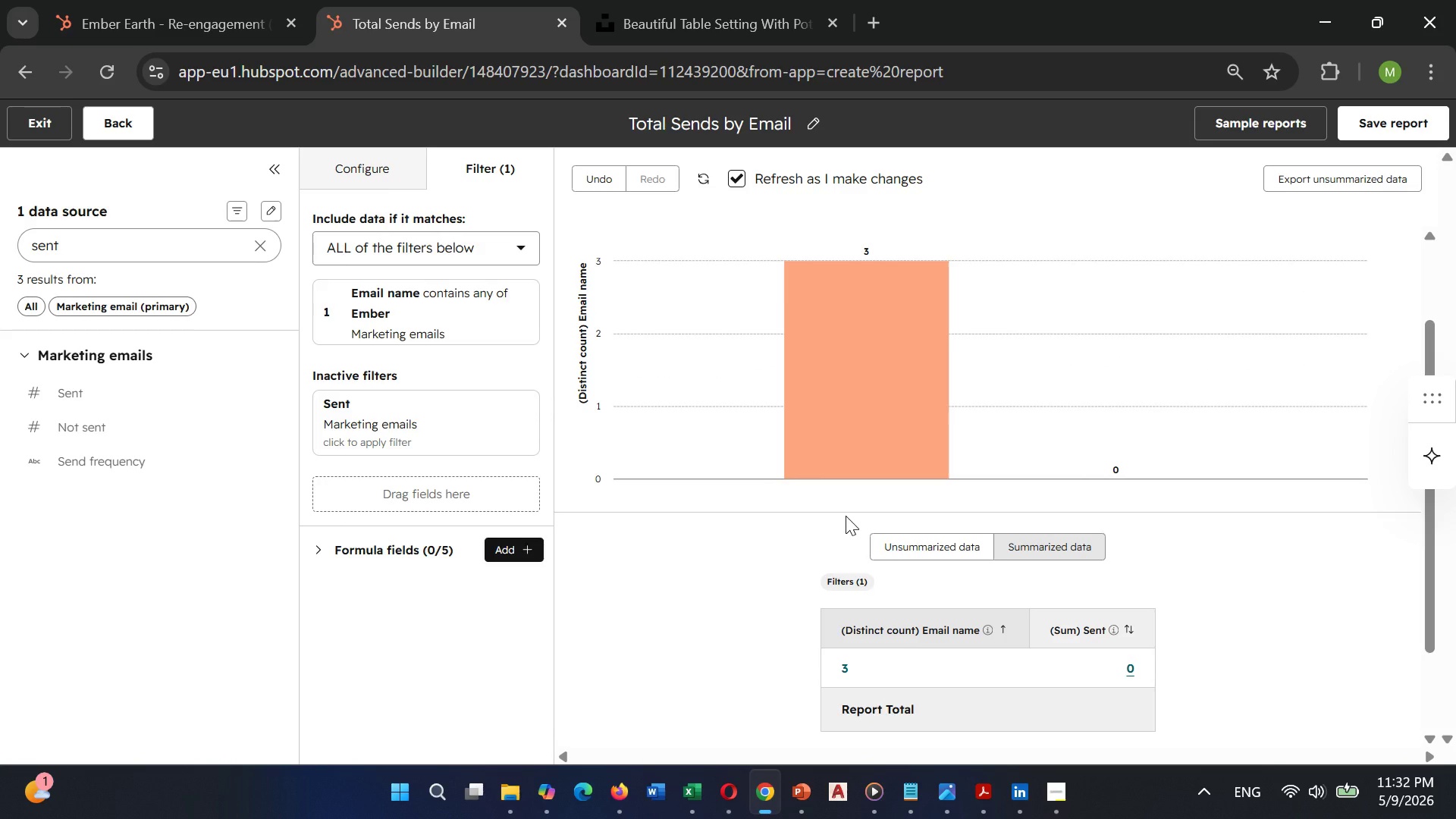 
scroll: coordinate [846, 515], scroll_direction: down, amount: 1.0
 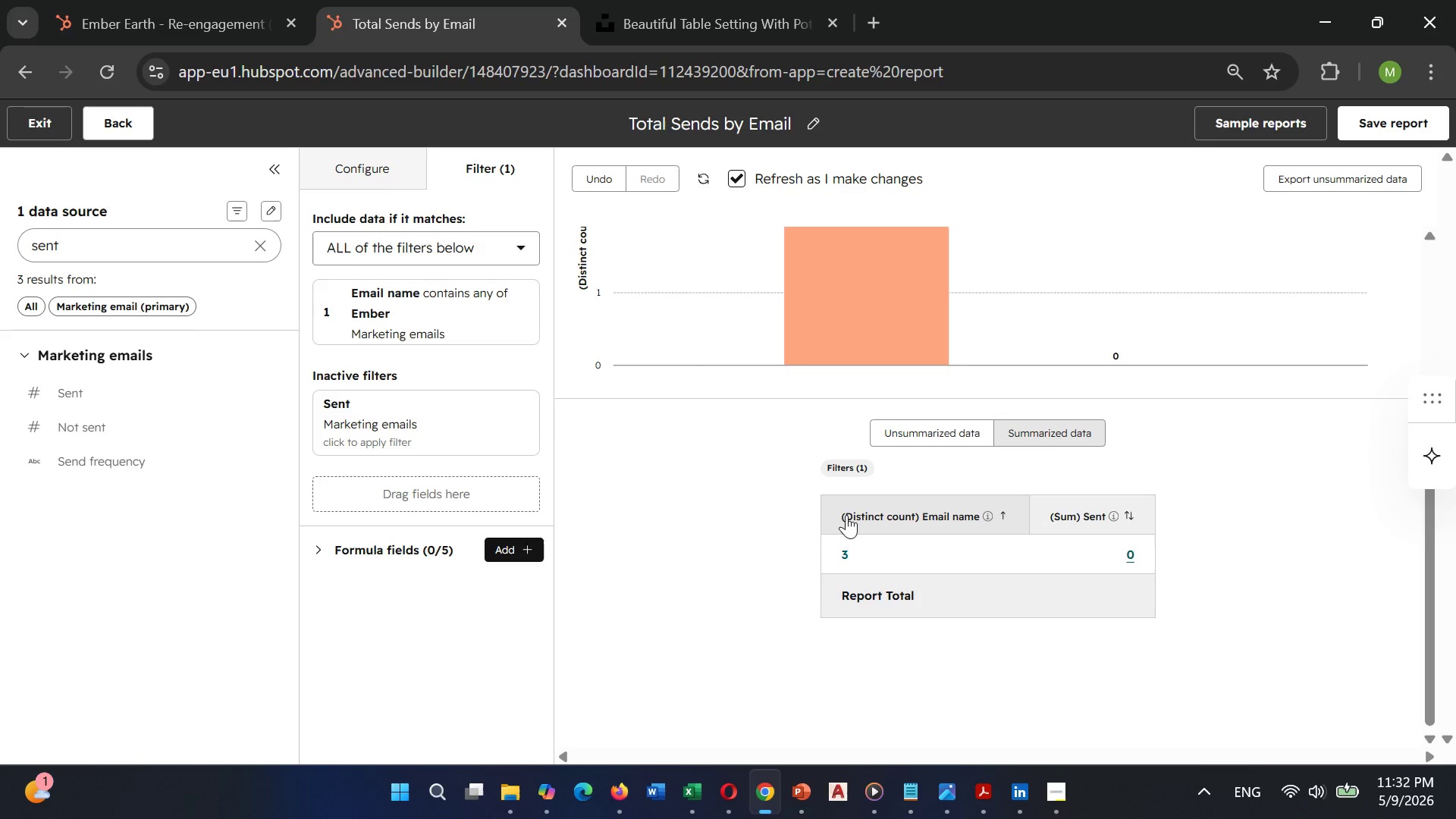 
scroll: coordinate [846, 515], scroll_direction: up, amount: 6.0
 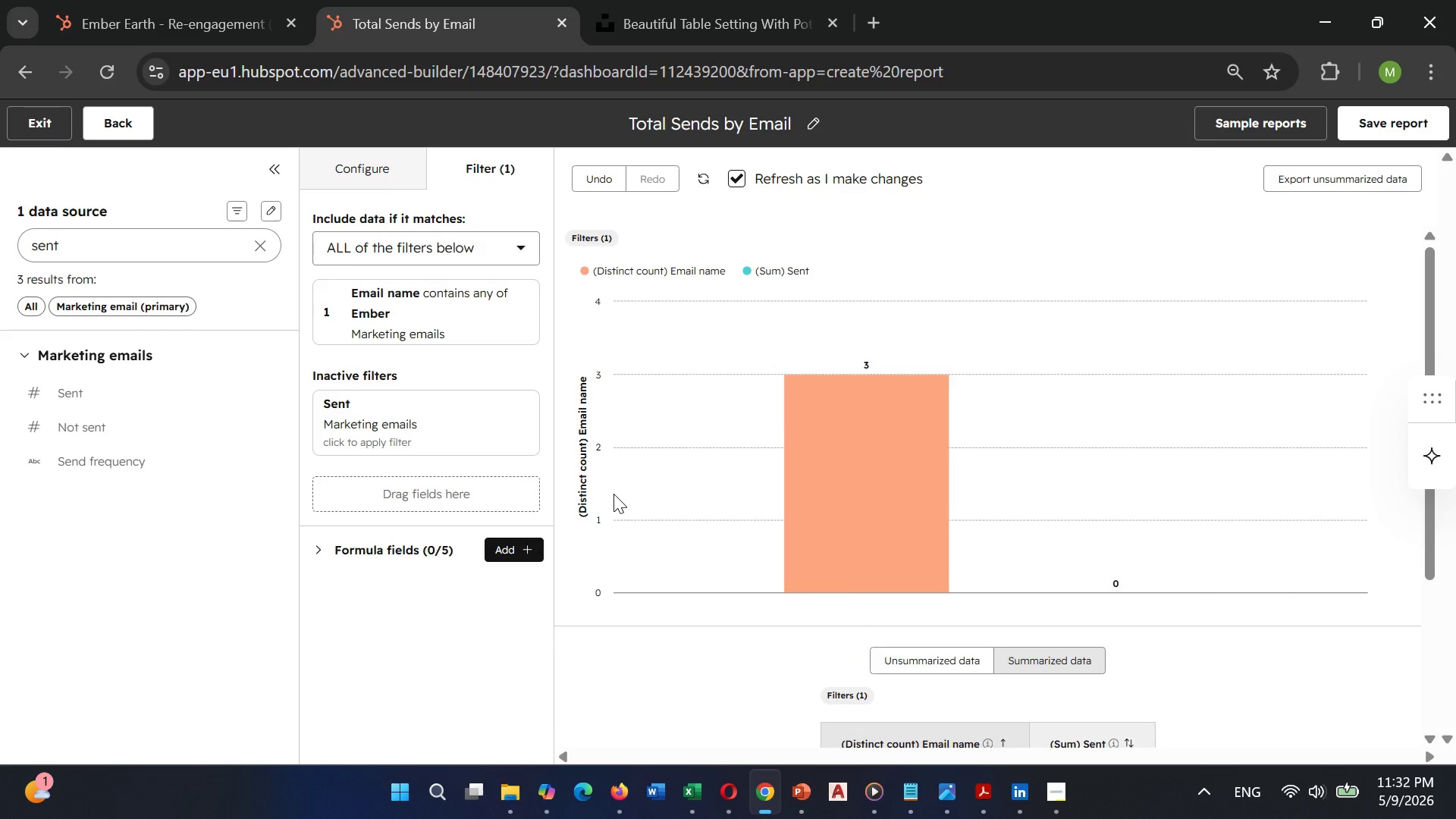 
wait(10.75)
 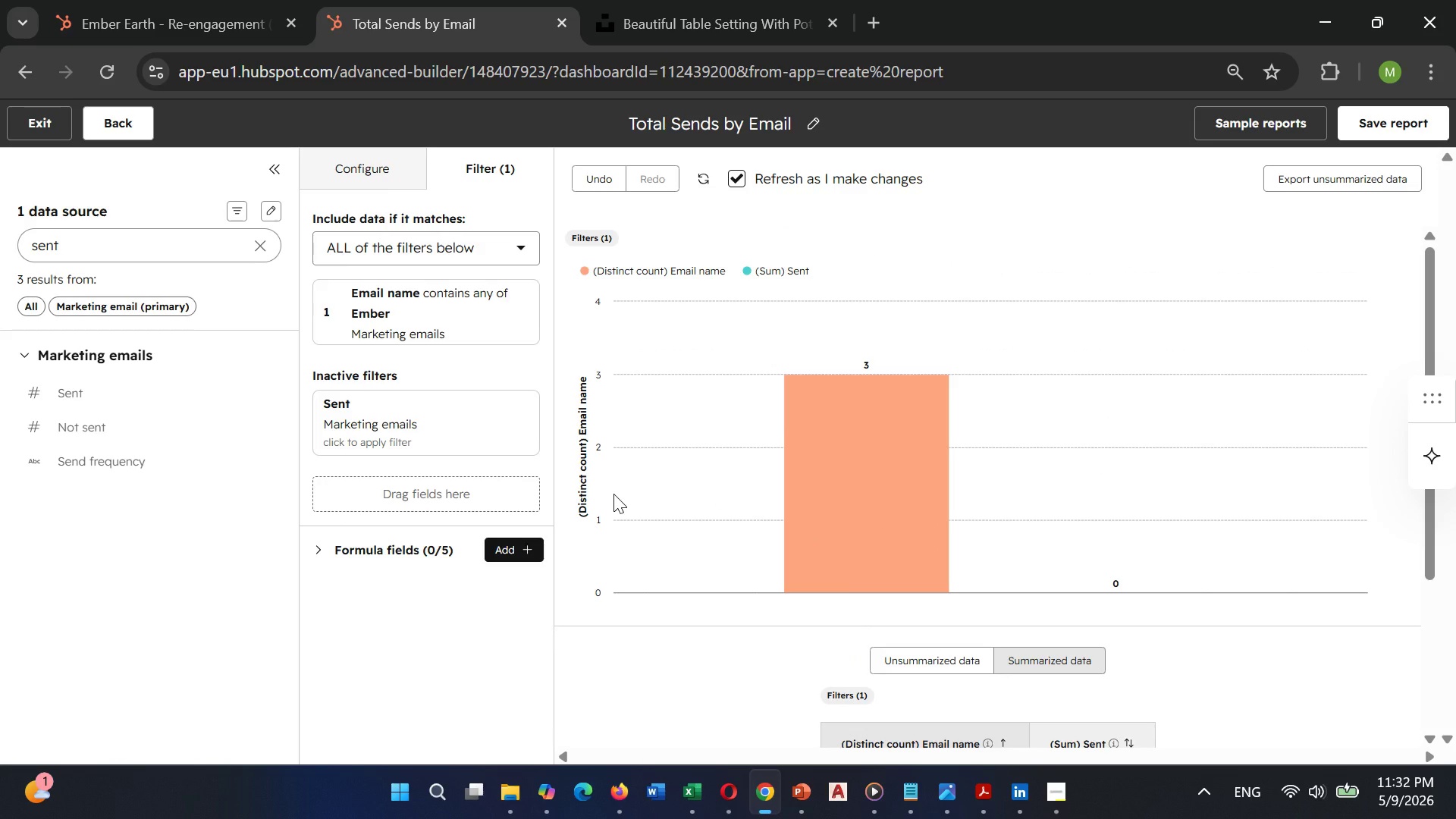 
left_click([268, 253])
 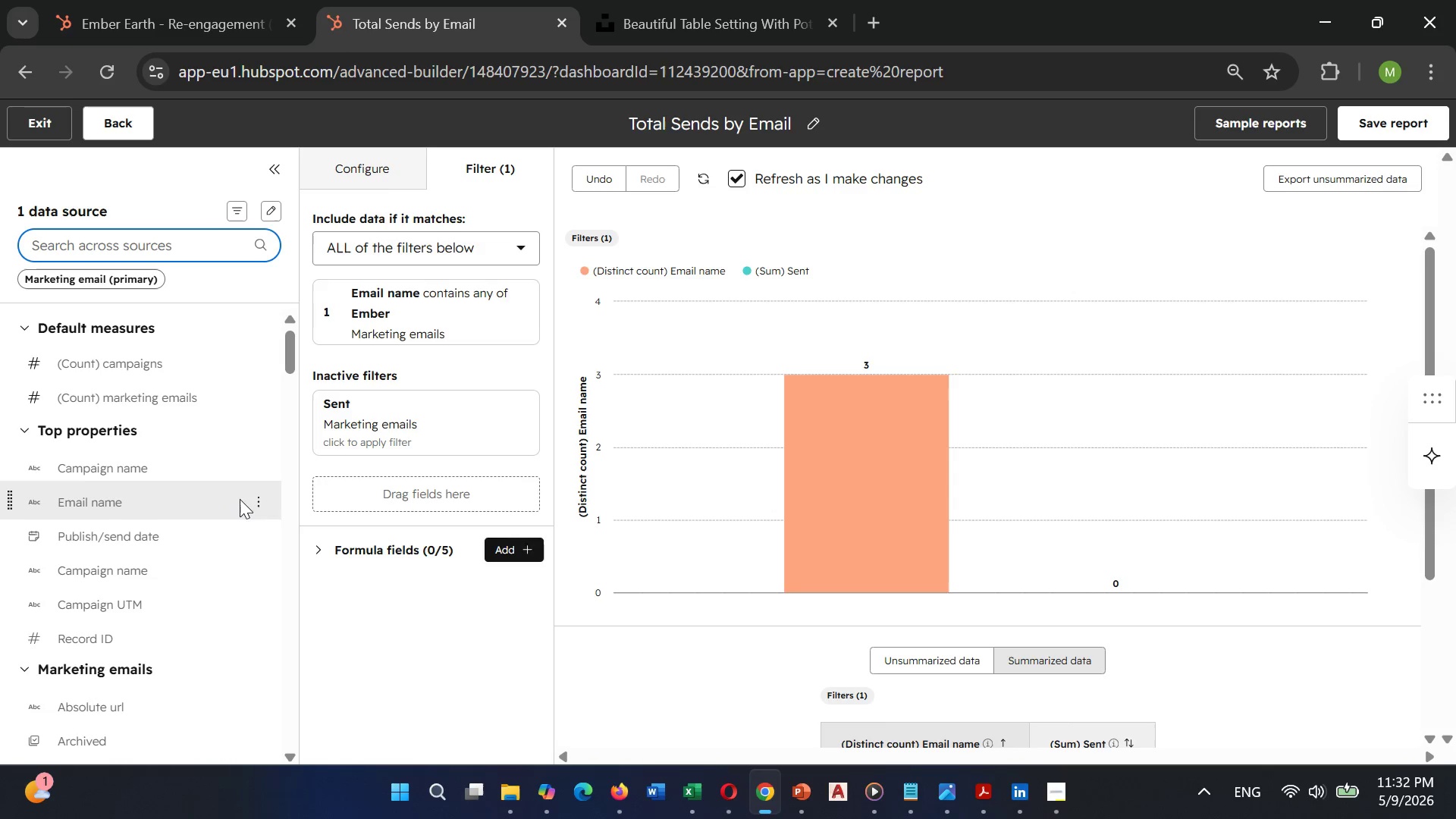 
left_click([259, 504])
 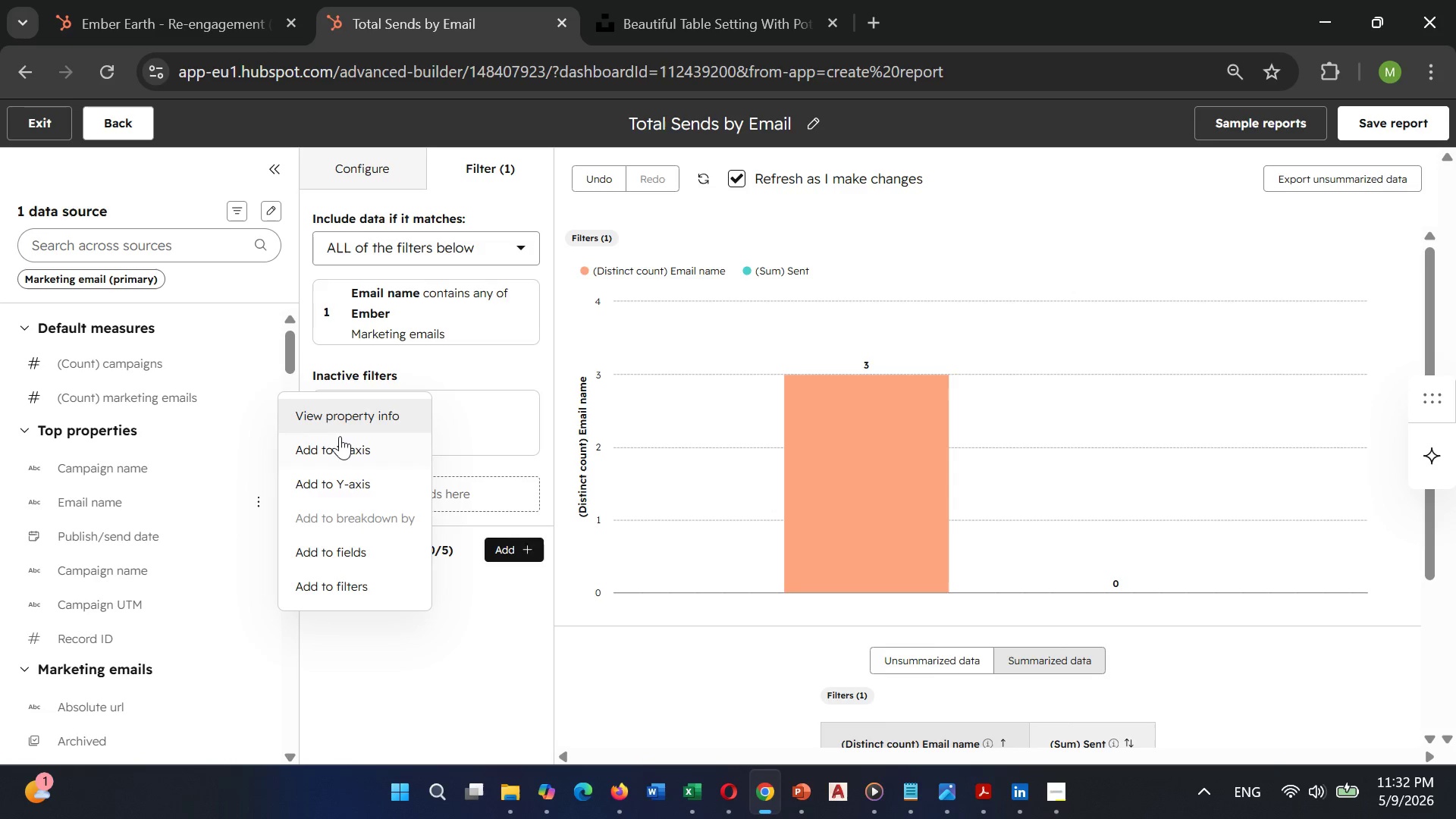 
left_click([337, 438])
 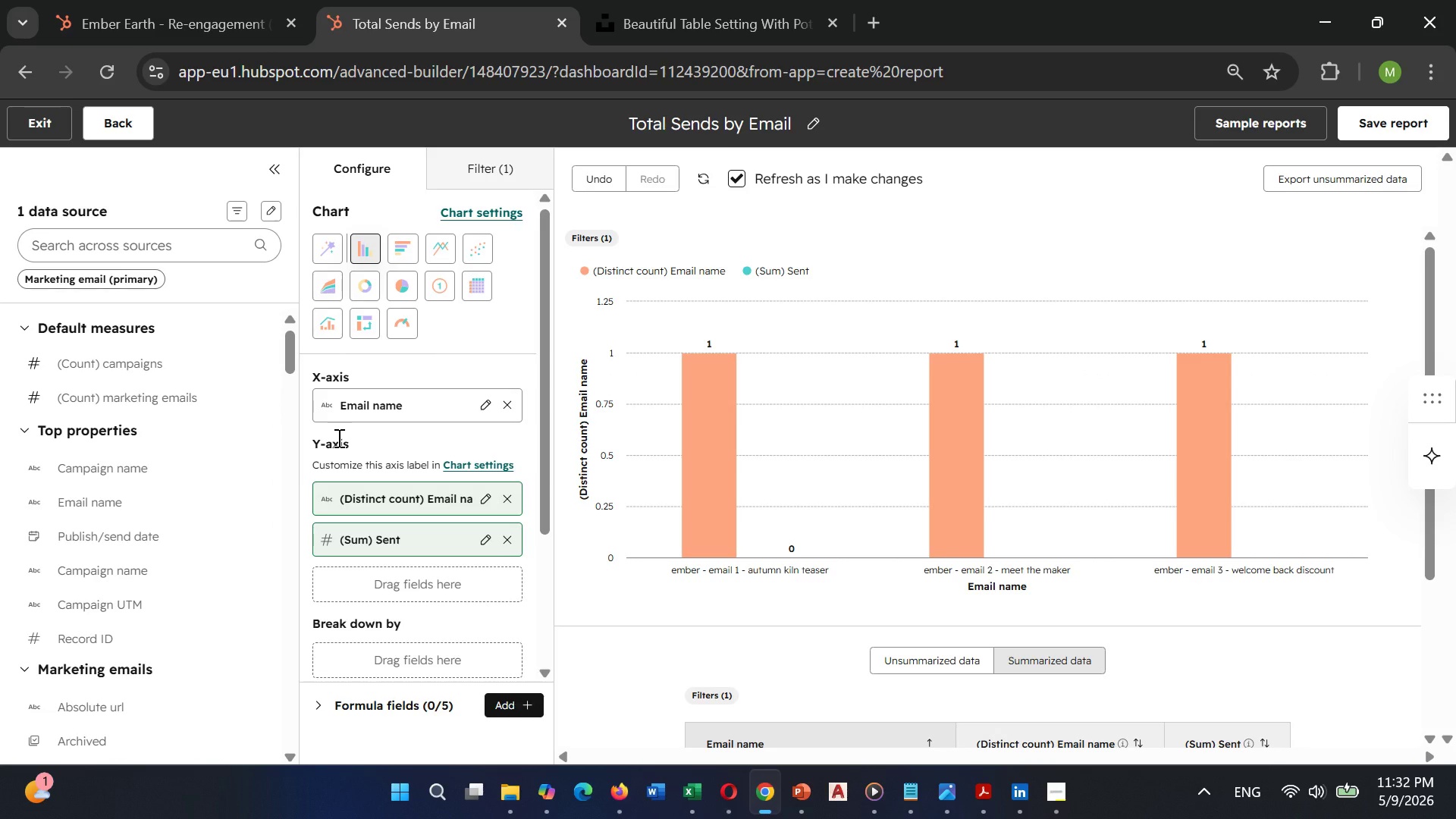 
wait(16.34)
 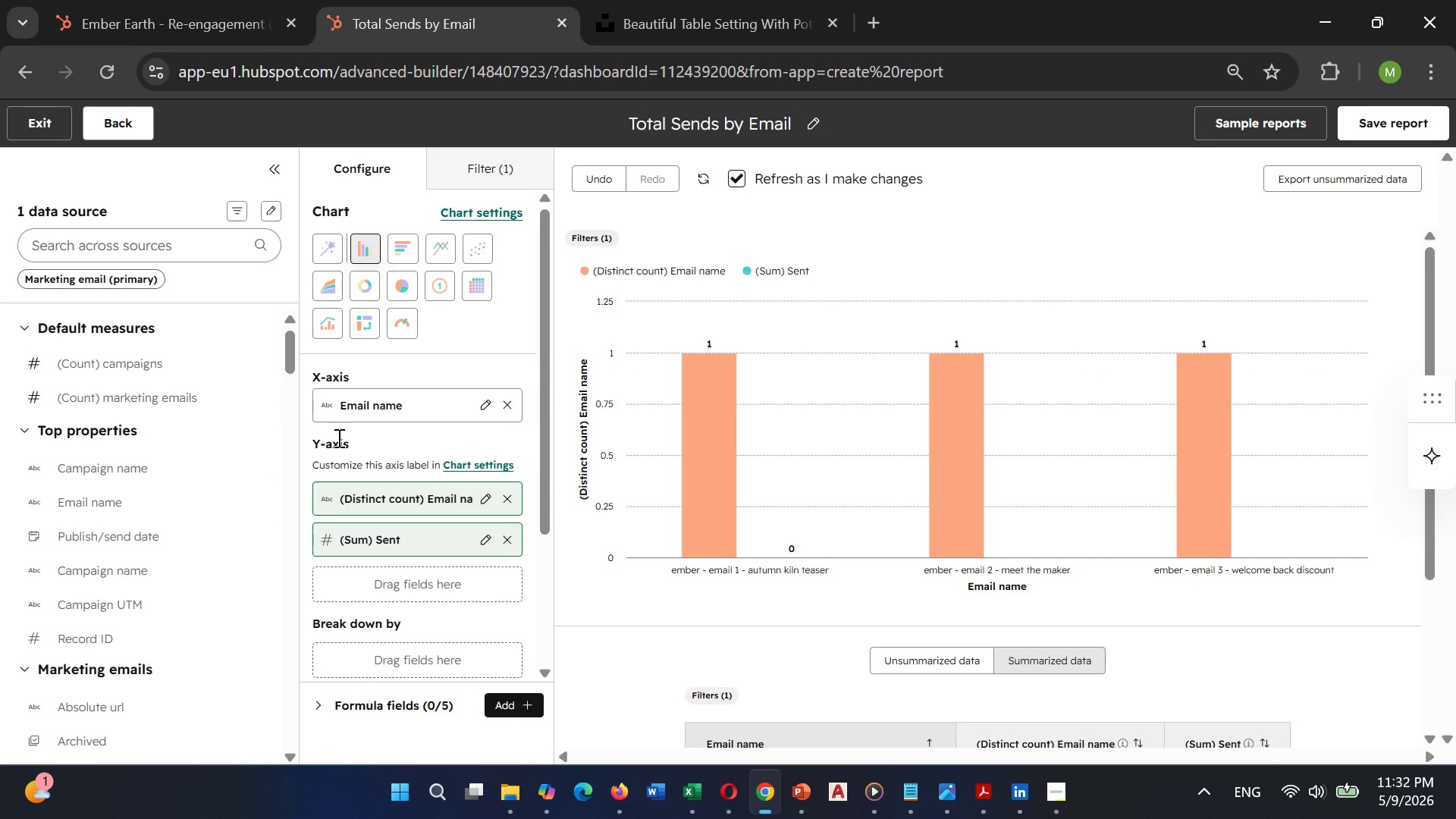 
left_click([1412, 130])
 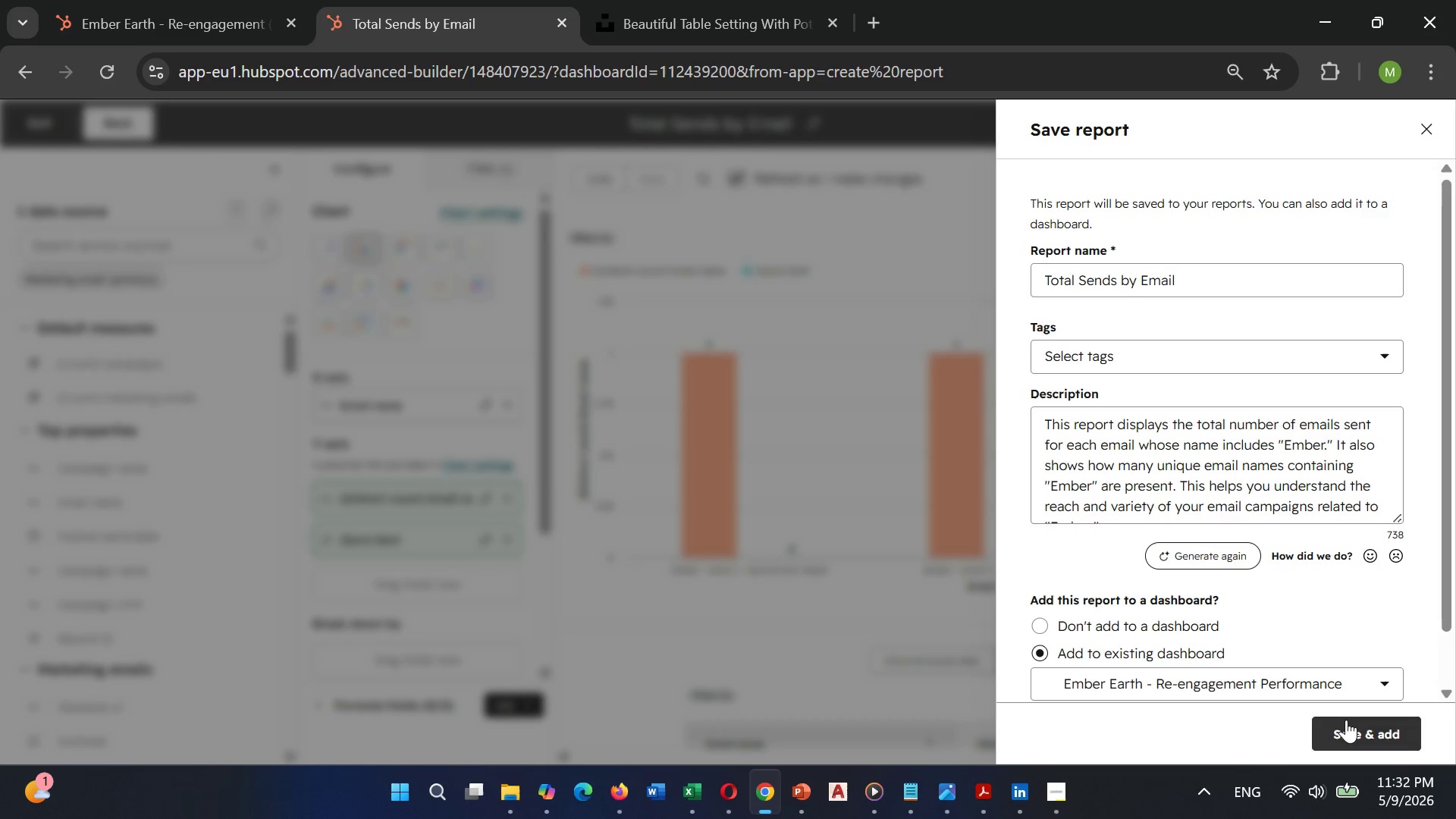 
left_click([1346, 718])
 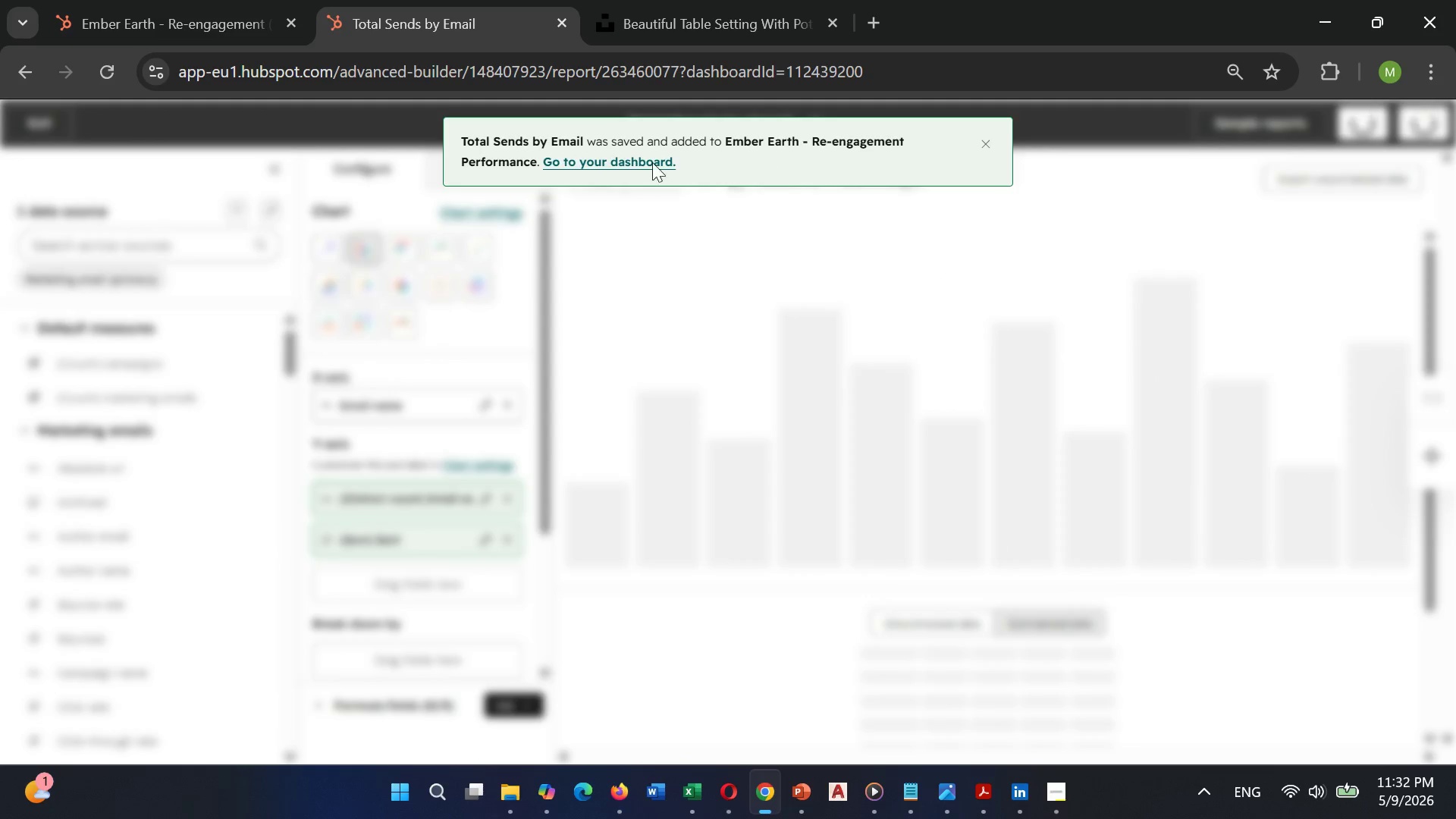 
left_click([642, 164])
 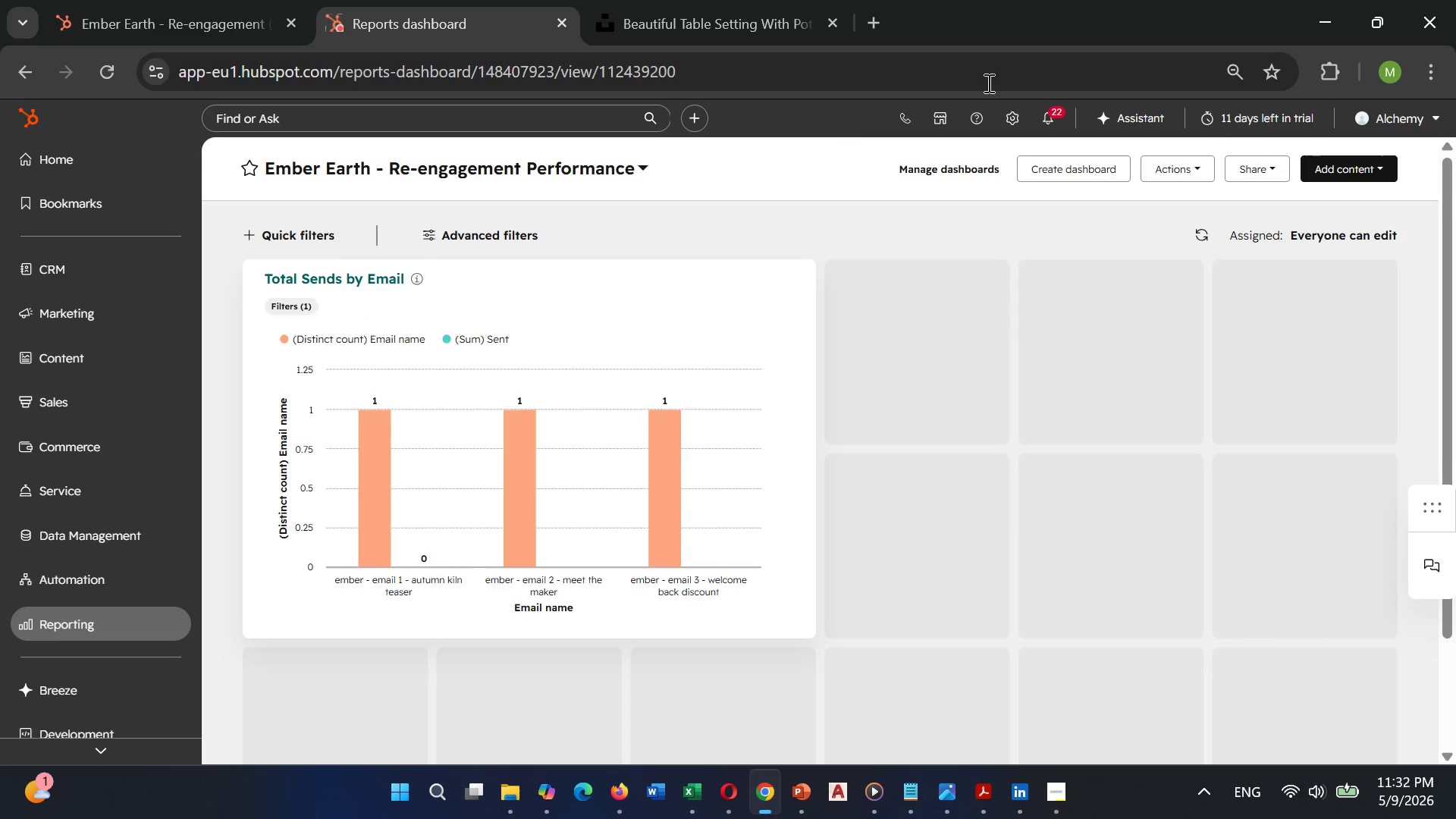 
wait(5.73)
 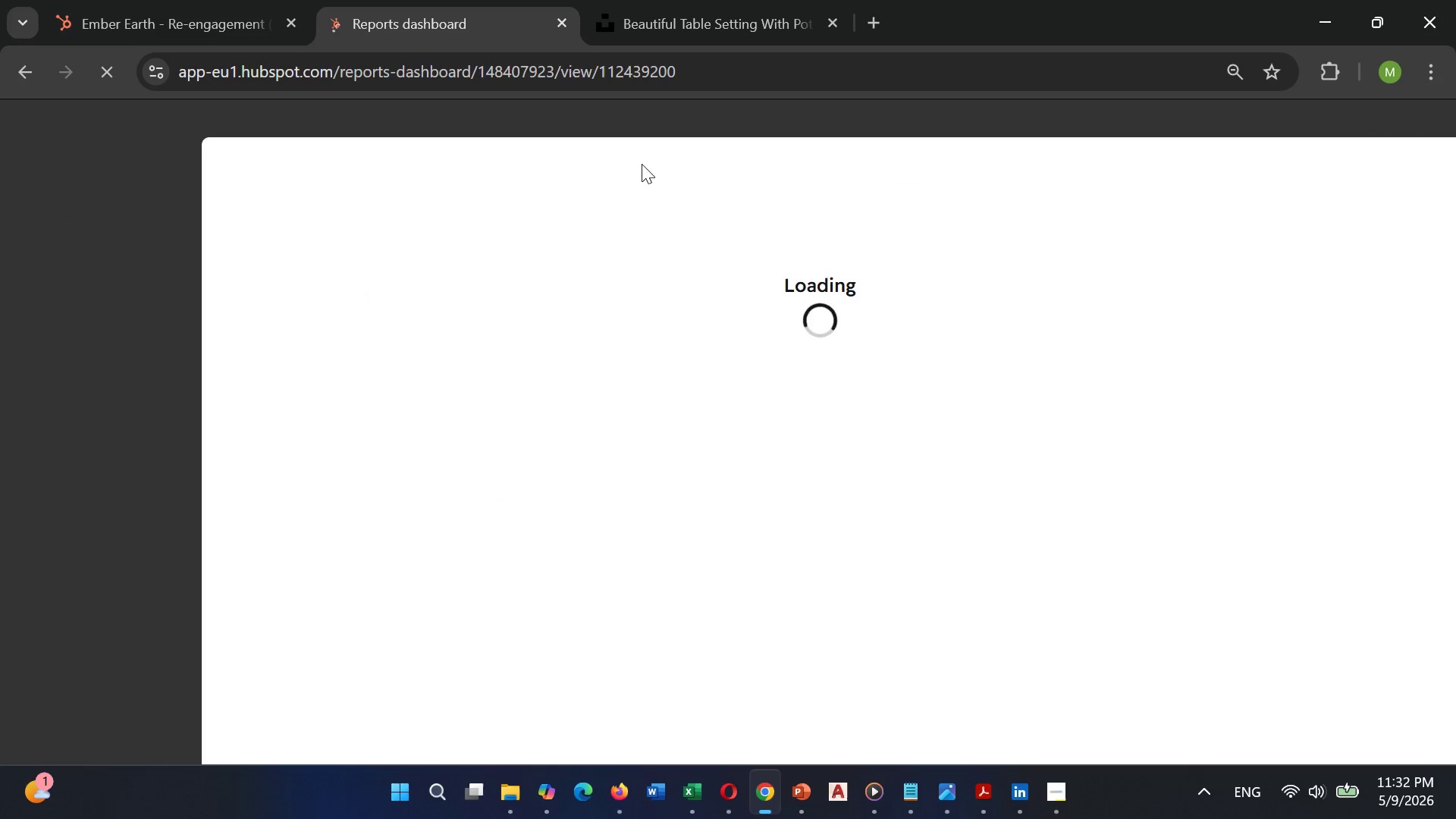 
left_click([1330, 171])
 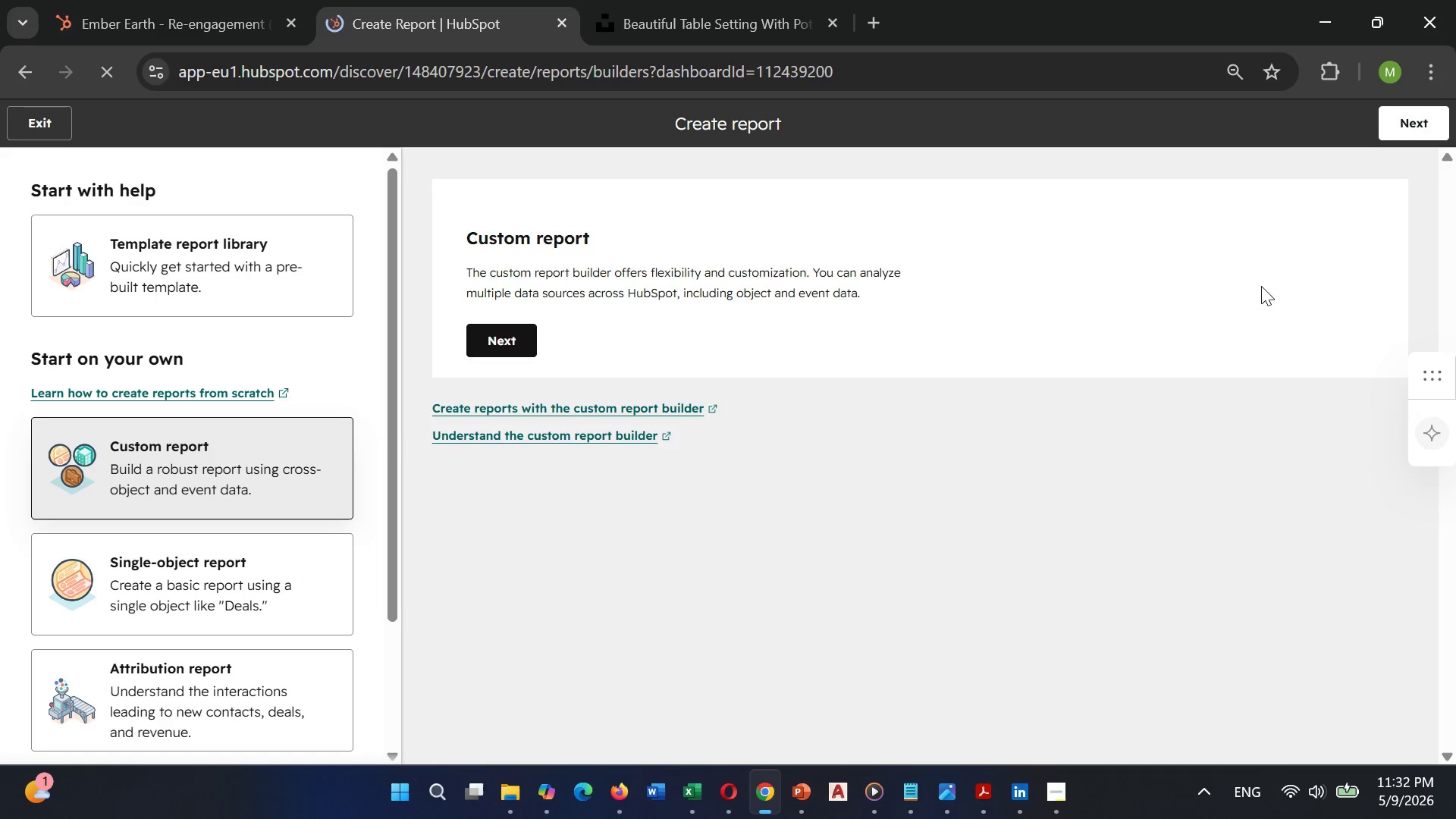 
wait(5.97)
 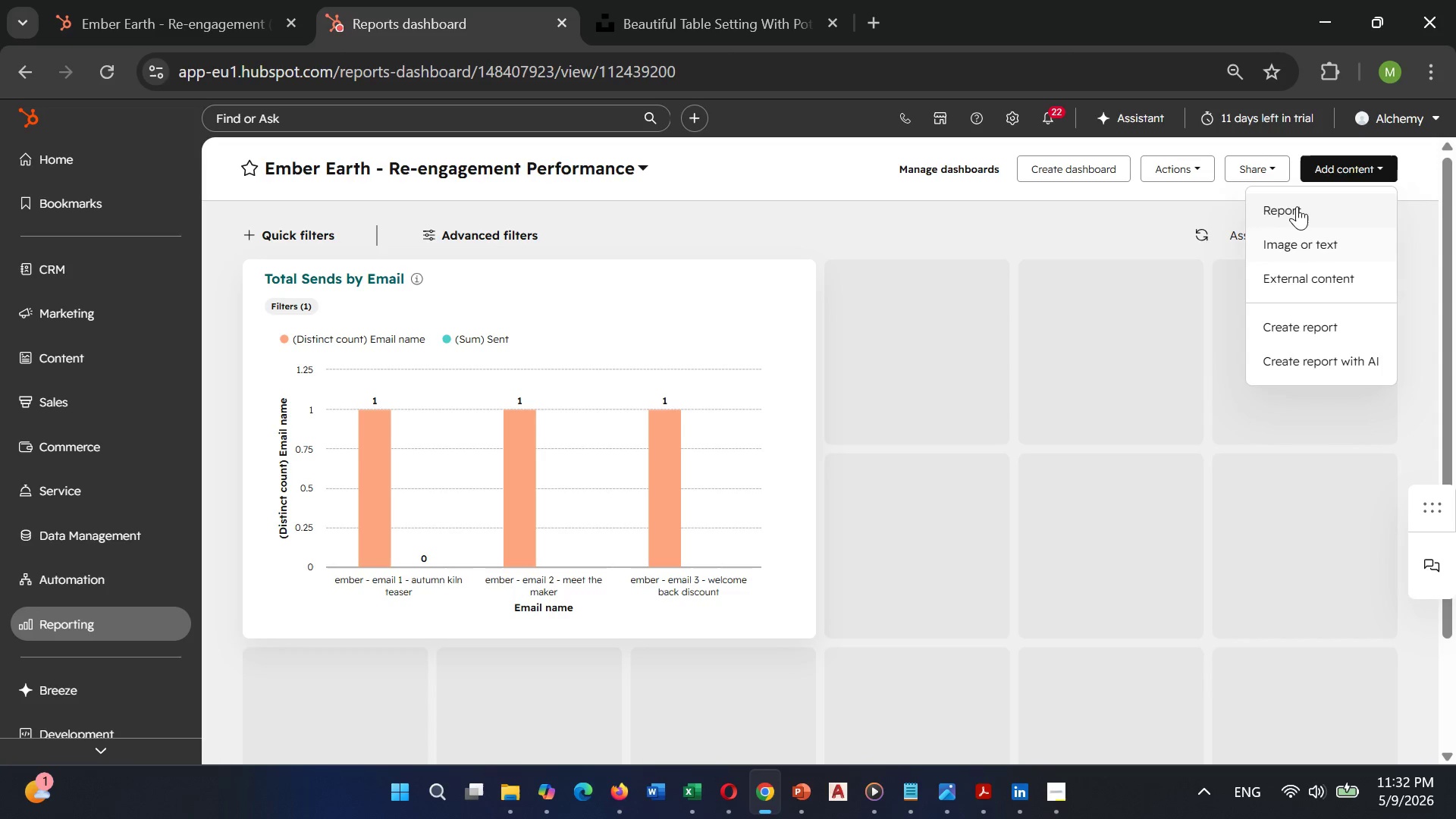 
left_click([506, 331])
 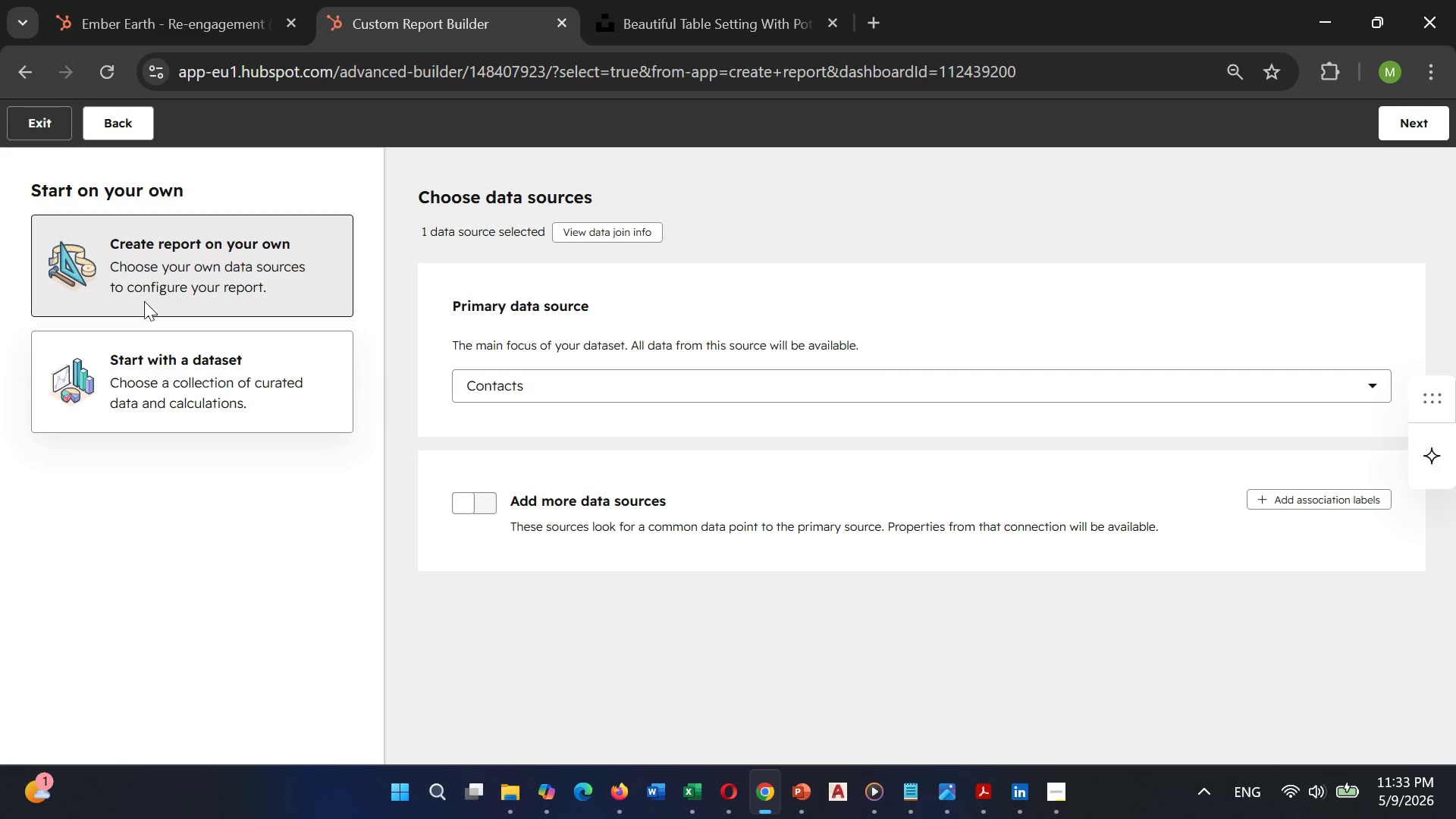 
wait(6.7)
 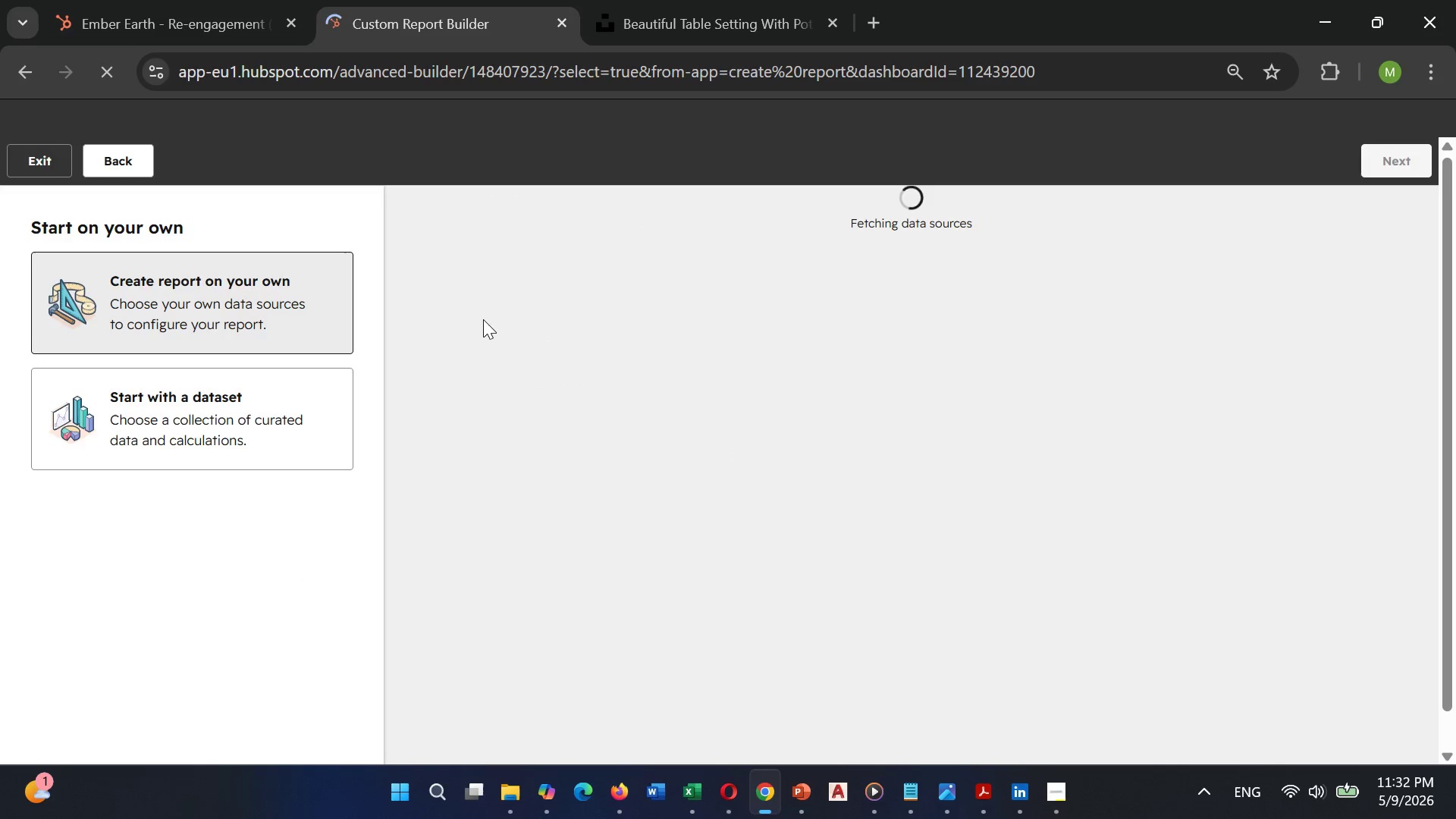 
left_click([557, 388])
 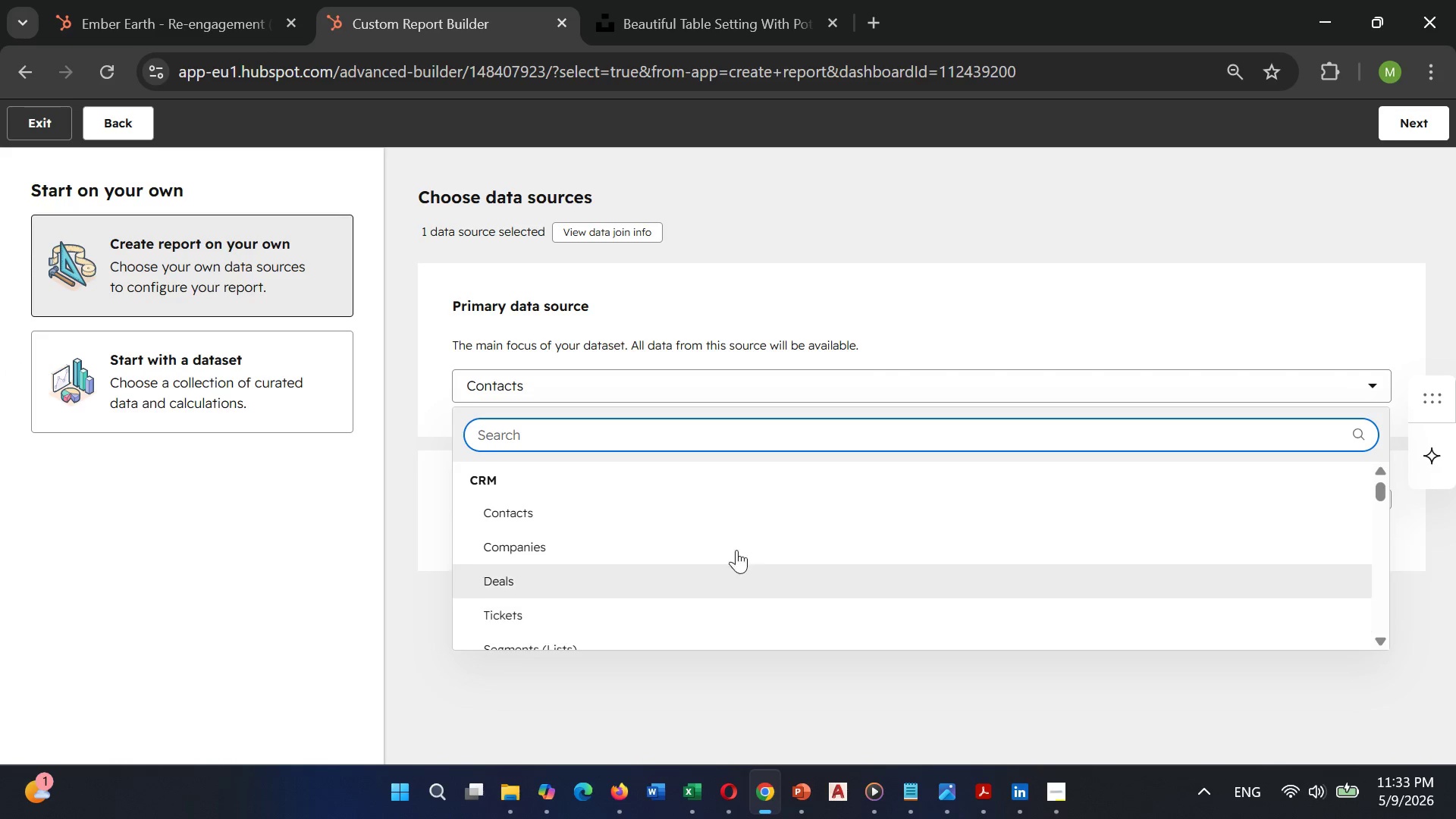 
scroll: coordinate [682, 496], scroll_direction: down, amount: 2.0
 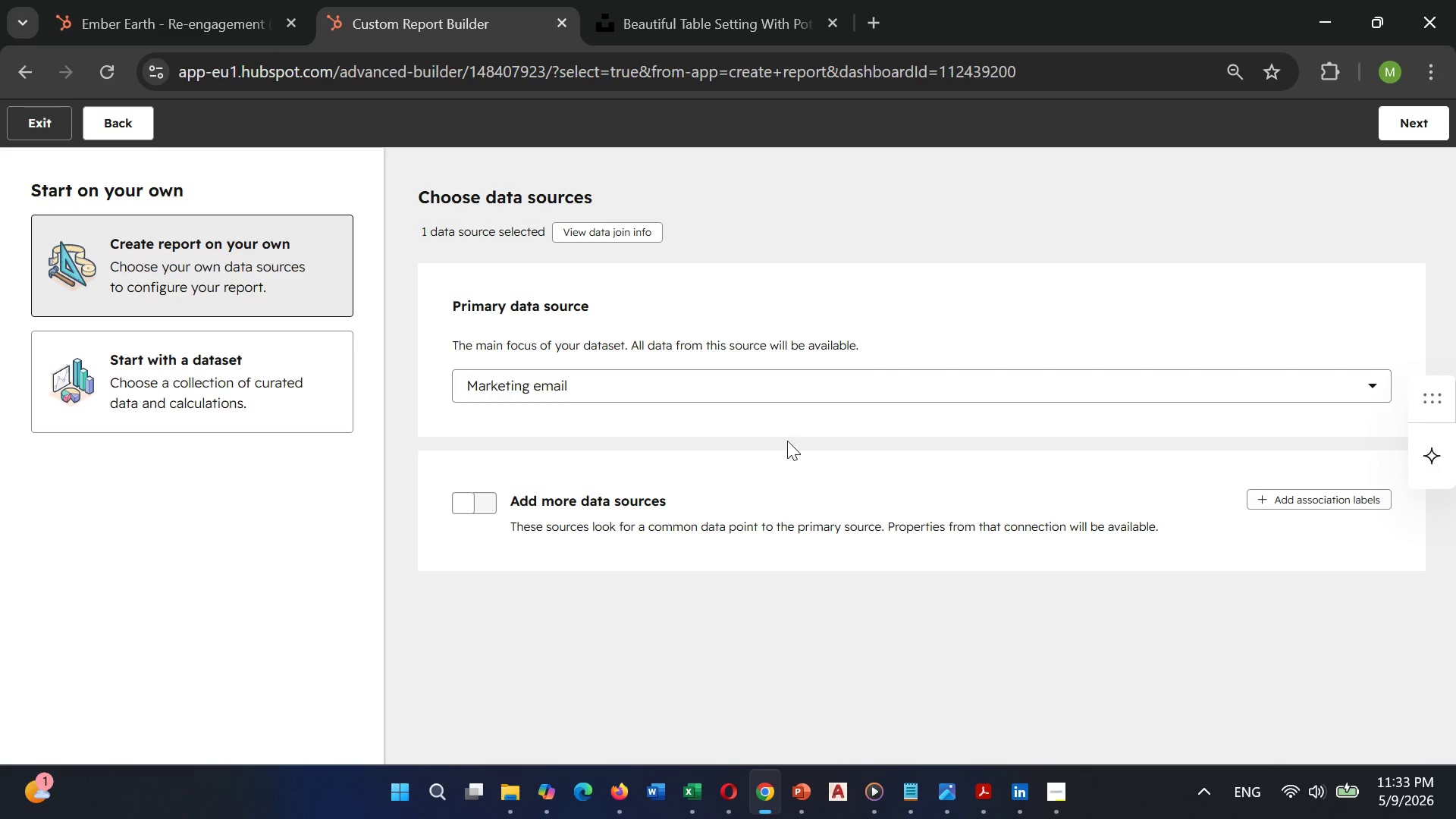 
left_click([478, 499])
 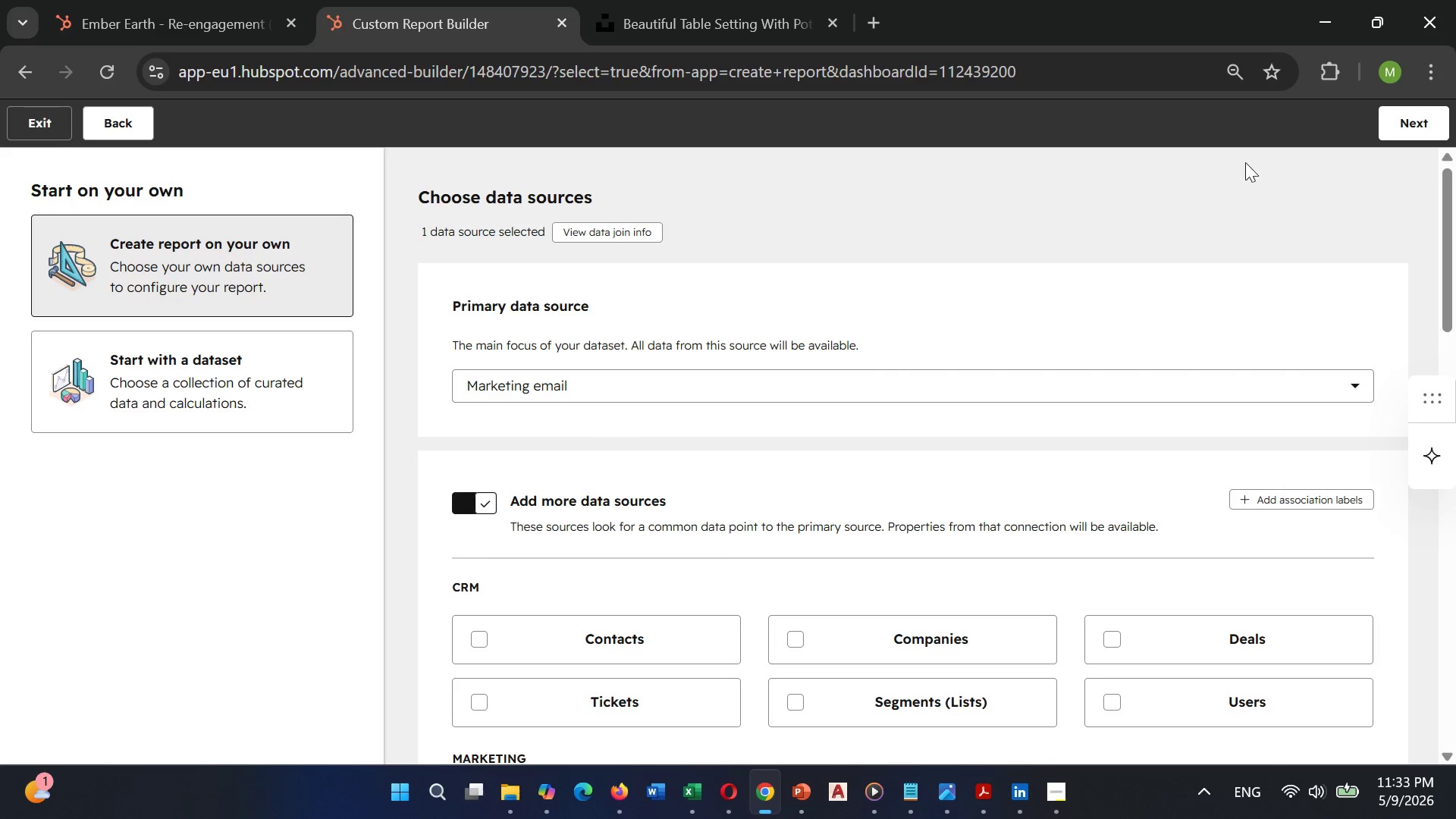 
left_click([1415, 113])
 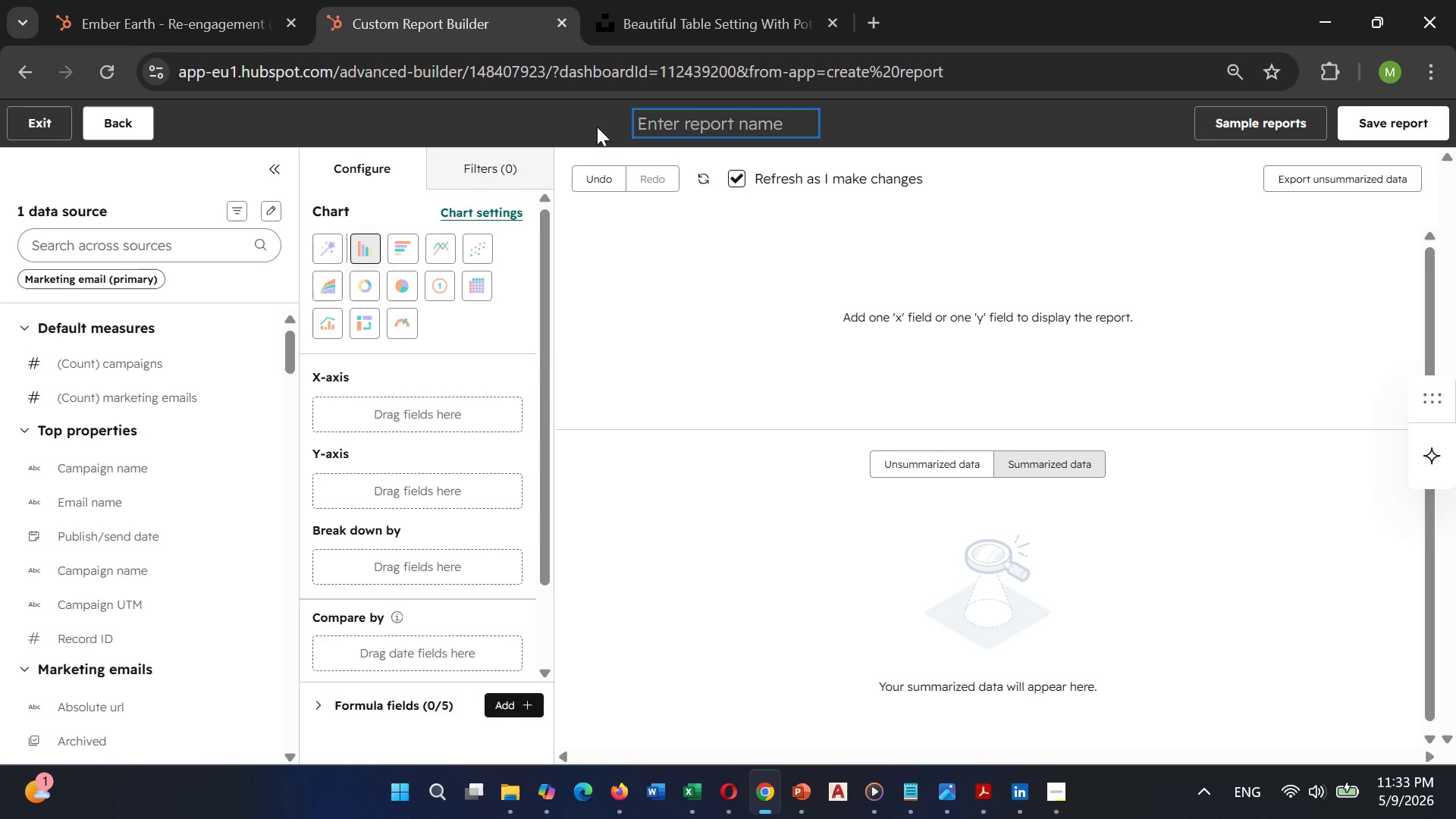 
wait(13.28)
 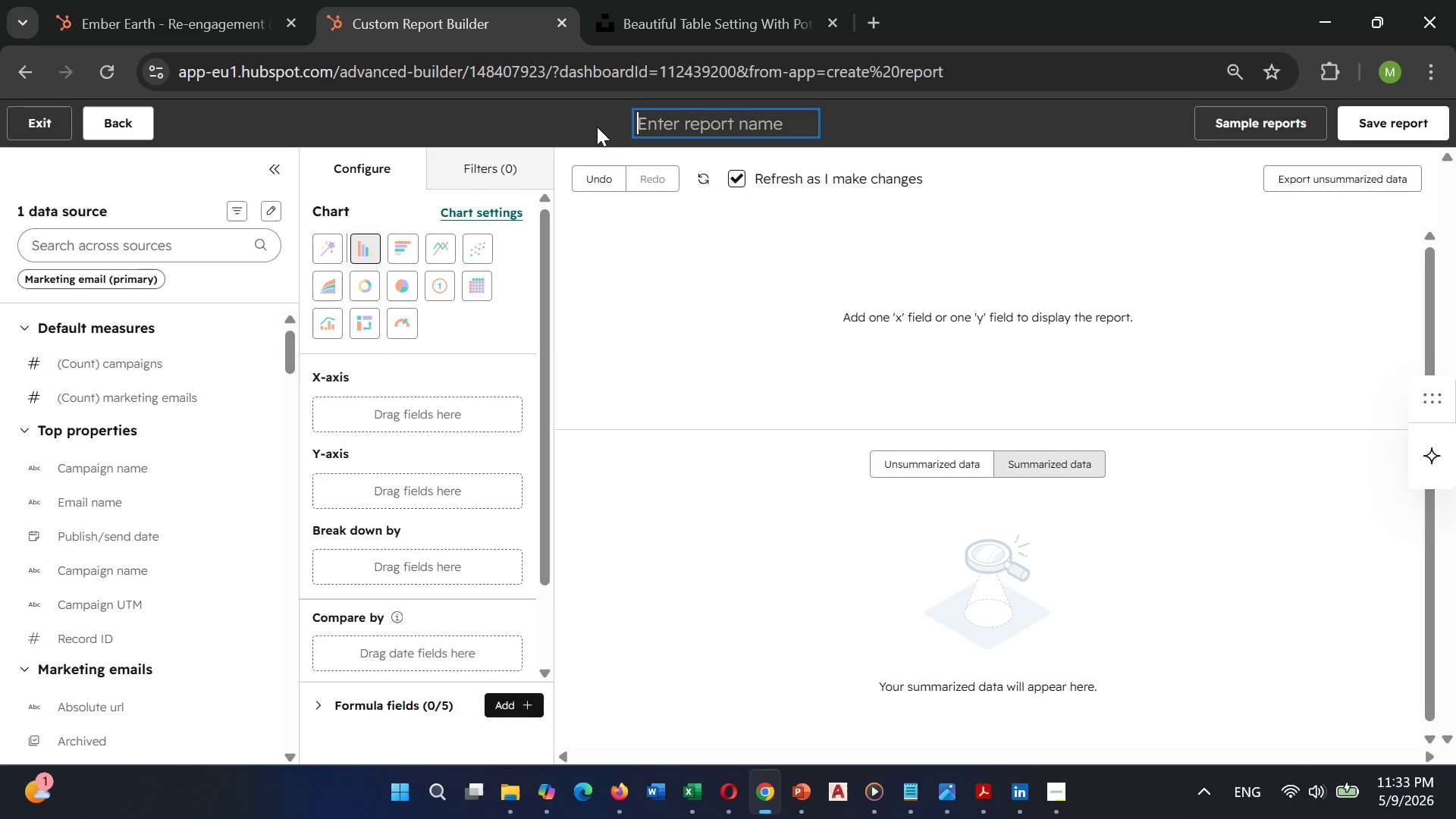 
type(Open Rar)
key(Backspace)
type(tw)
key(Backspace)
type(e)
 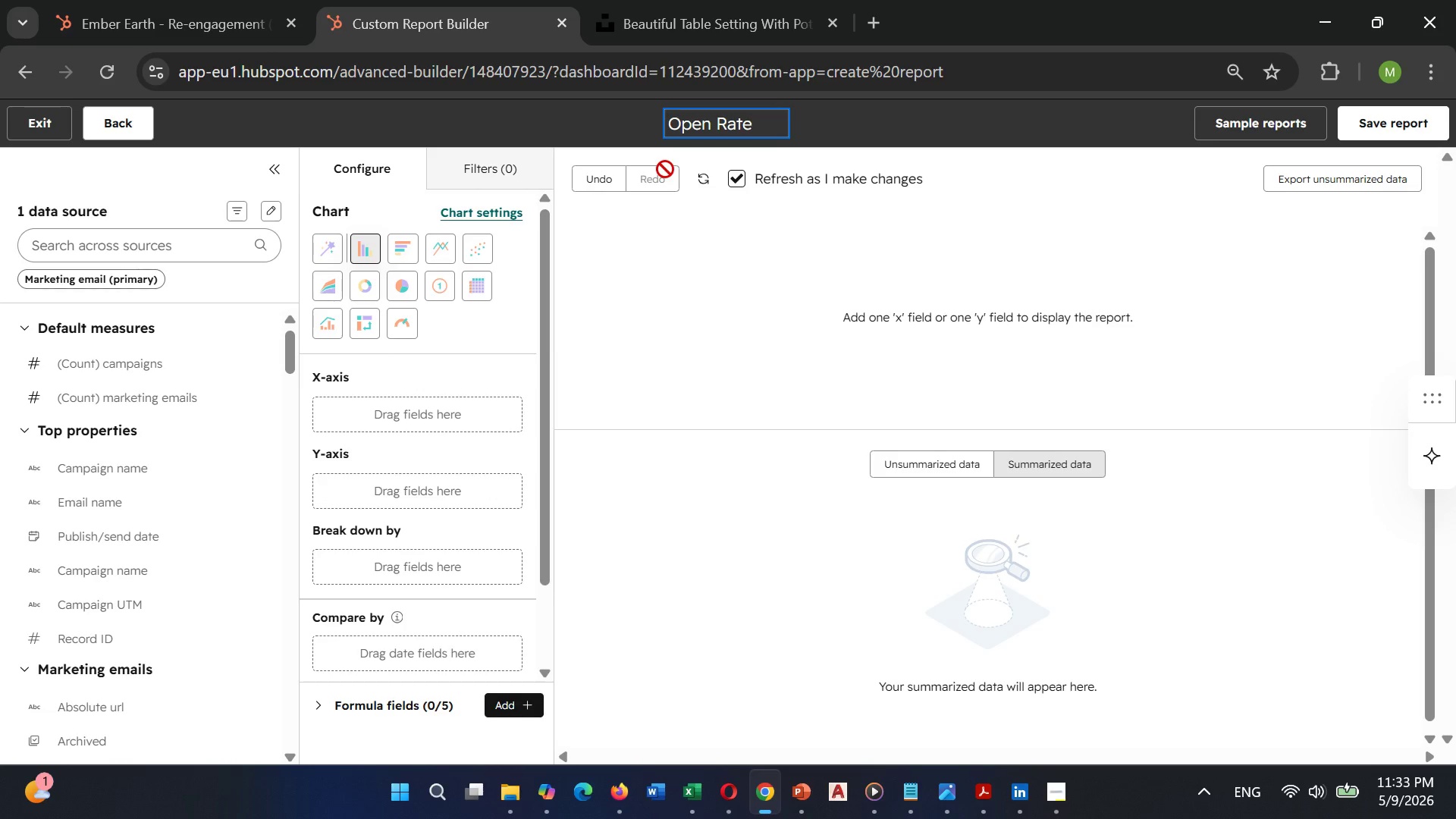 
type( by Email)
 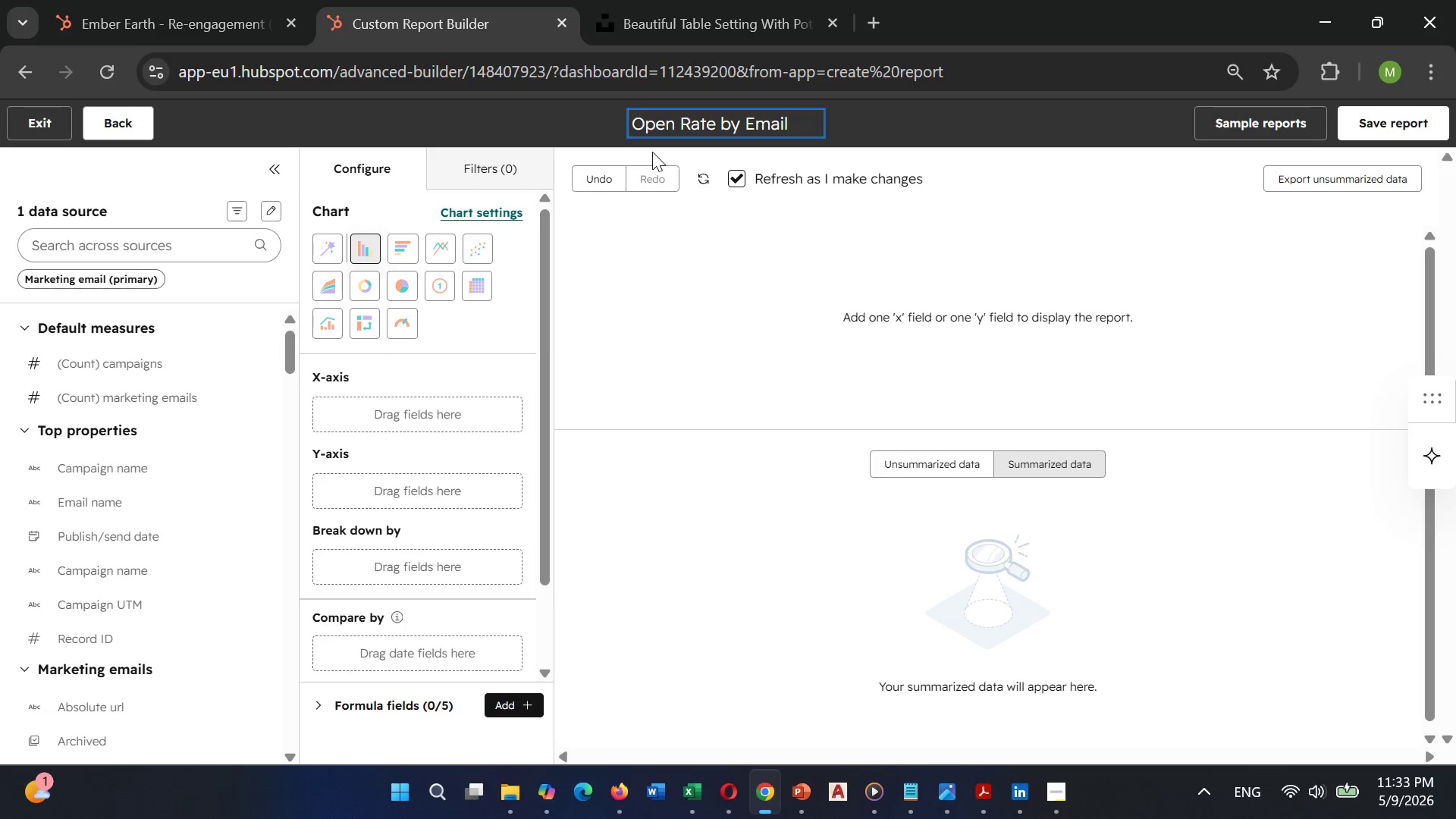 
left_click([707, 256])
 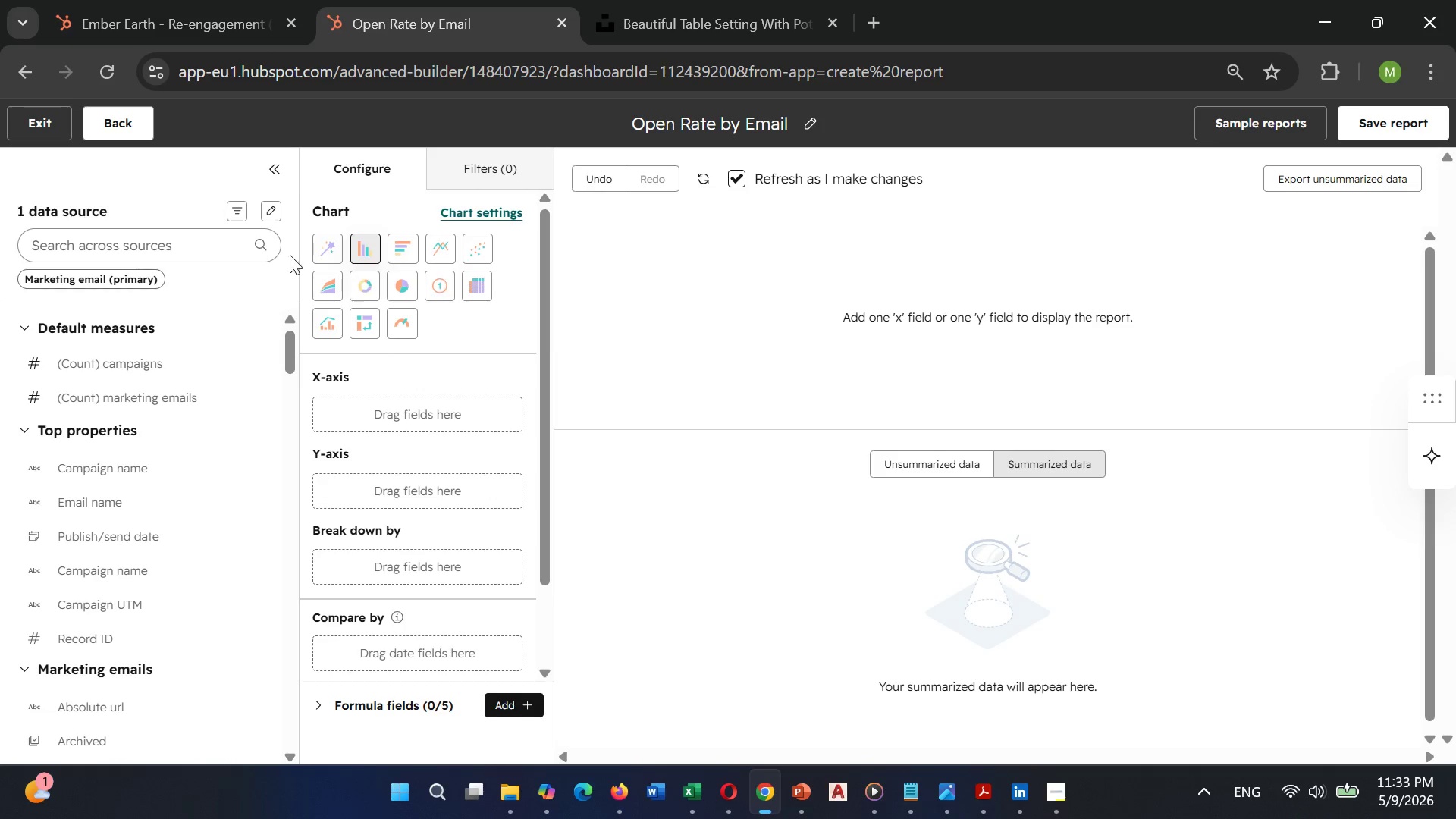 
left_click([225, 241])
 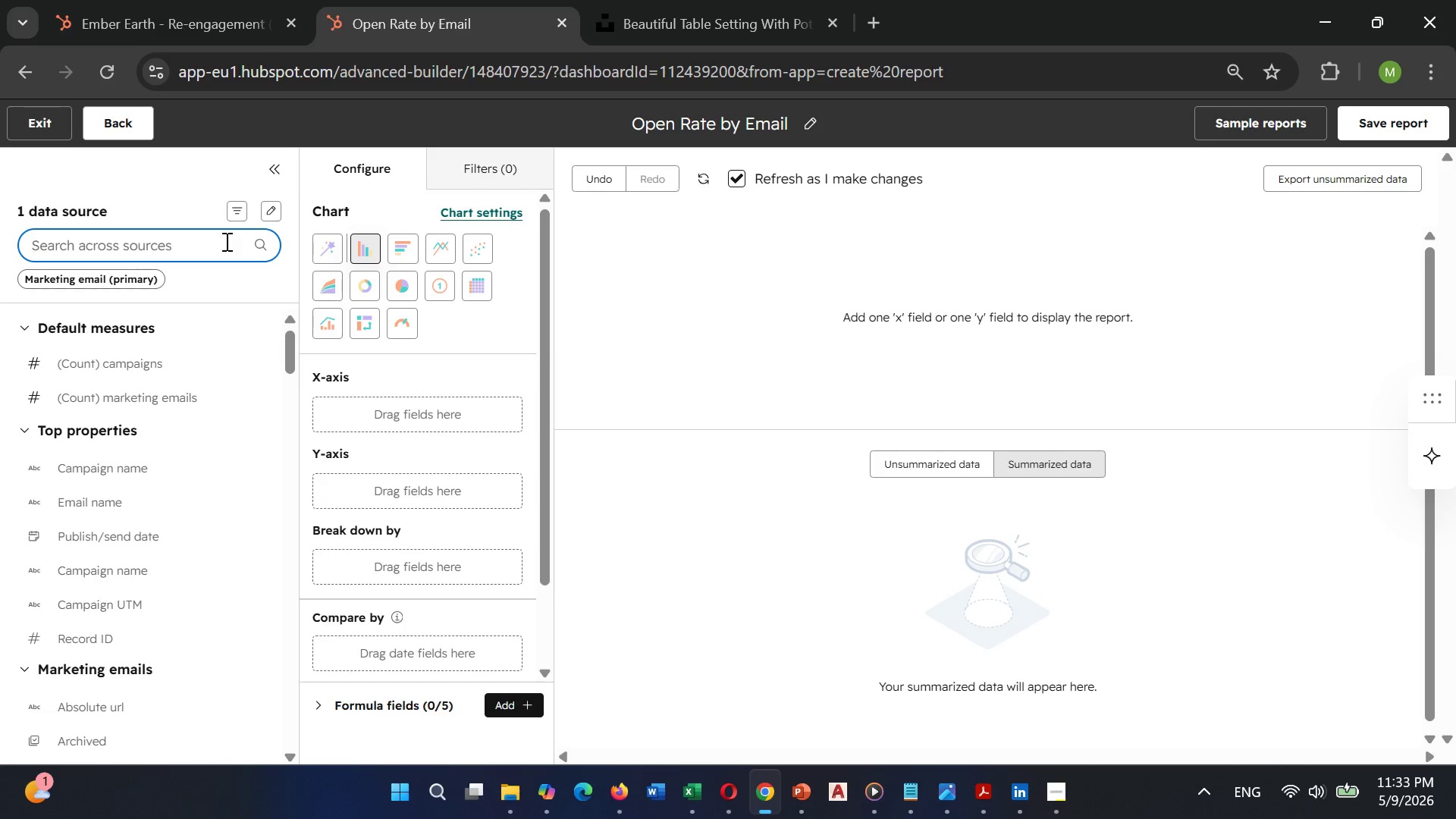 
type(email)
 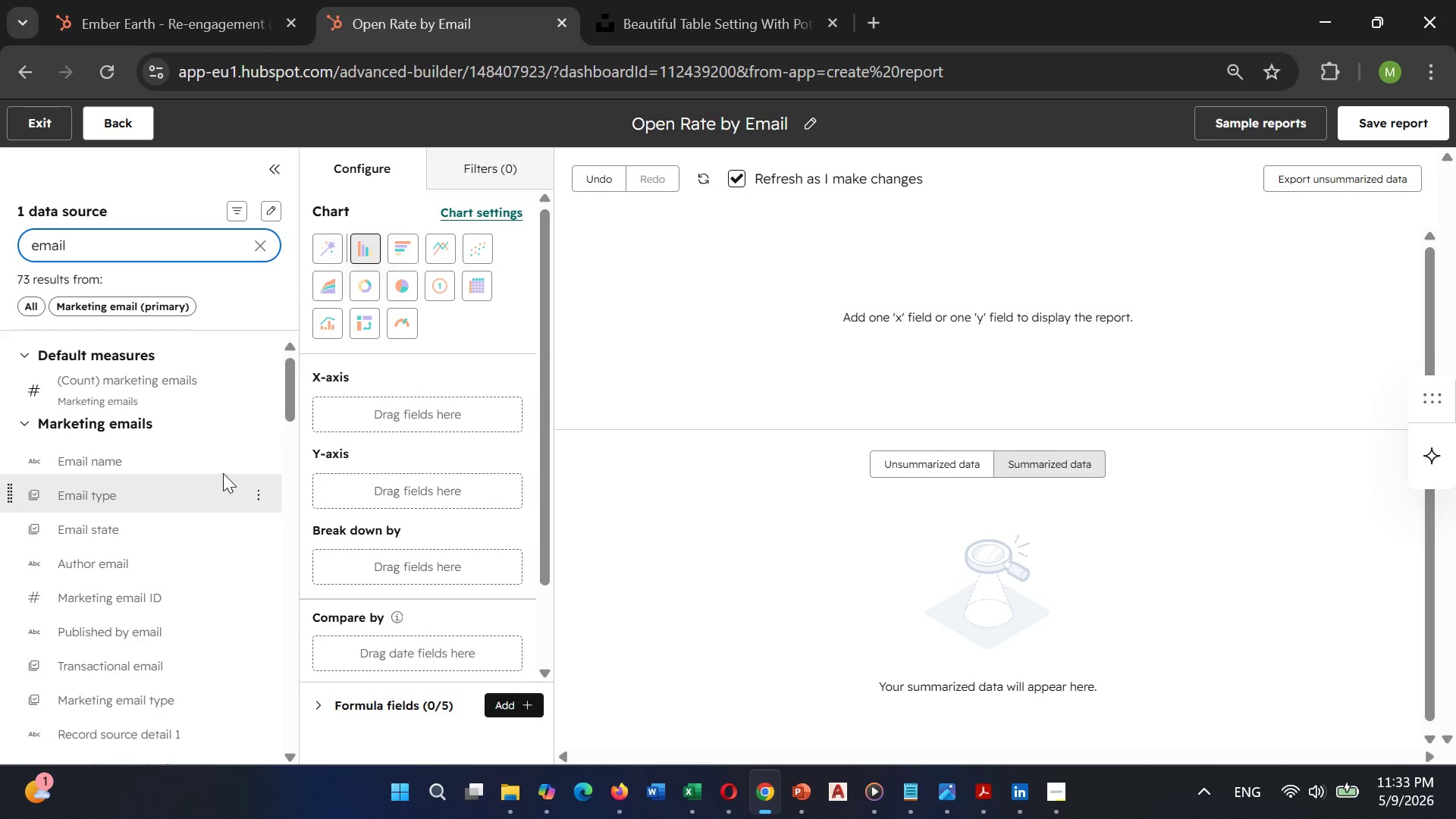 
left_click([253, 457])
 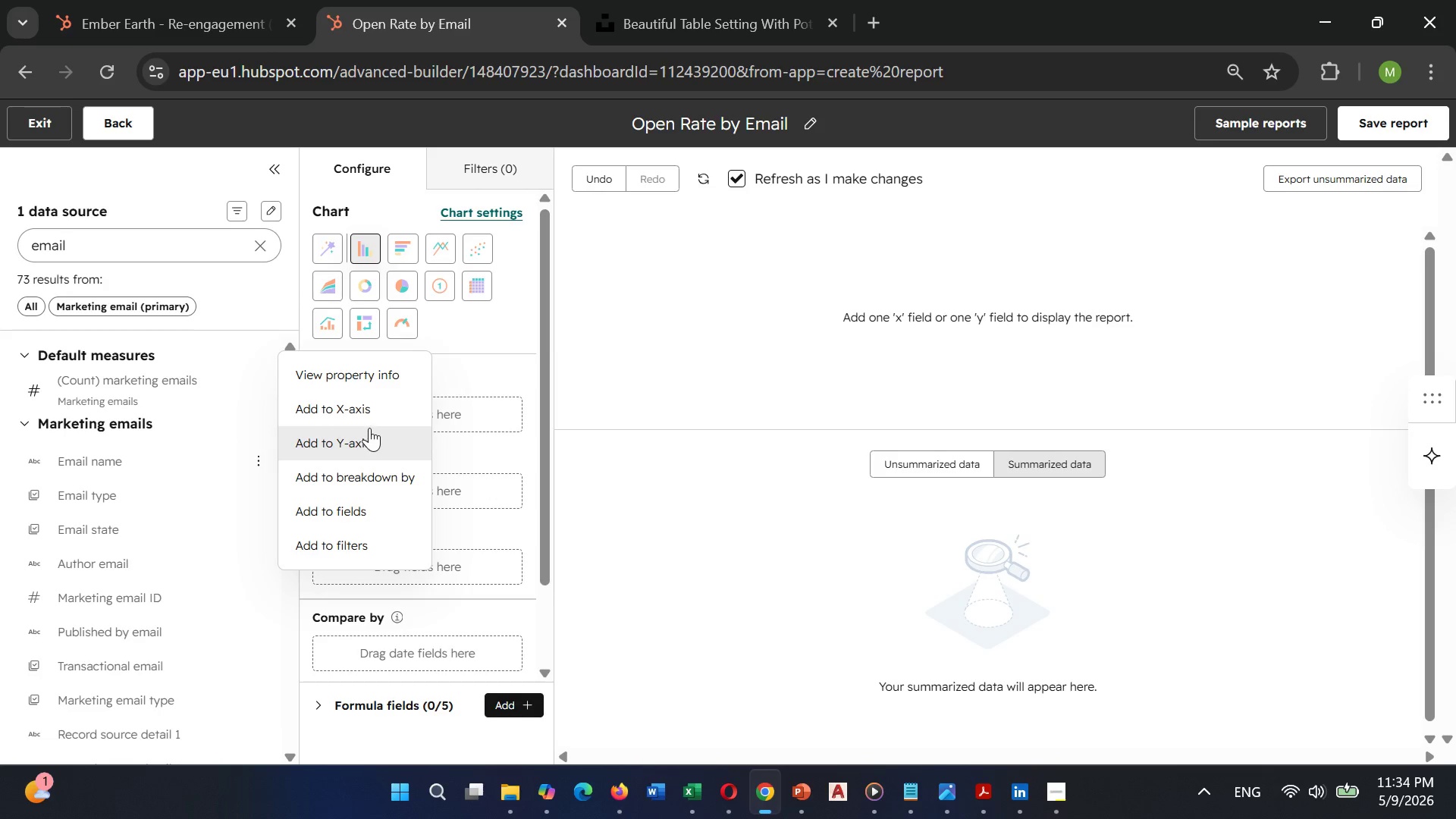 
left_click([365, 433])
 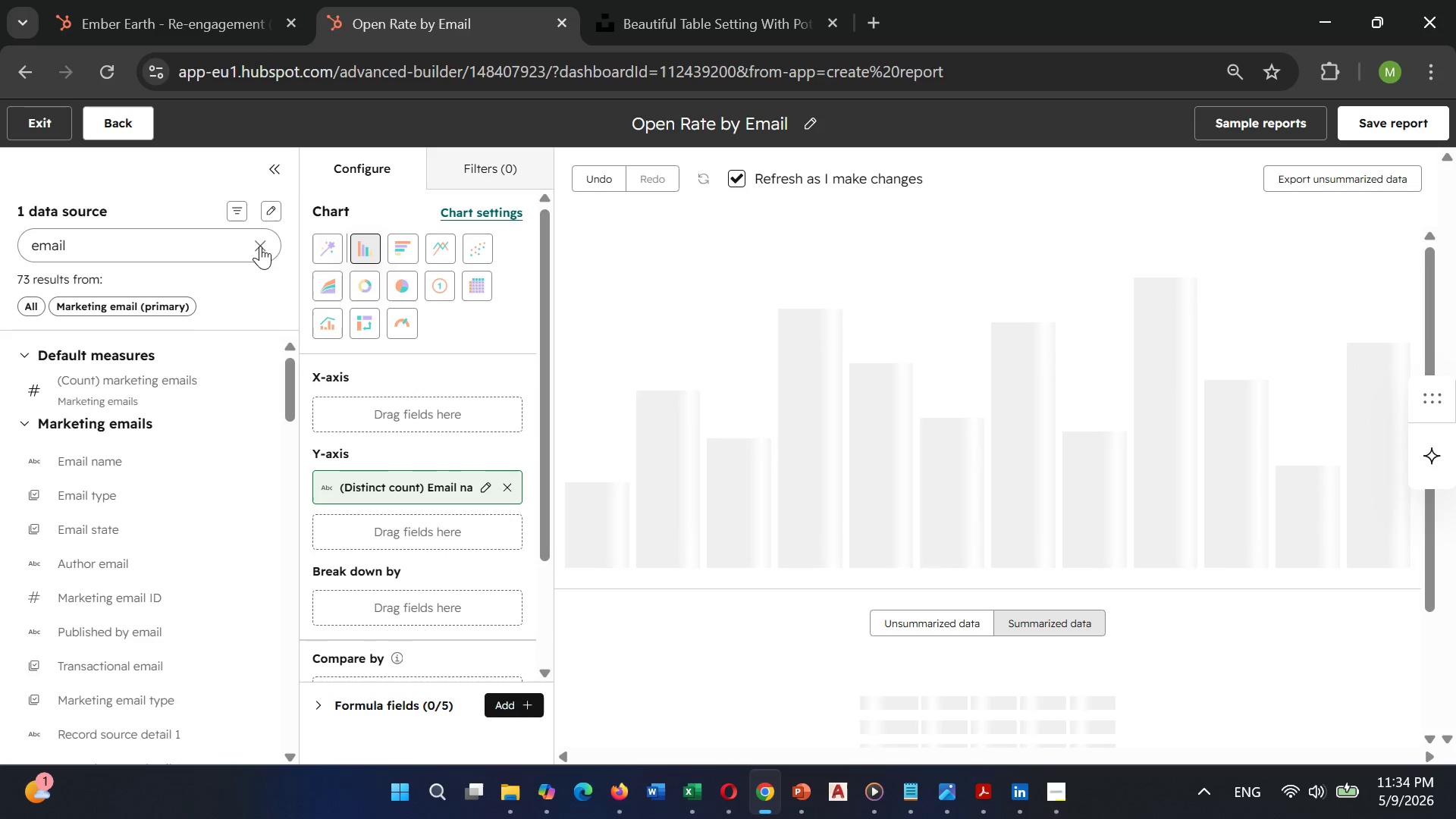 
left_click([260, 246])
 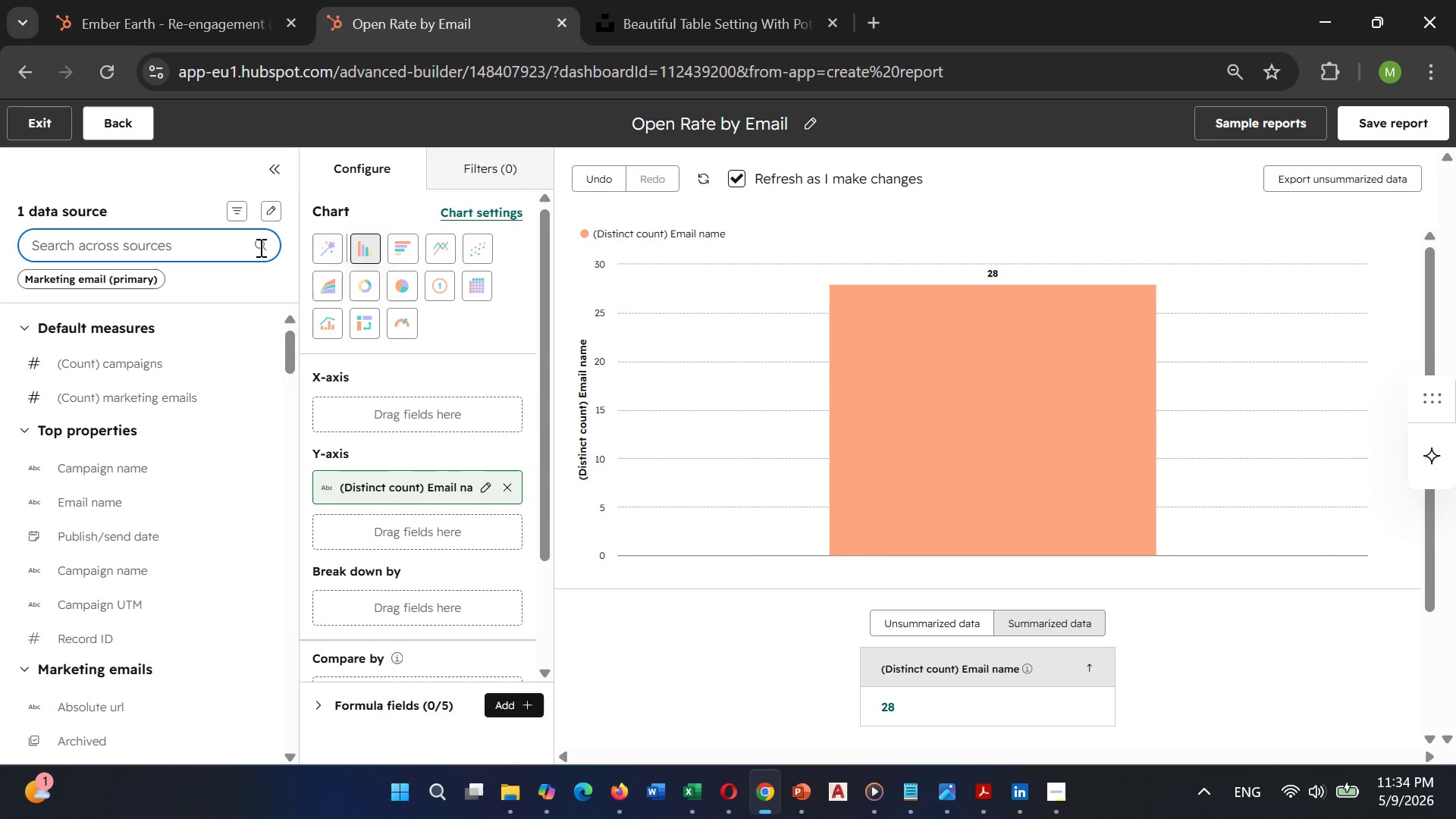 
type(opens)
 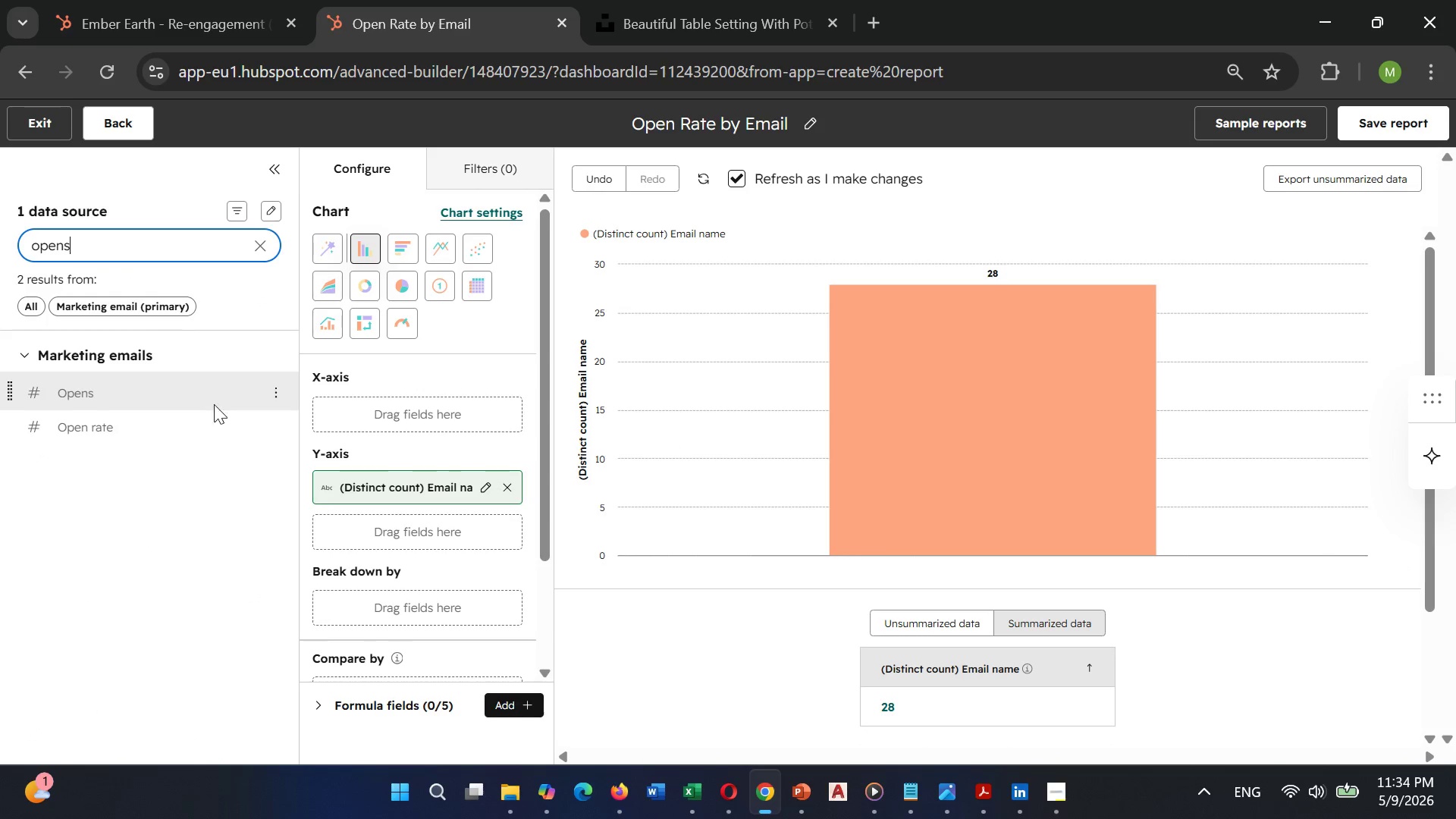 
left_click([276, 393])
 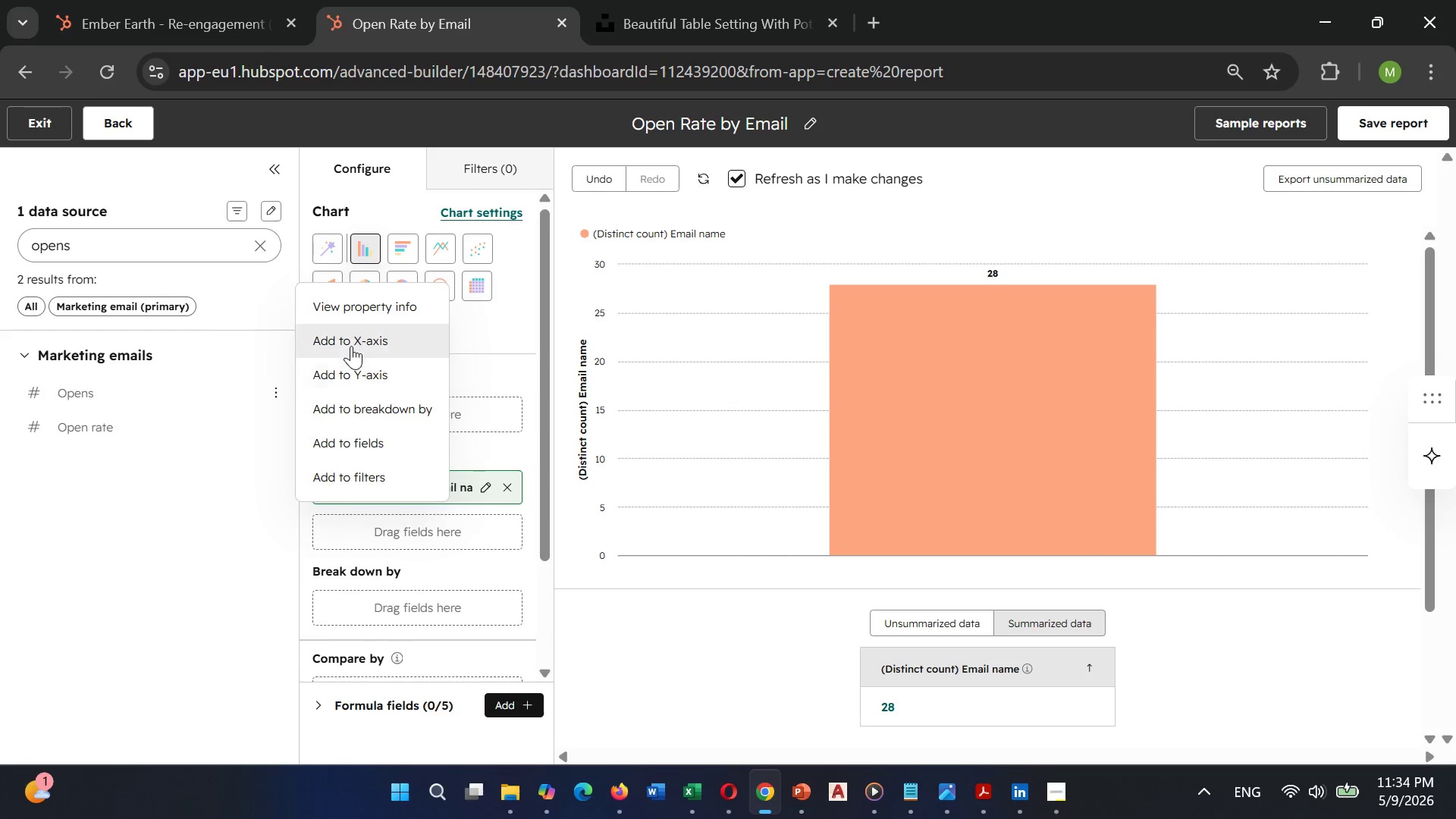 
left_click([348, 375])
 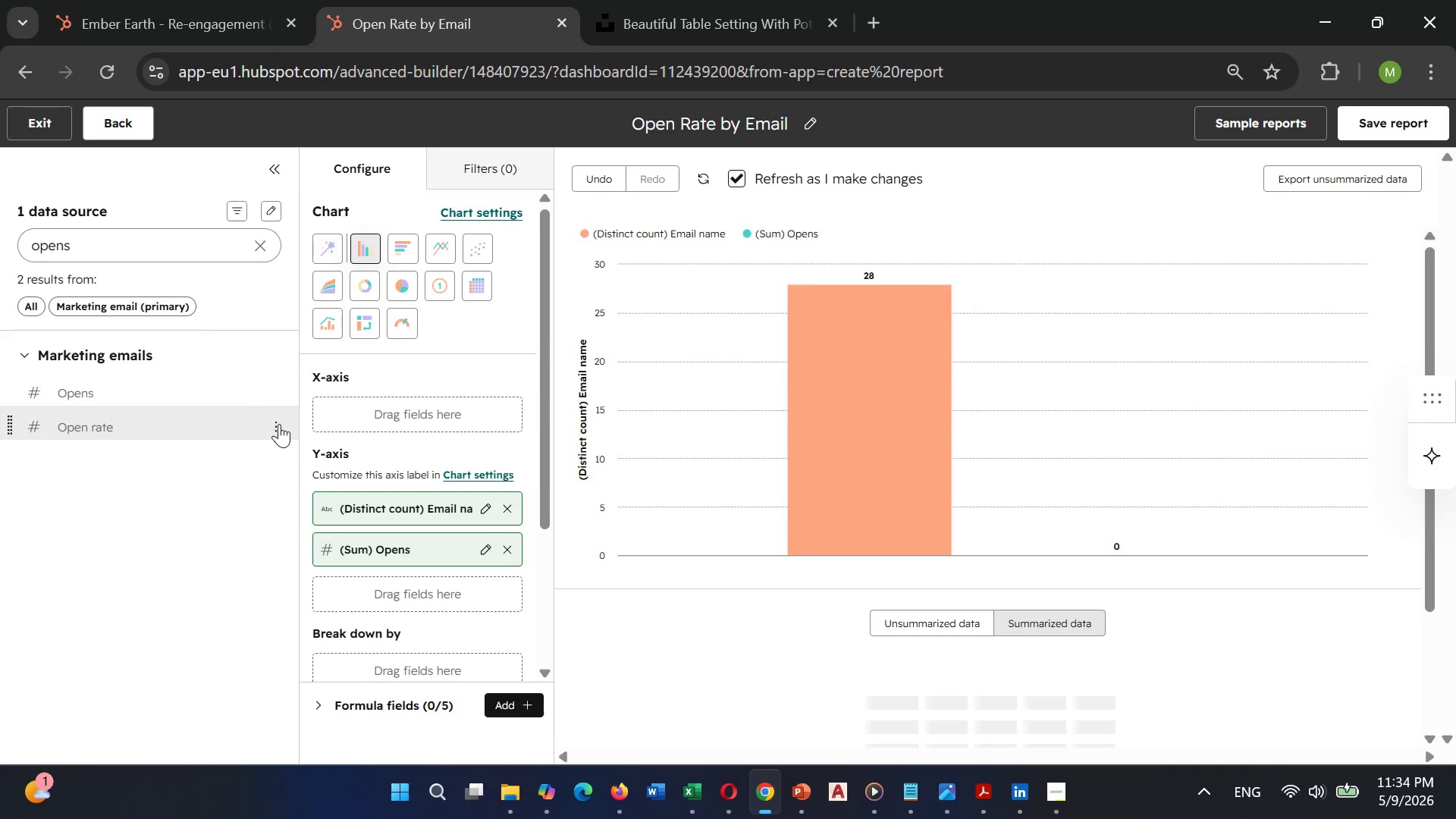 
left_click([277, 424])
 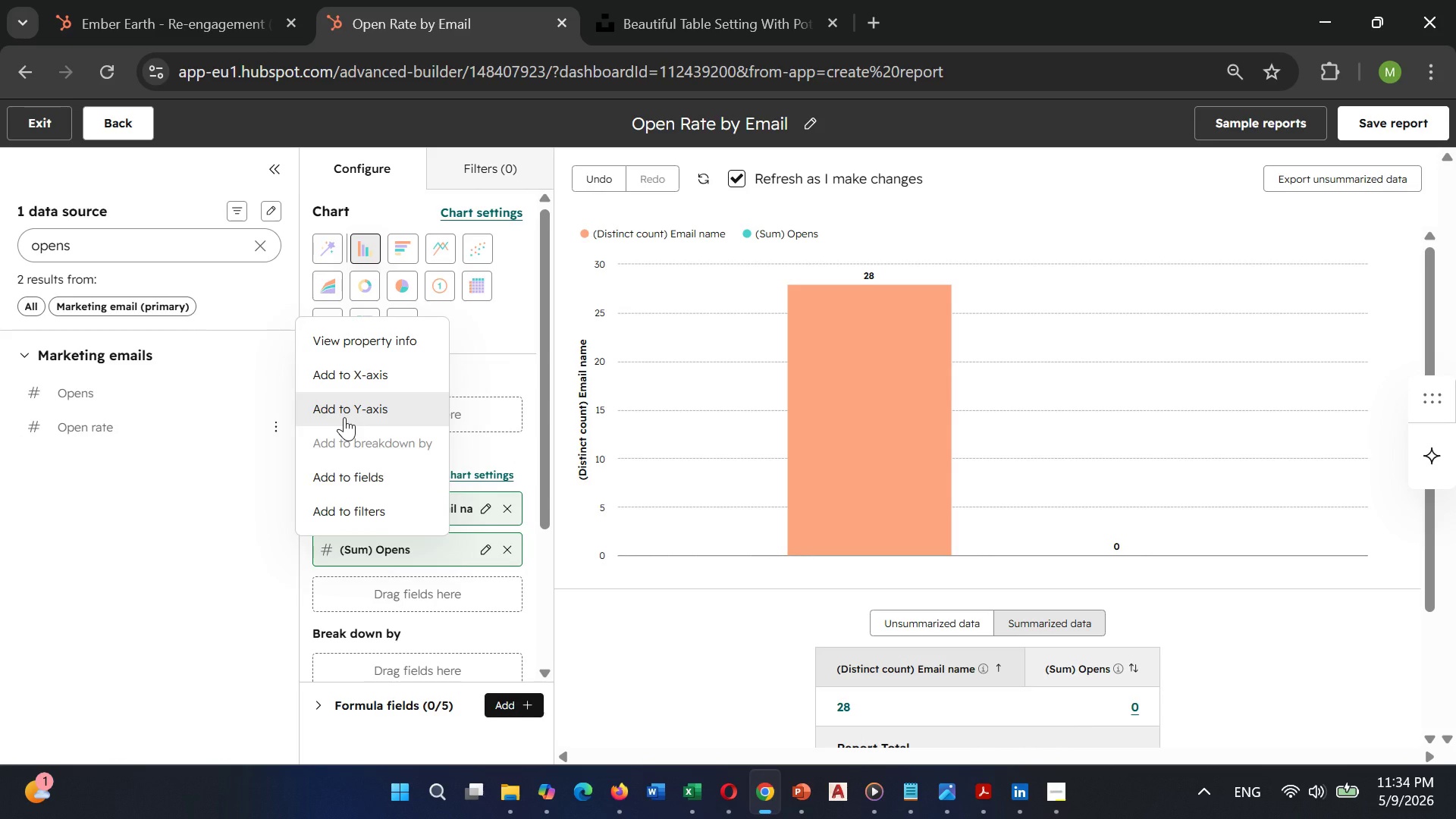 
left_click([344, 417])
 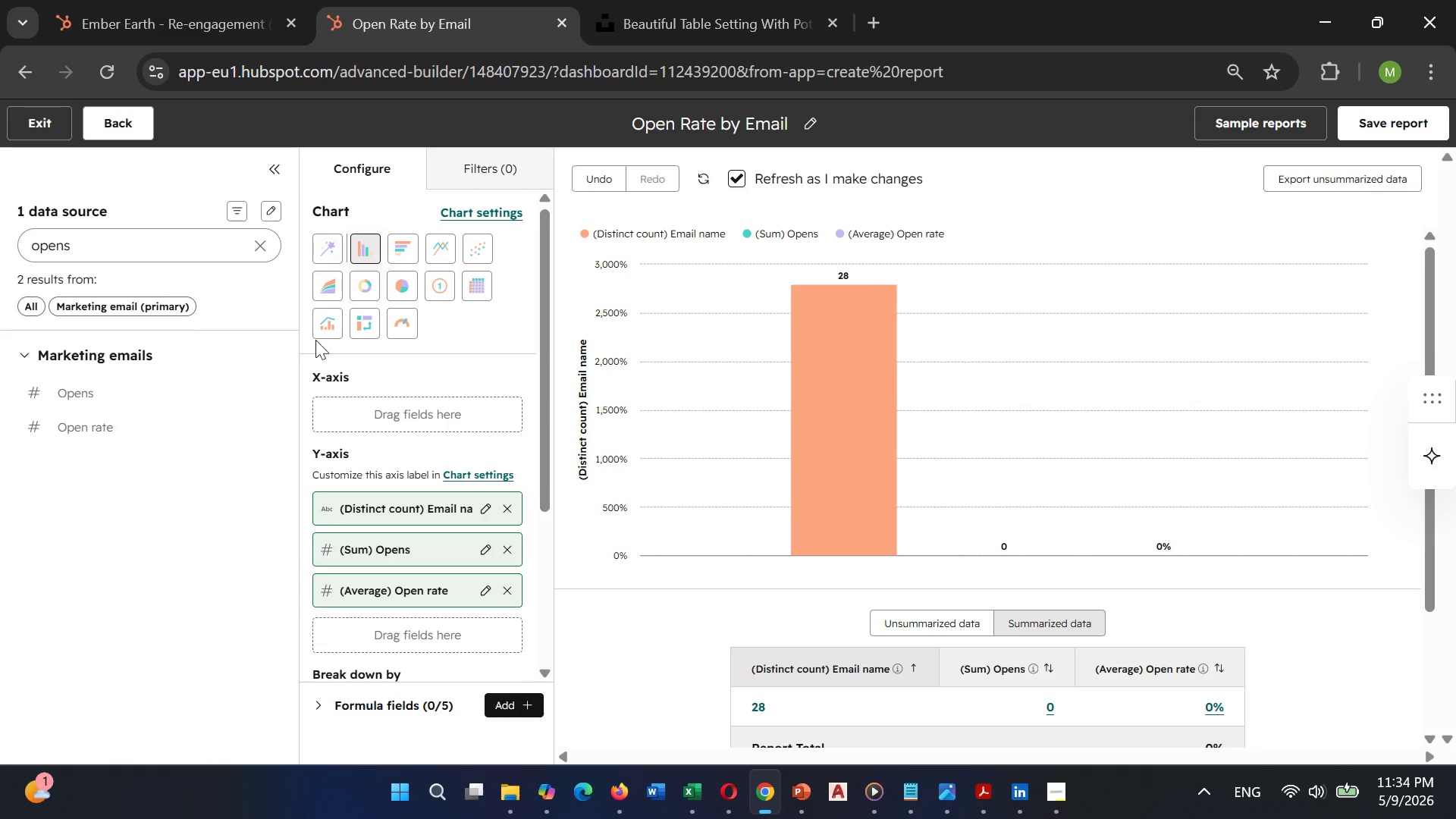 
scroll: coordinate [966, 656], scroll_direction: down, amount: 2.0
 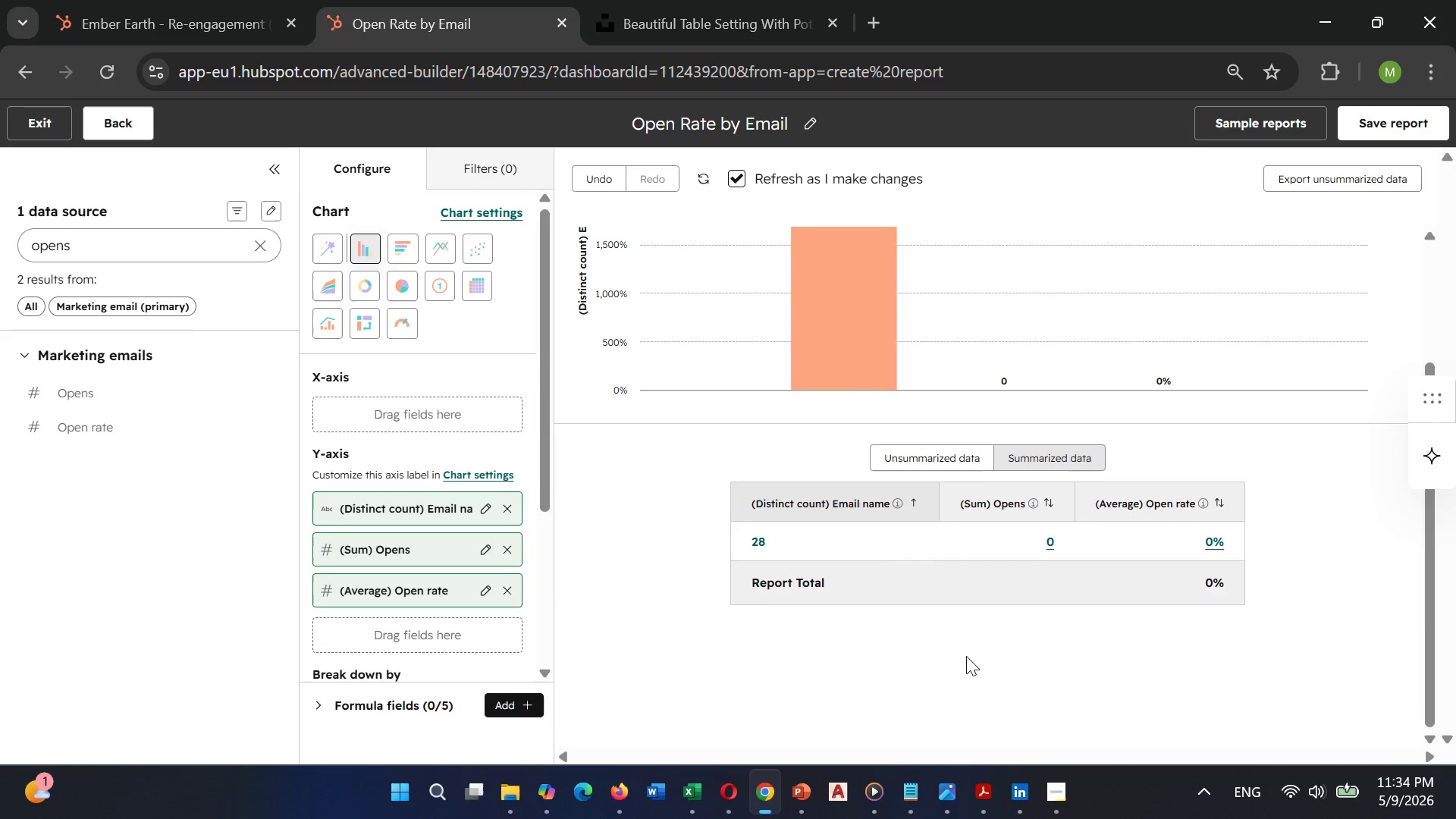 
scroll: coordinate [966, 655], scroll_direction: up, amount: 4.0
 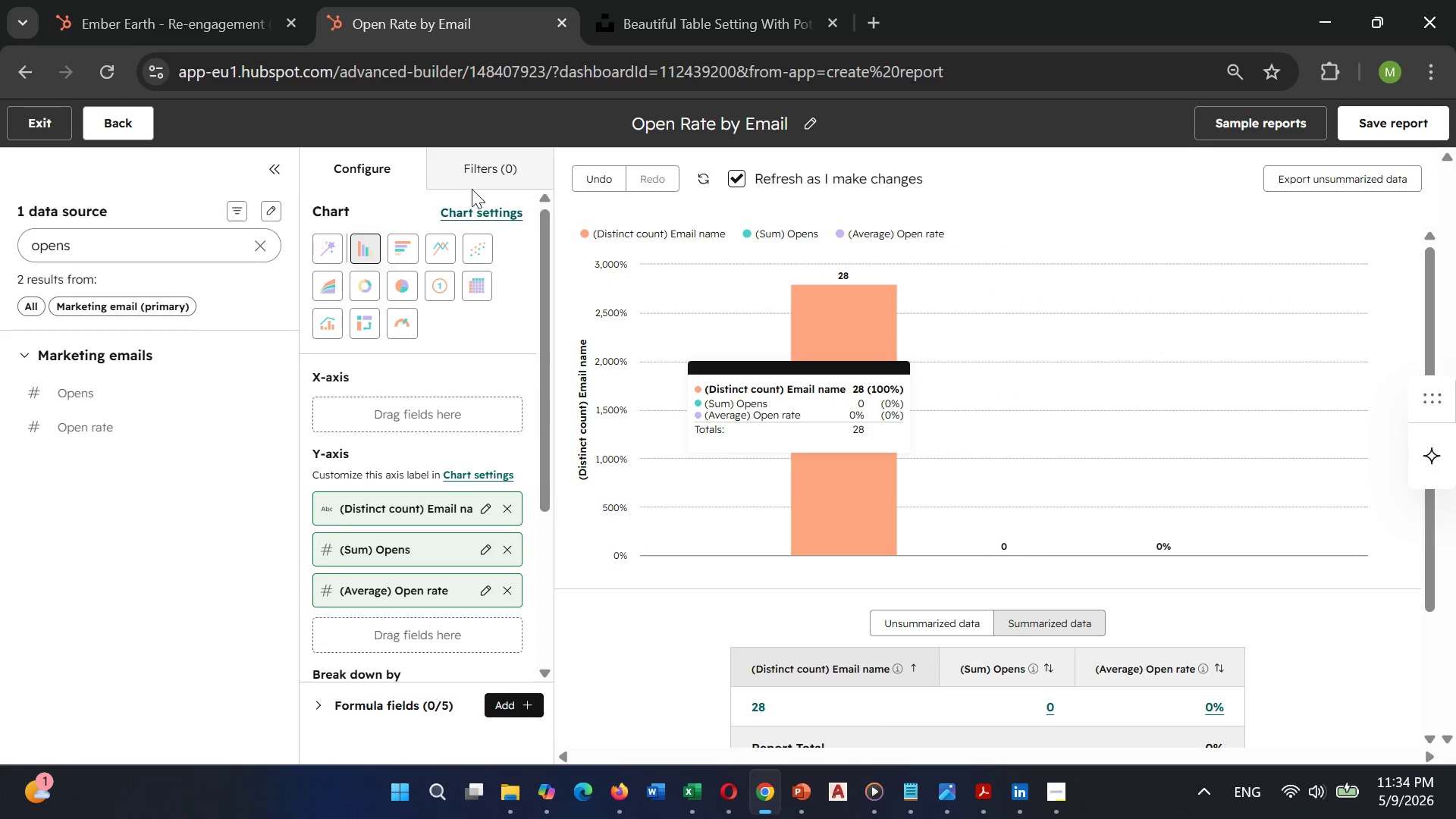 
left_click([490, 168])
 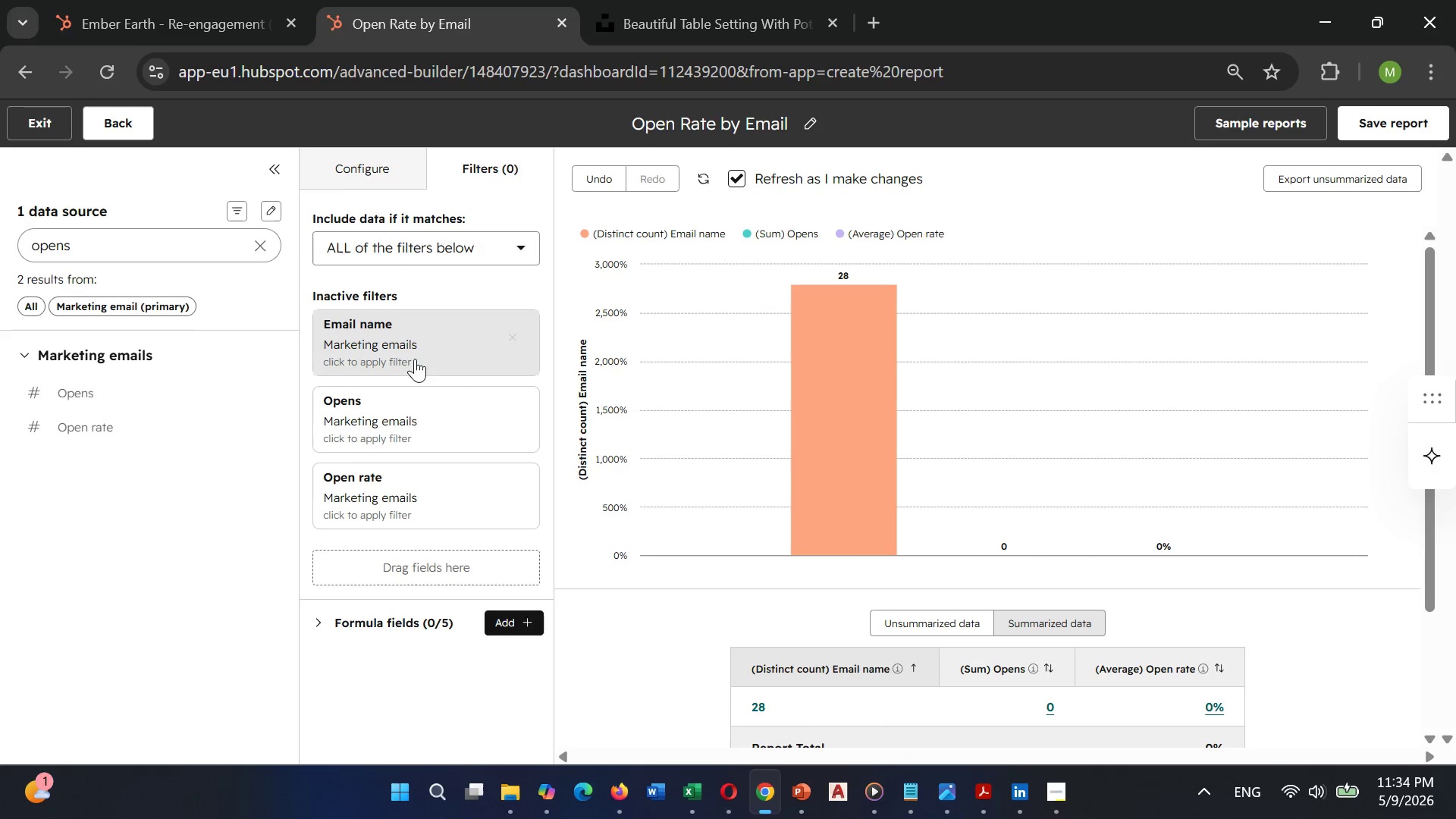 
left_click([413, 367])
 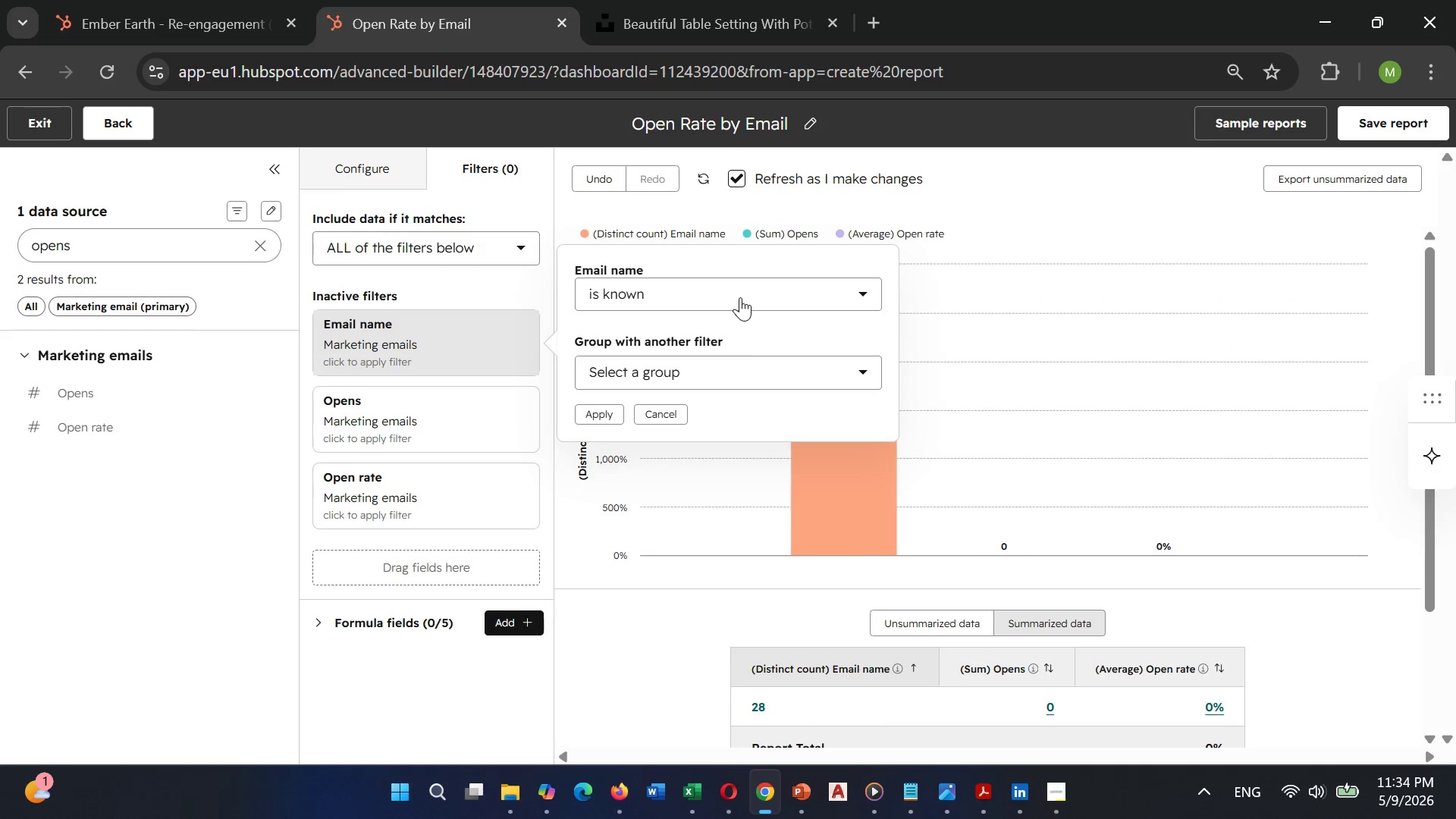 
left_click([740, 297])
 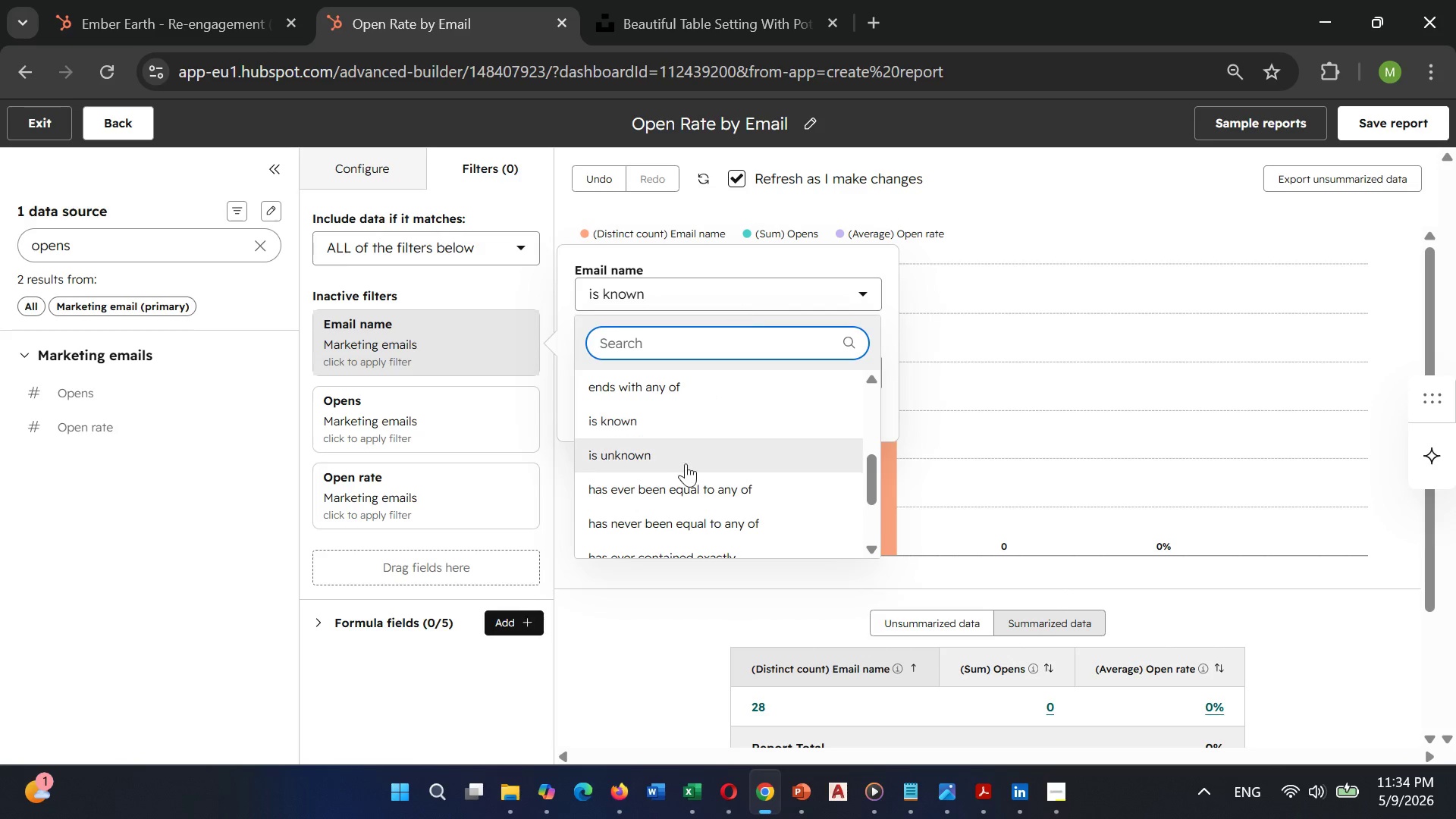 
scroll: coordinate [683, 457], scroll_direction: up, amount: 2.0
 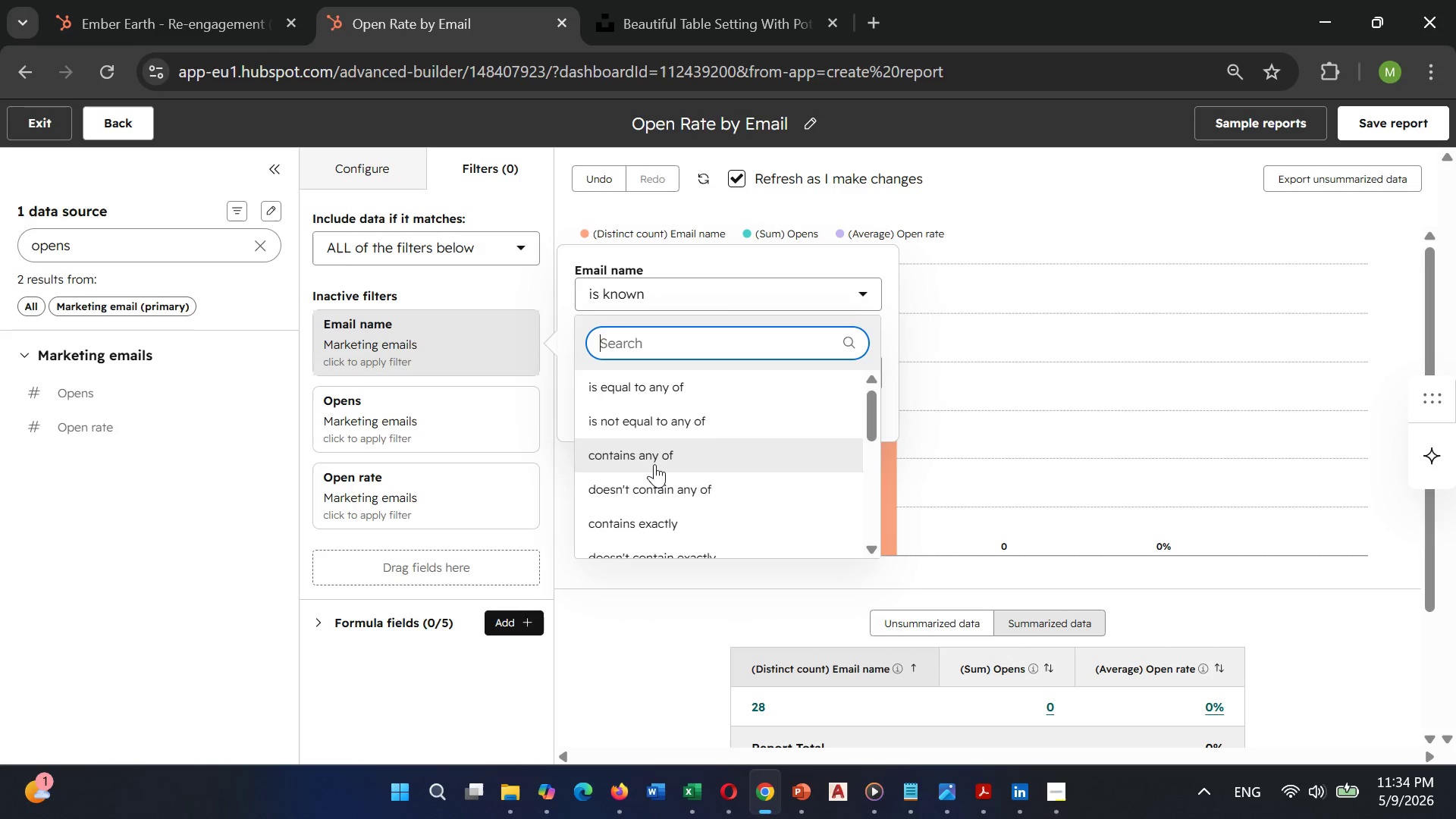 
left_click([654, 462])
 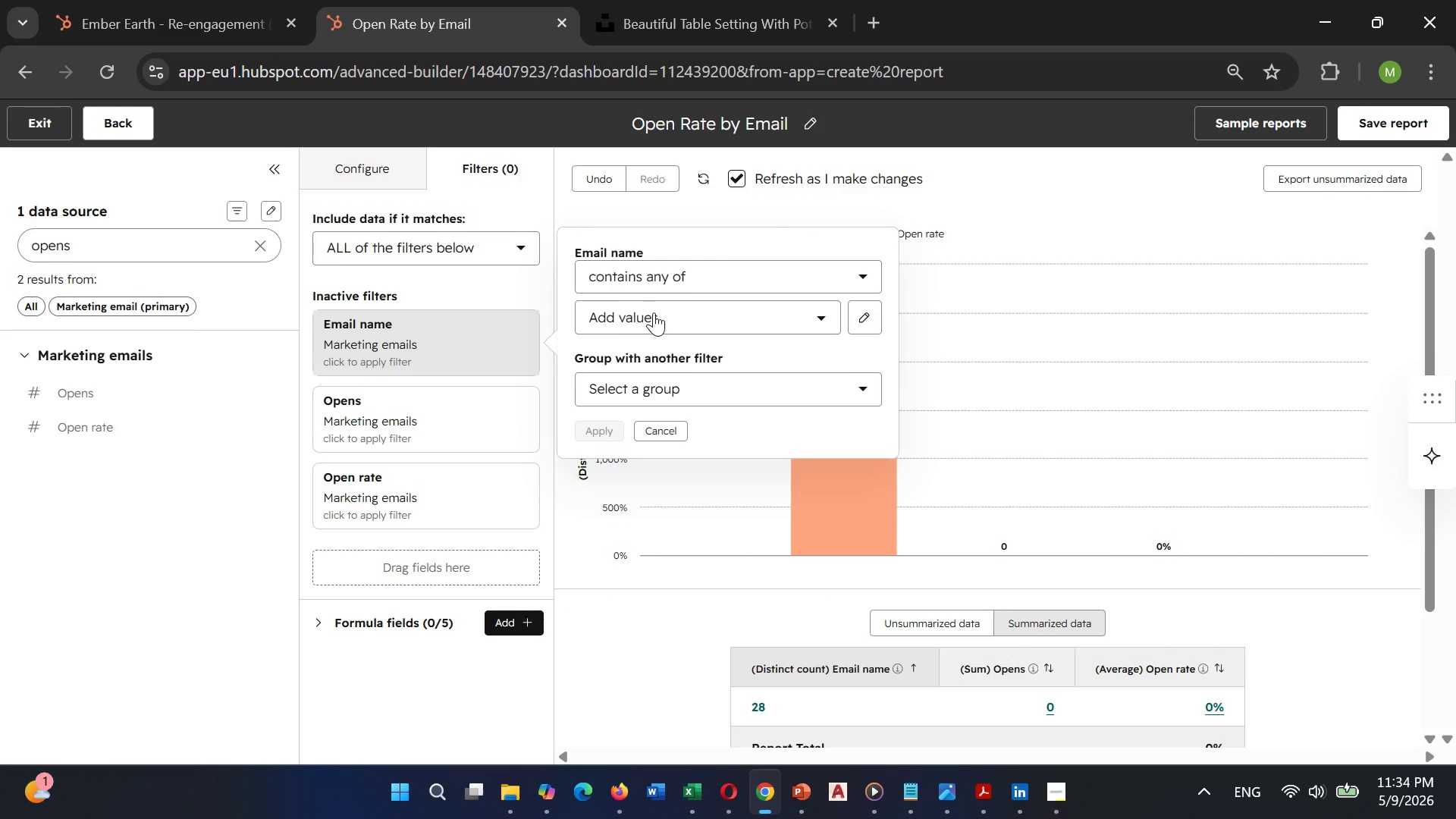 
left_click([654, 312])
 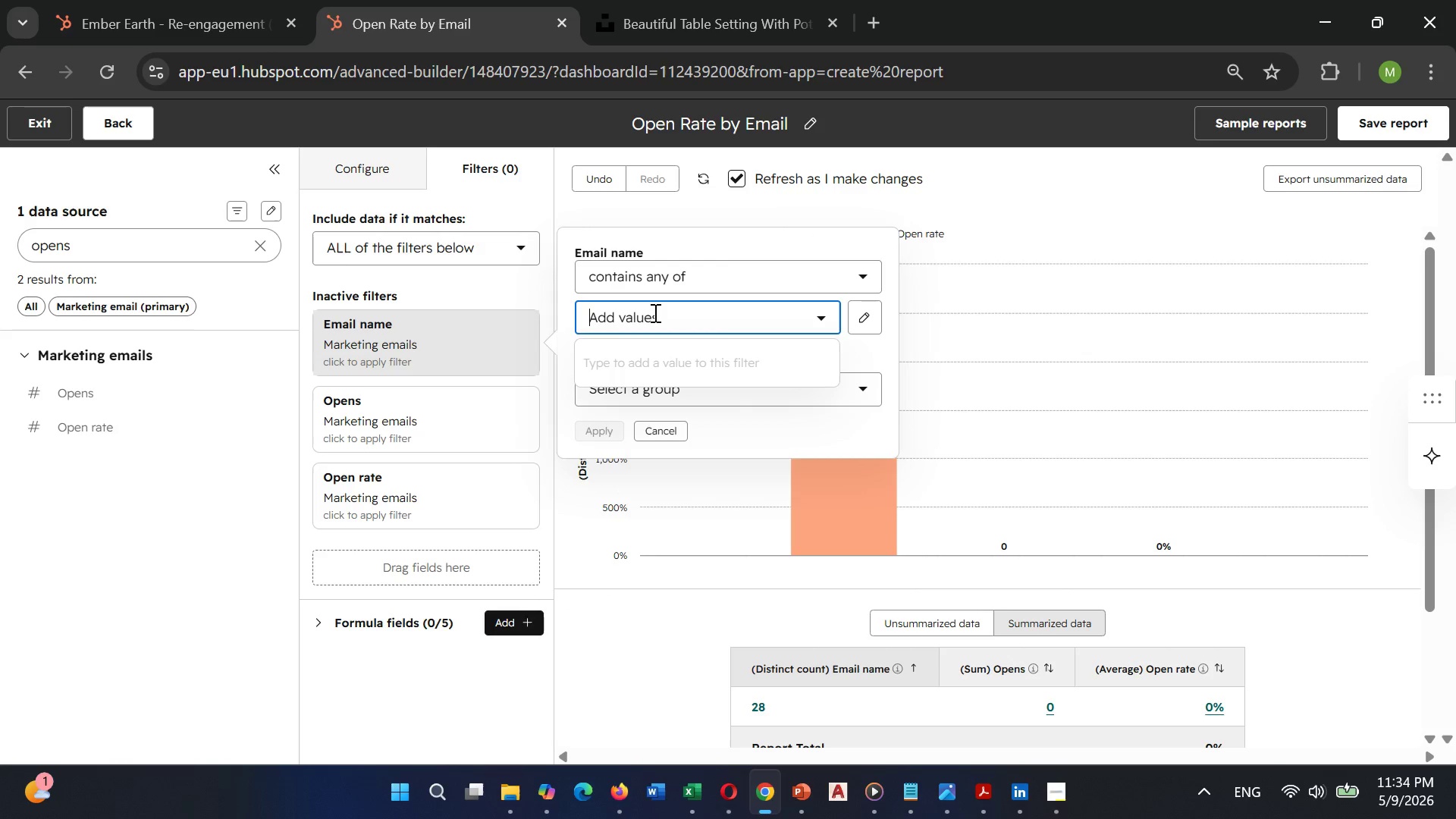 
type(Ember)
 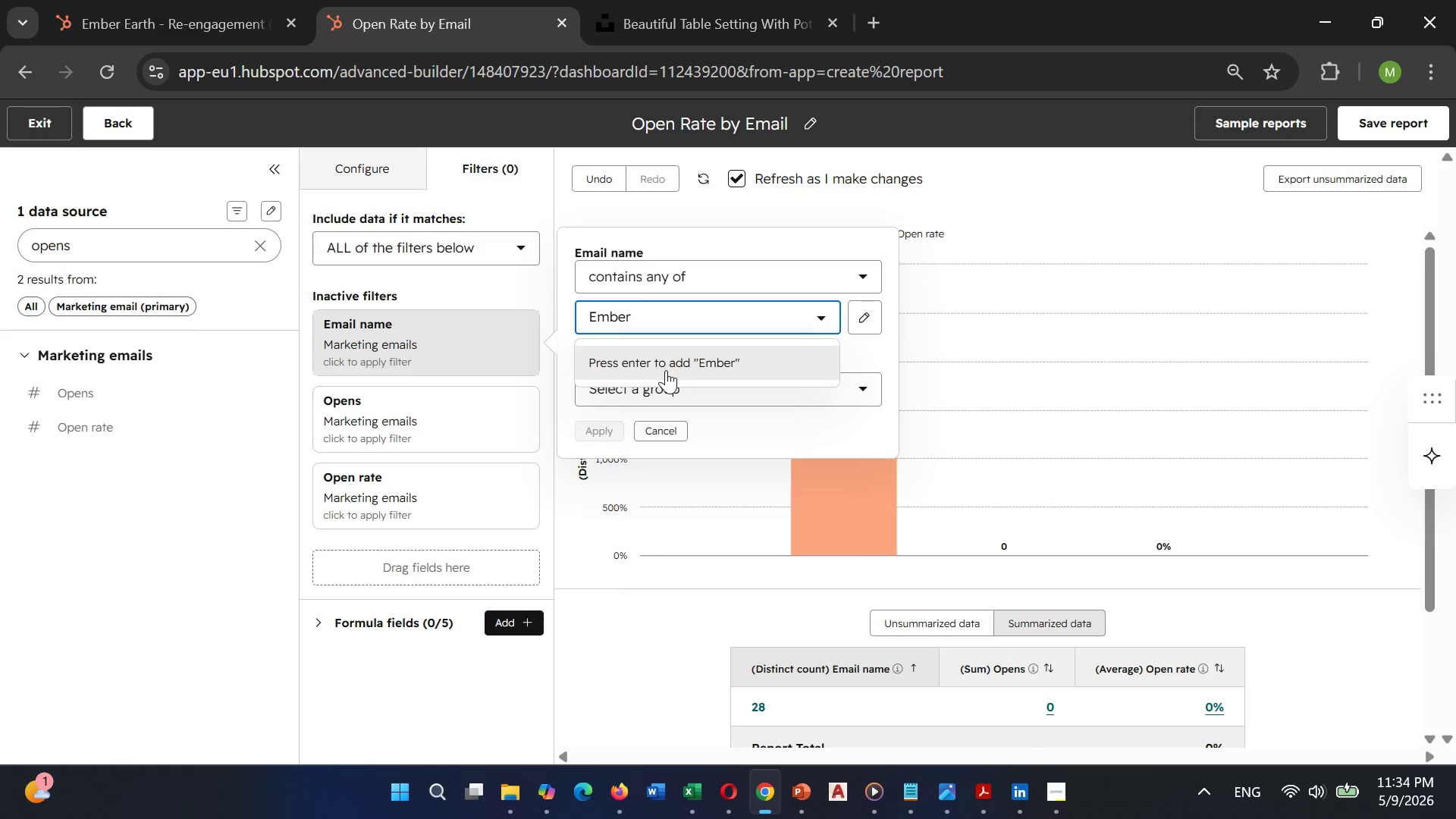 
left_click([690, 356])
 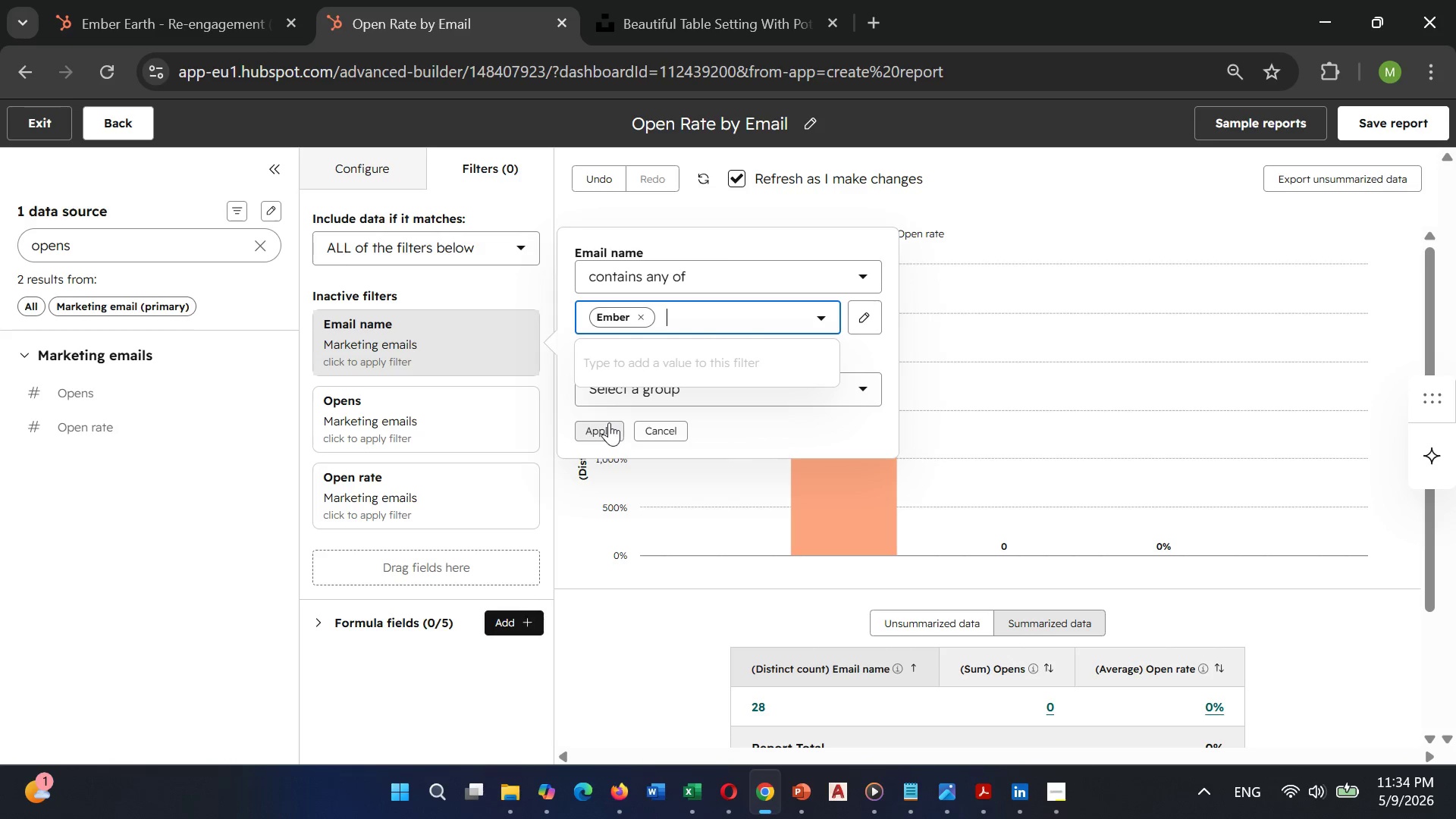 
left_click([609, 428])
 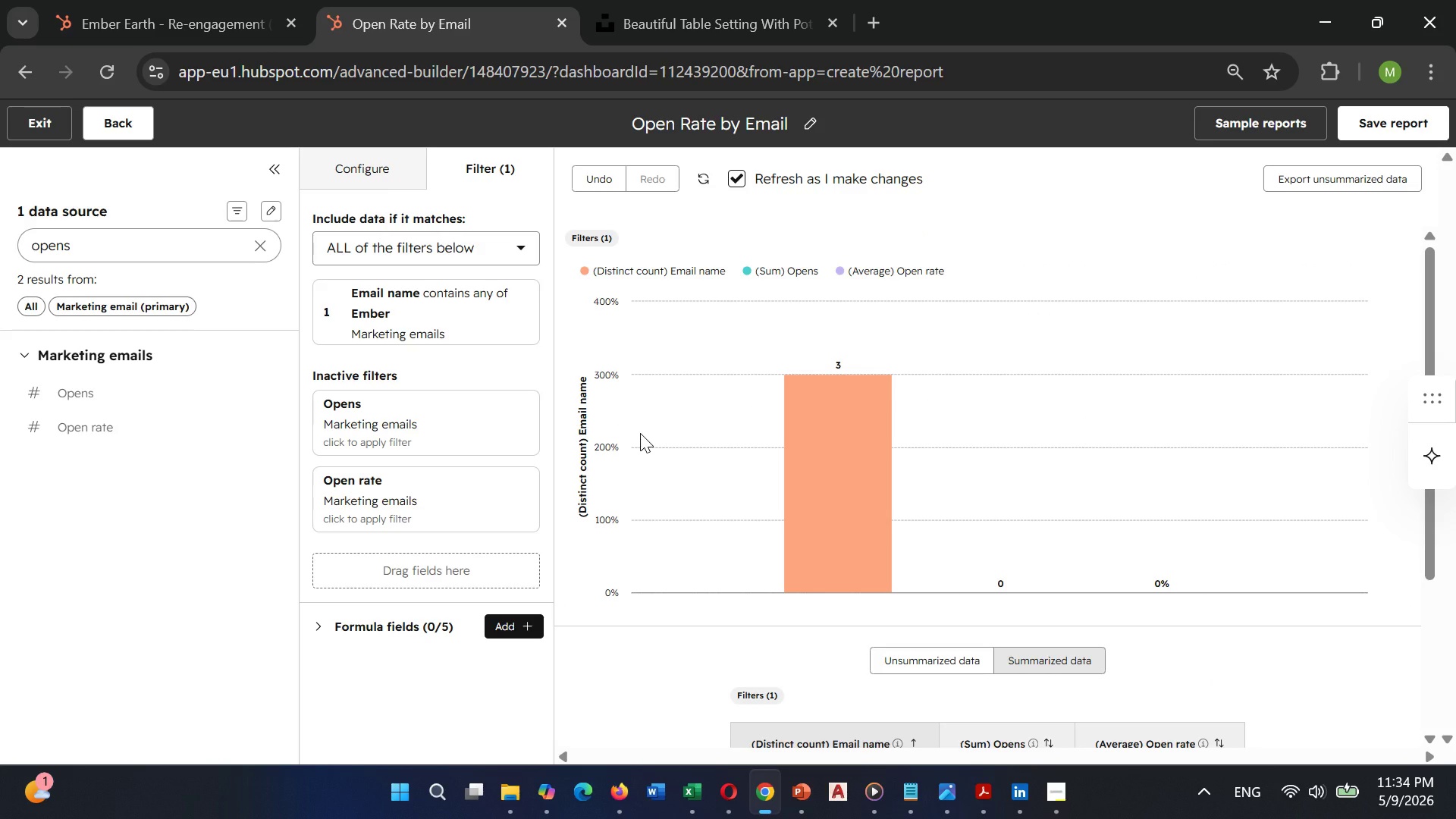 
wait(9.78)
 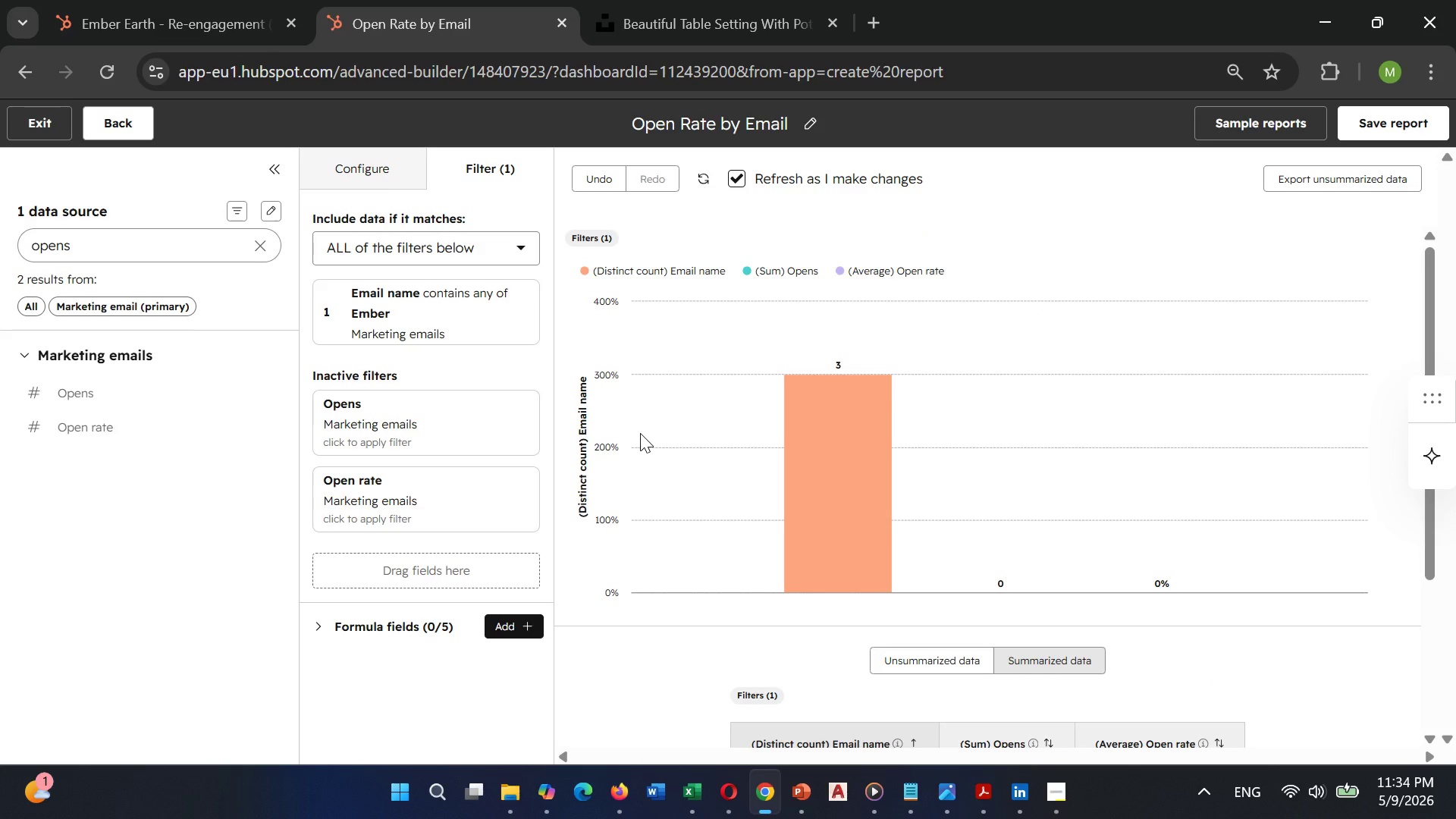 
scroll: coordinate [897, 484], scroll_direction: down, amount: 2.0
 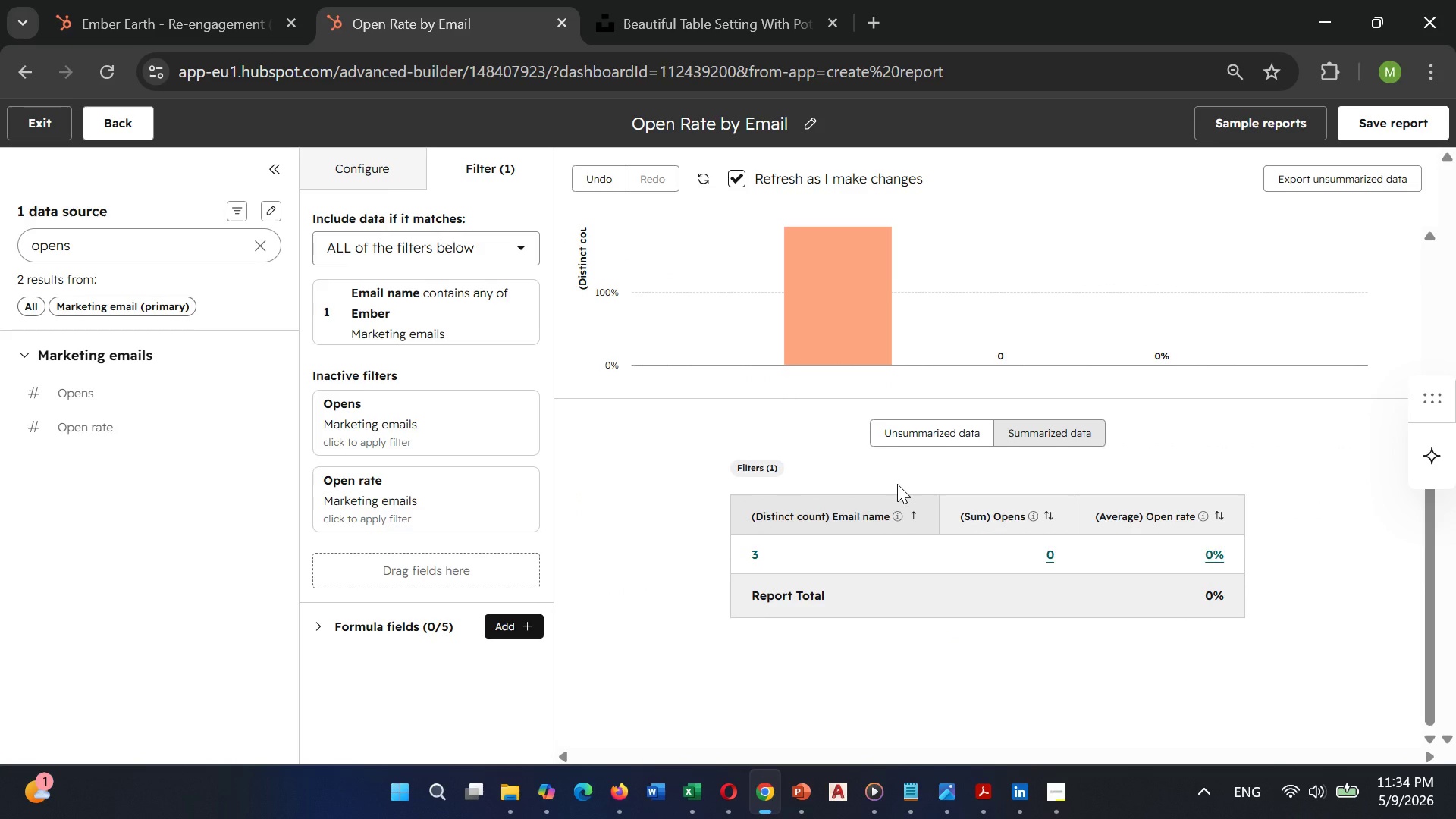 
scroll: coordinate [896, 483], scroll_direction: up, amount: 4.0
 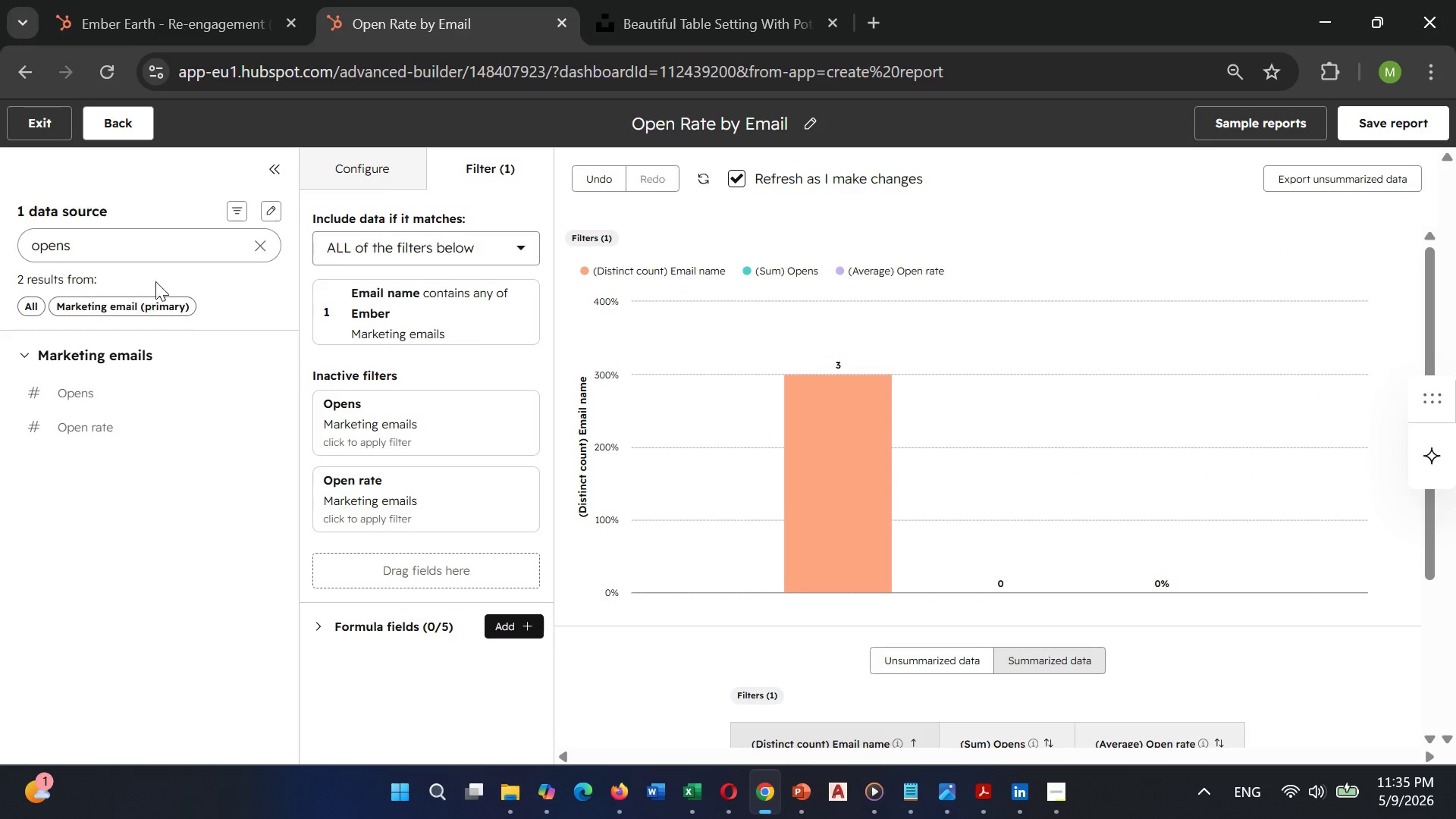 
left_click([256, 240])
 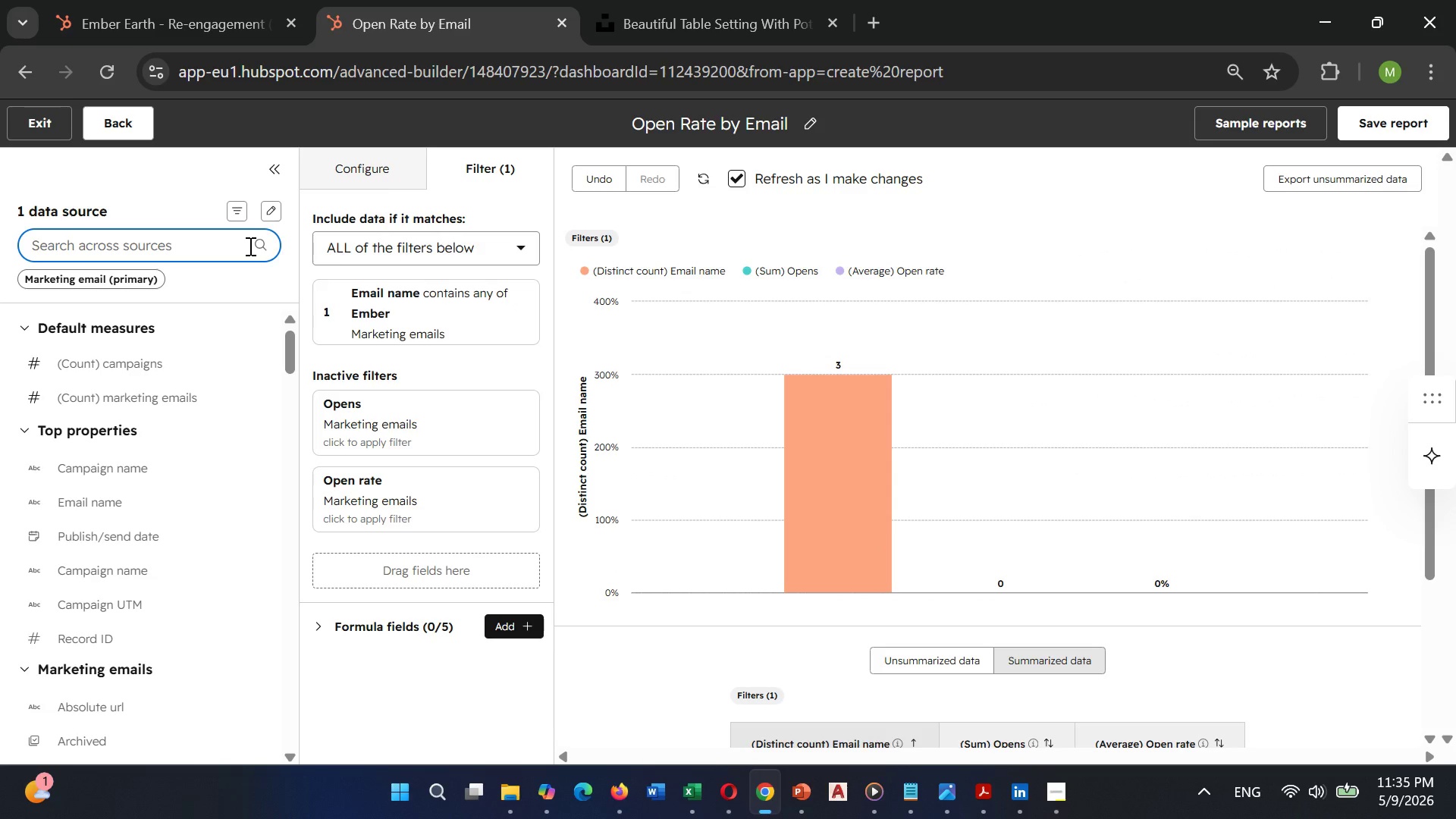 
type(email)
 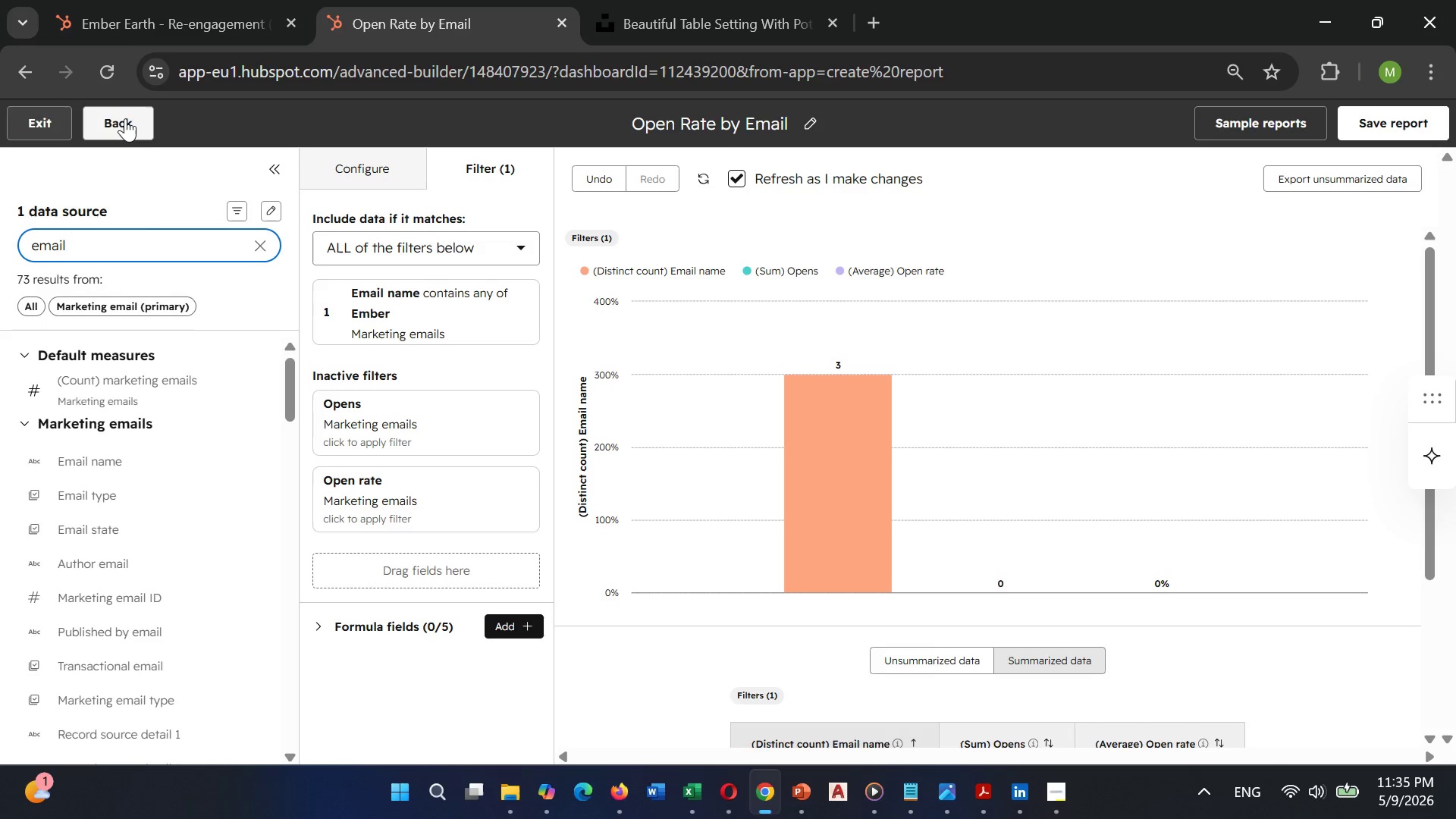 
mouse_move([431, 321])
 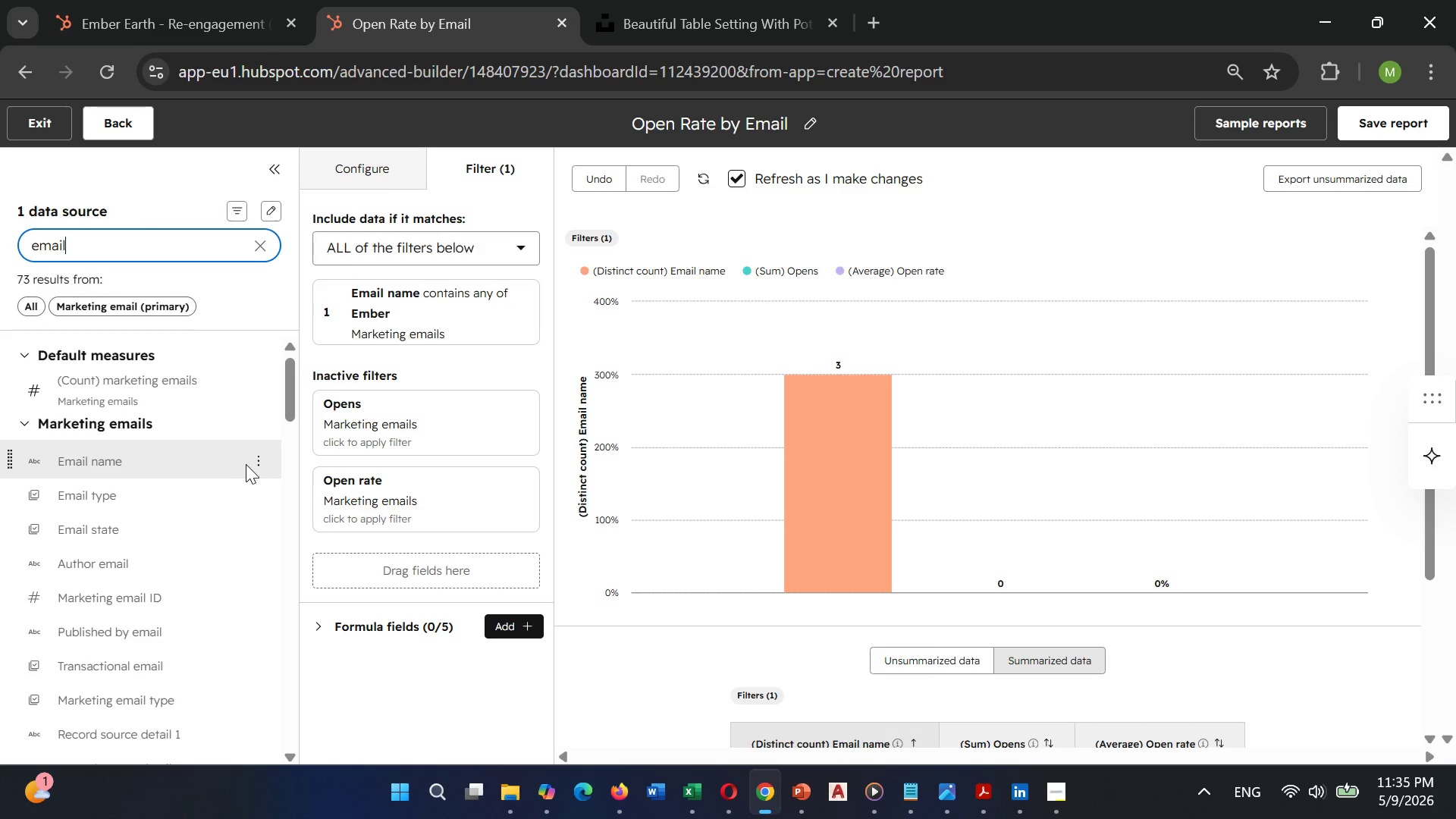 
left_click([256, 465])
 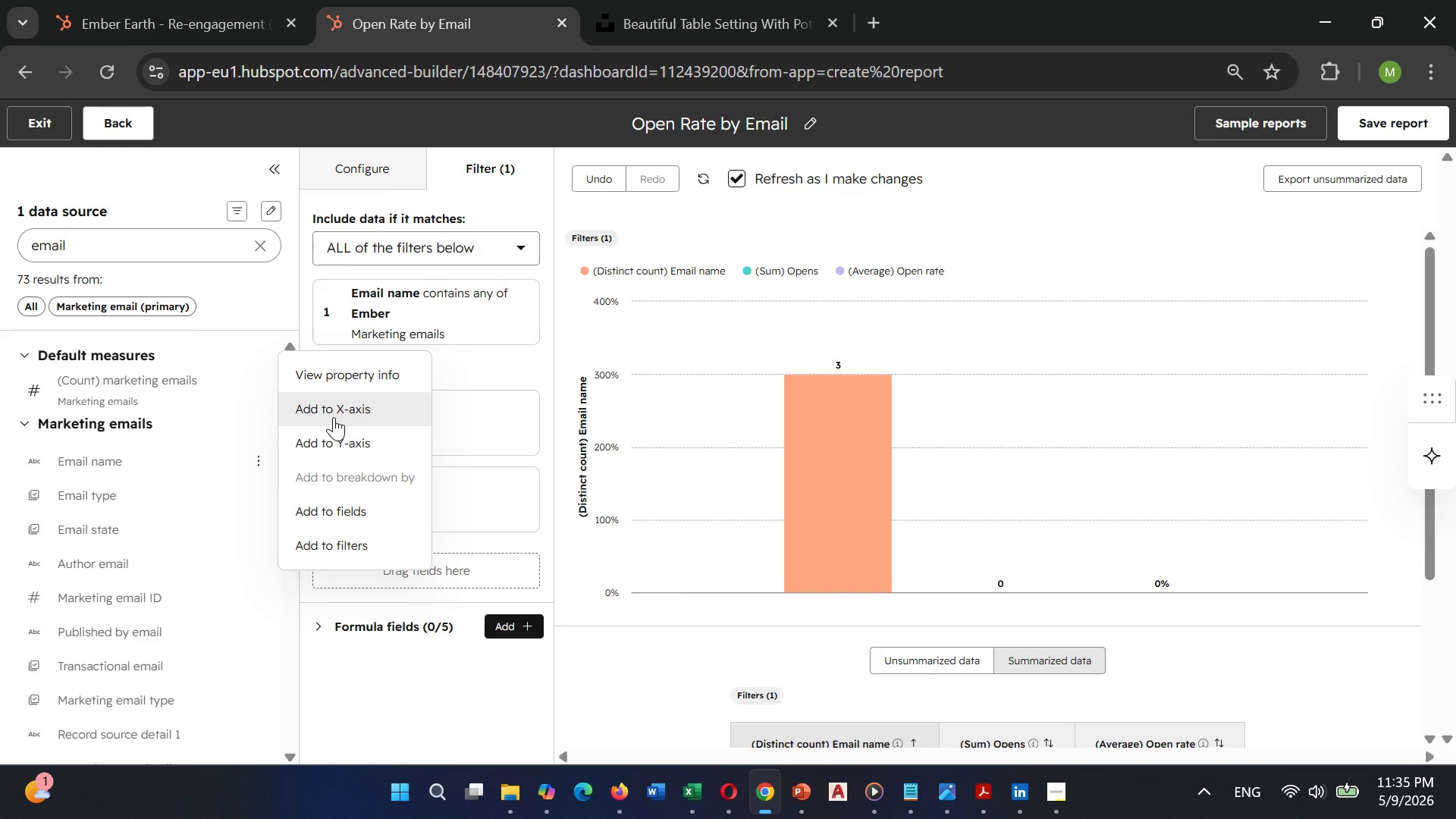 
left_click([334, 417])
 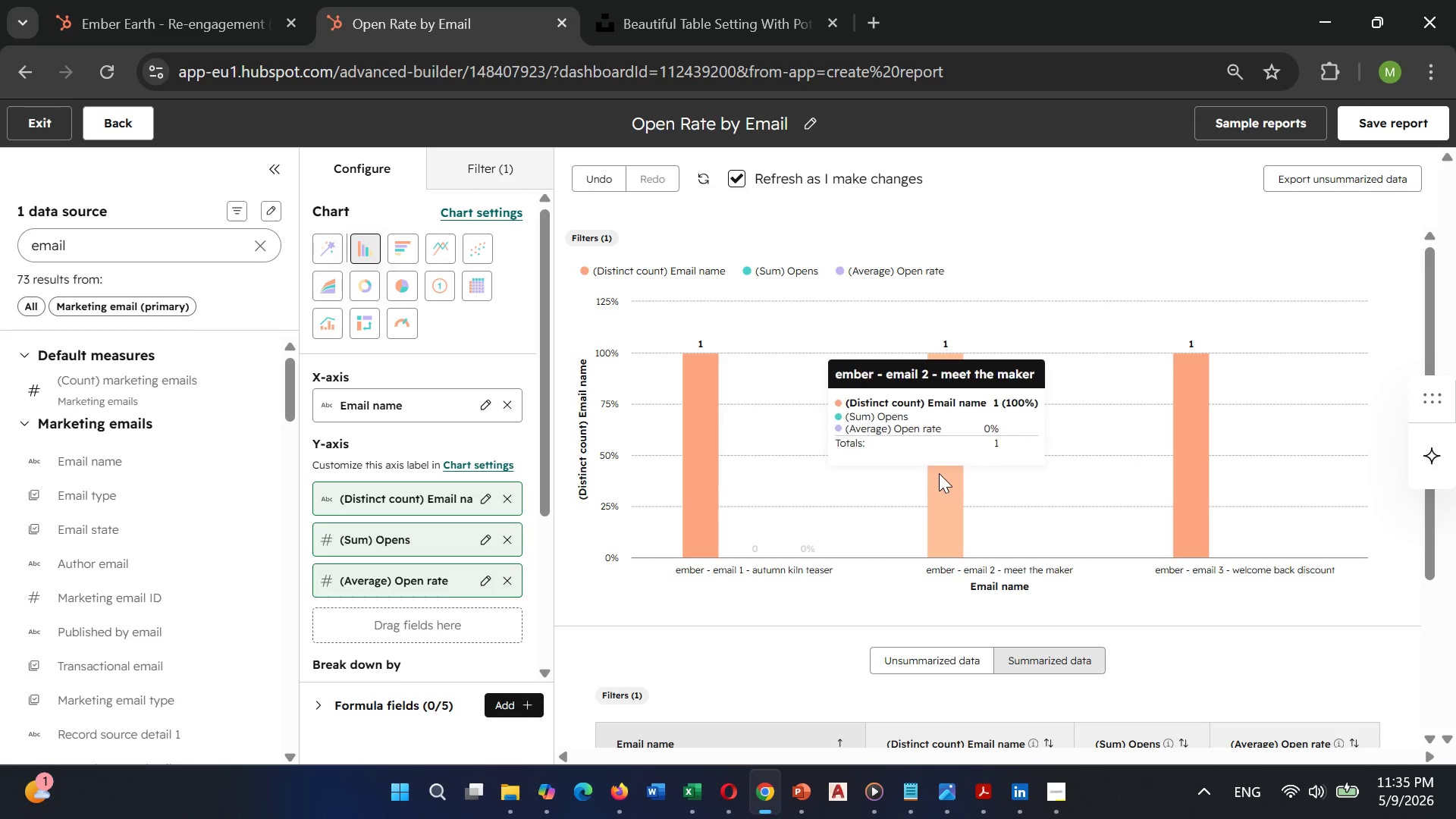 
wait(43.41)
 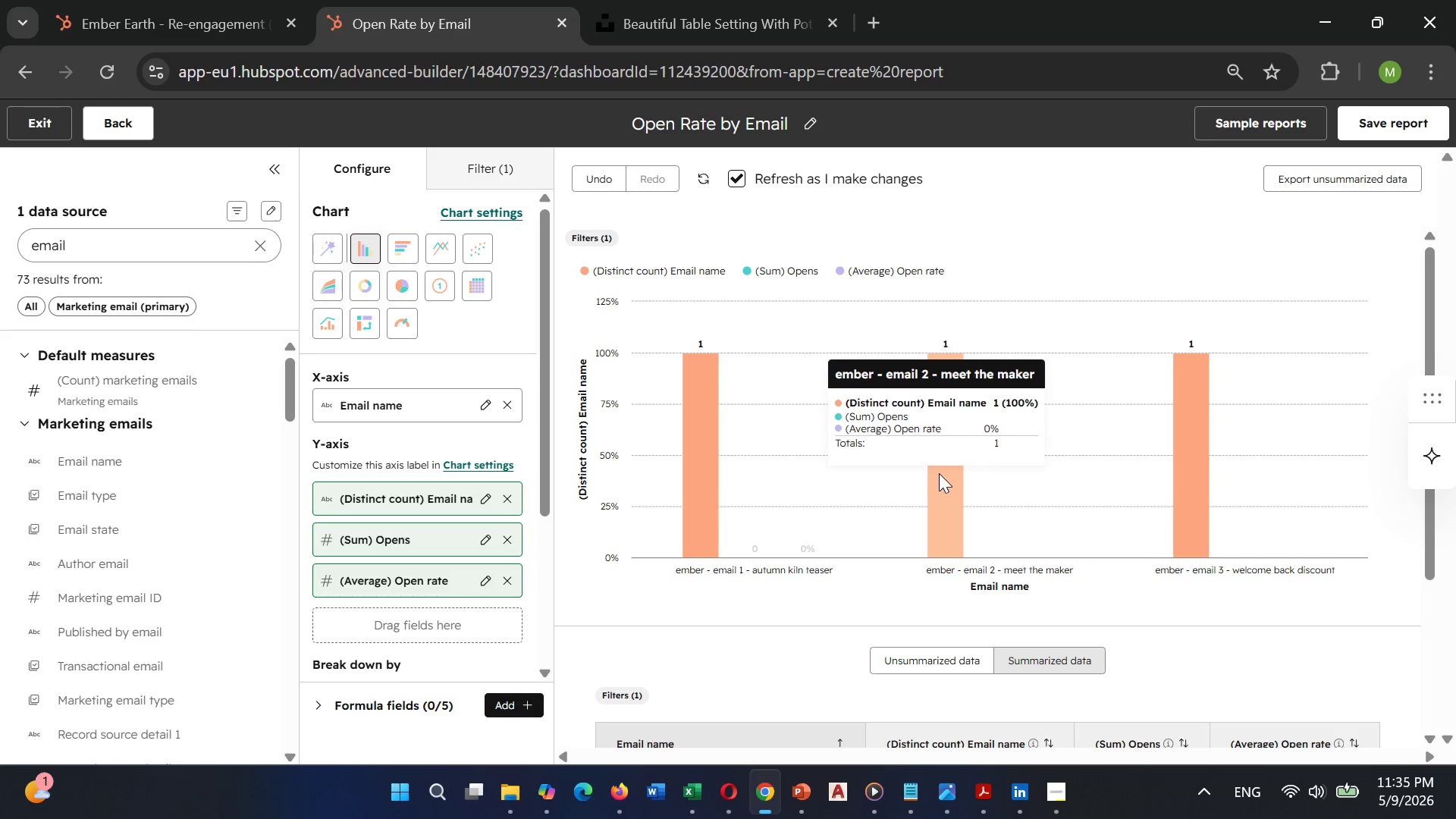 
scroll: coordinate [948, 548], scroll_direction: down, amount: 6.0
 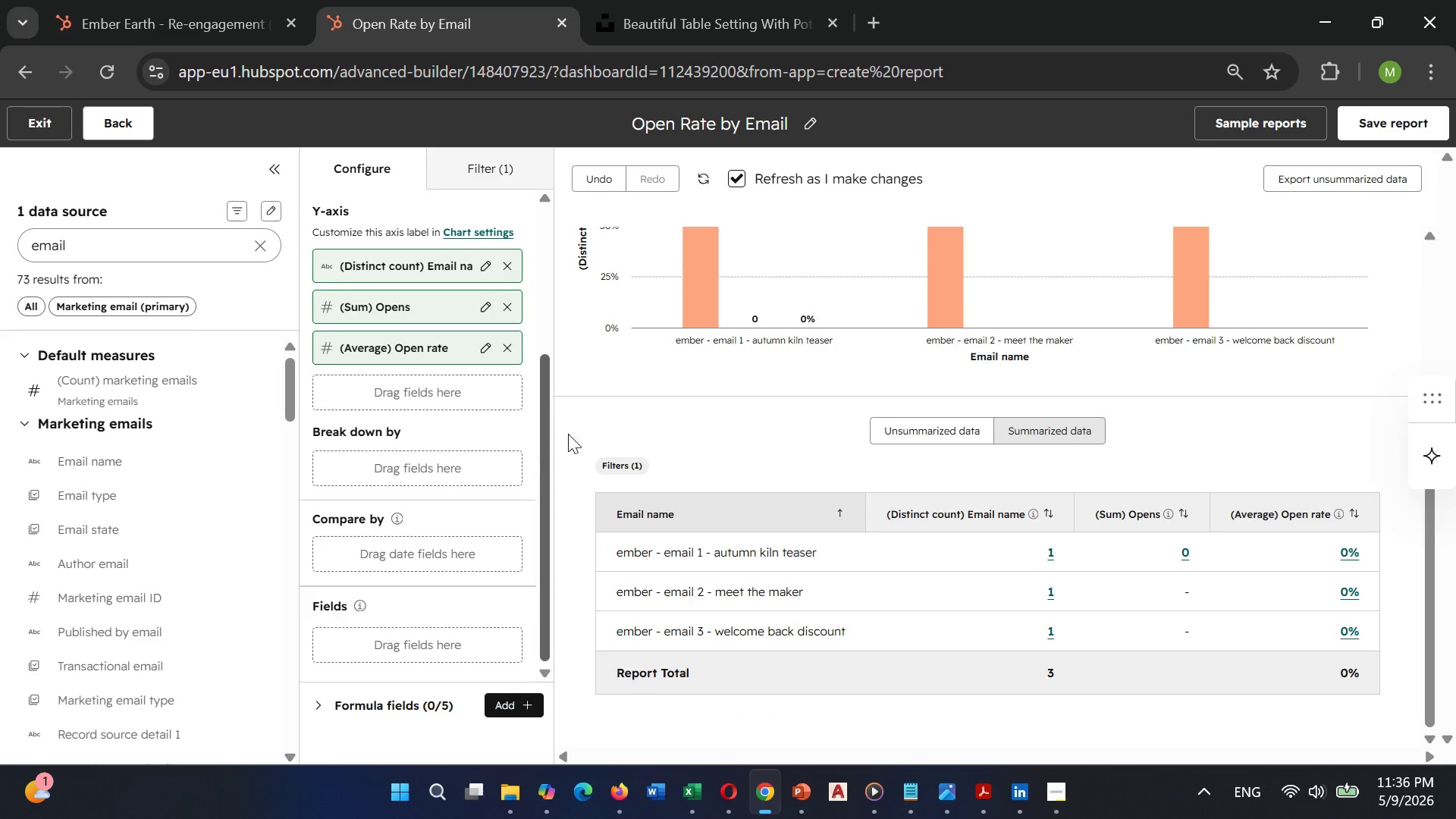 
scroll: coordinate [786, 461], scroll_direction: up, amount: 2.0
 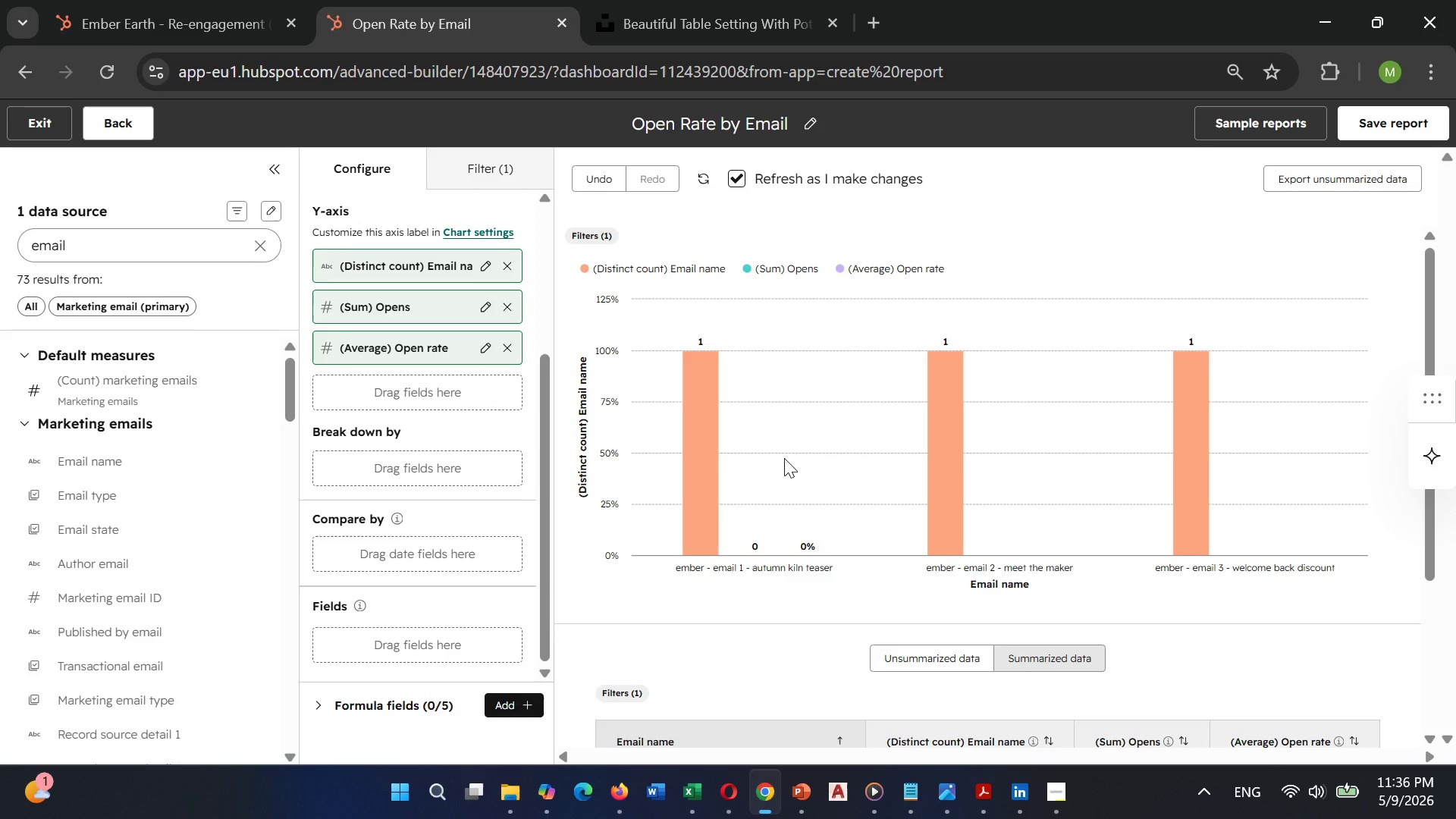 
wait(7.42)
 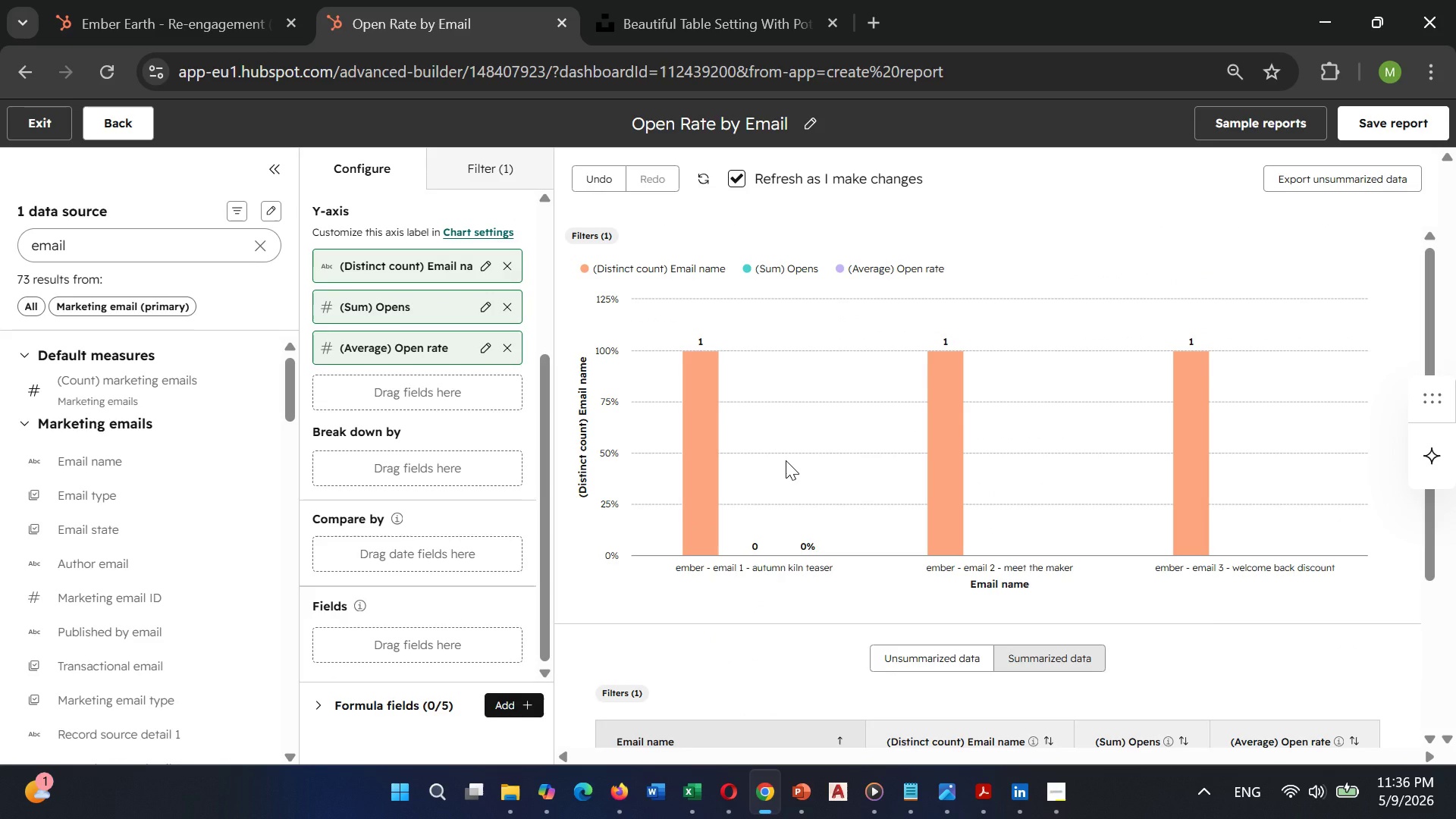 
left_click([1373, 124])
 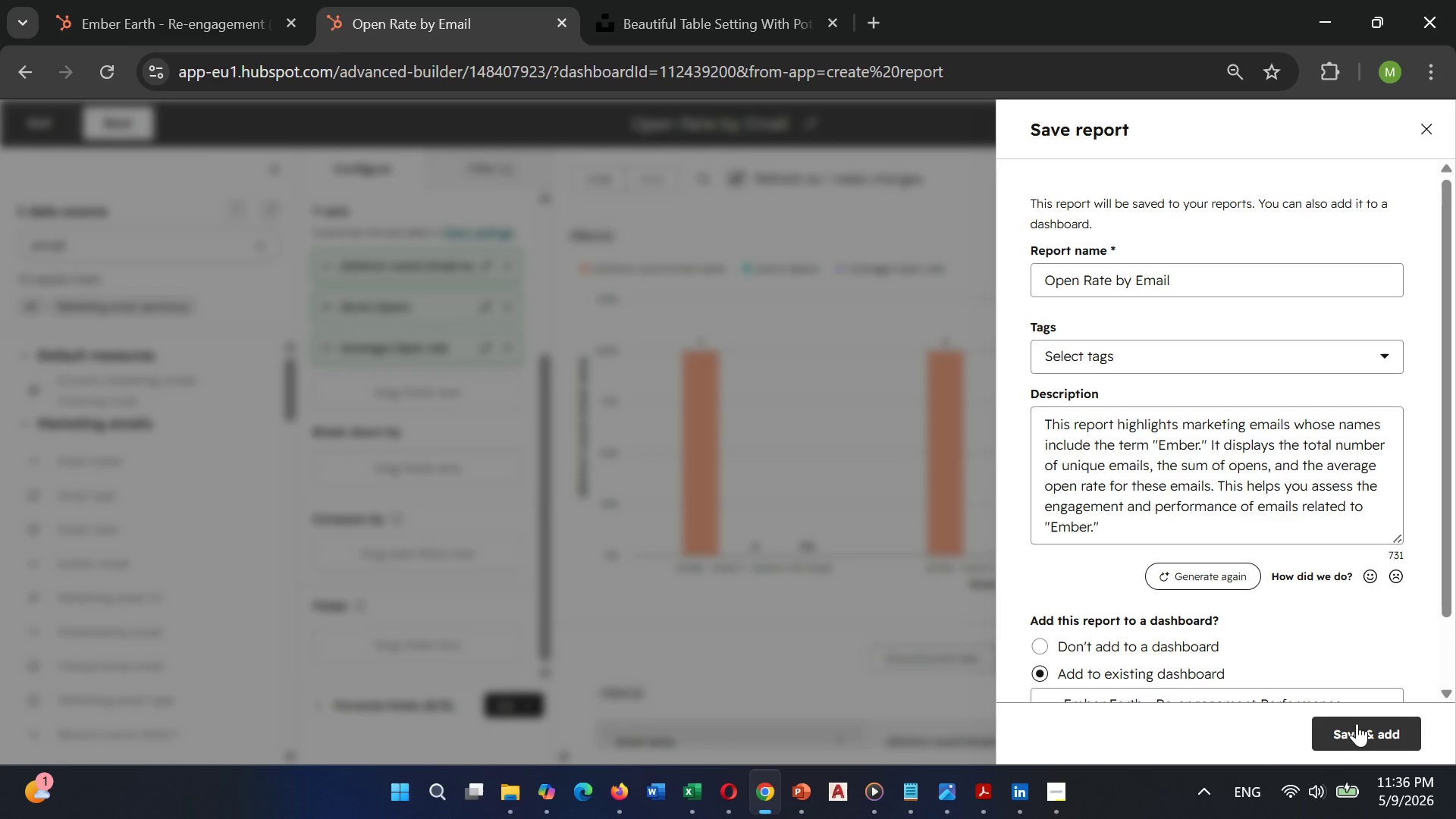 
wait(10.22)
 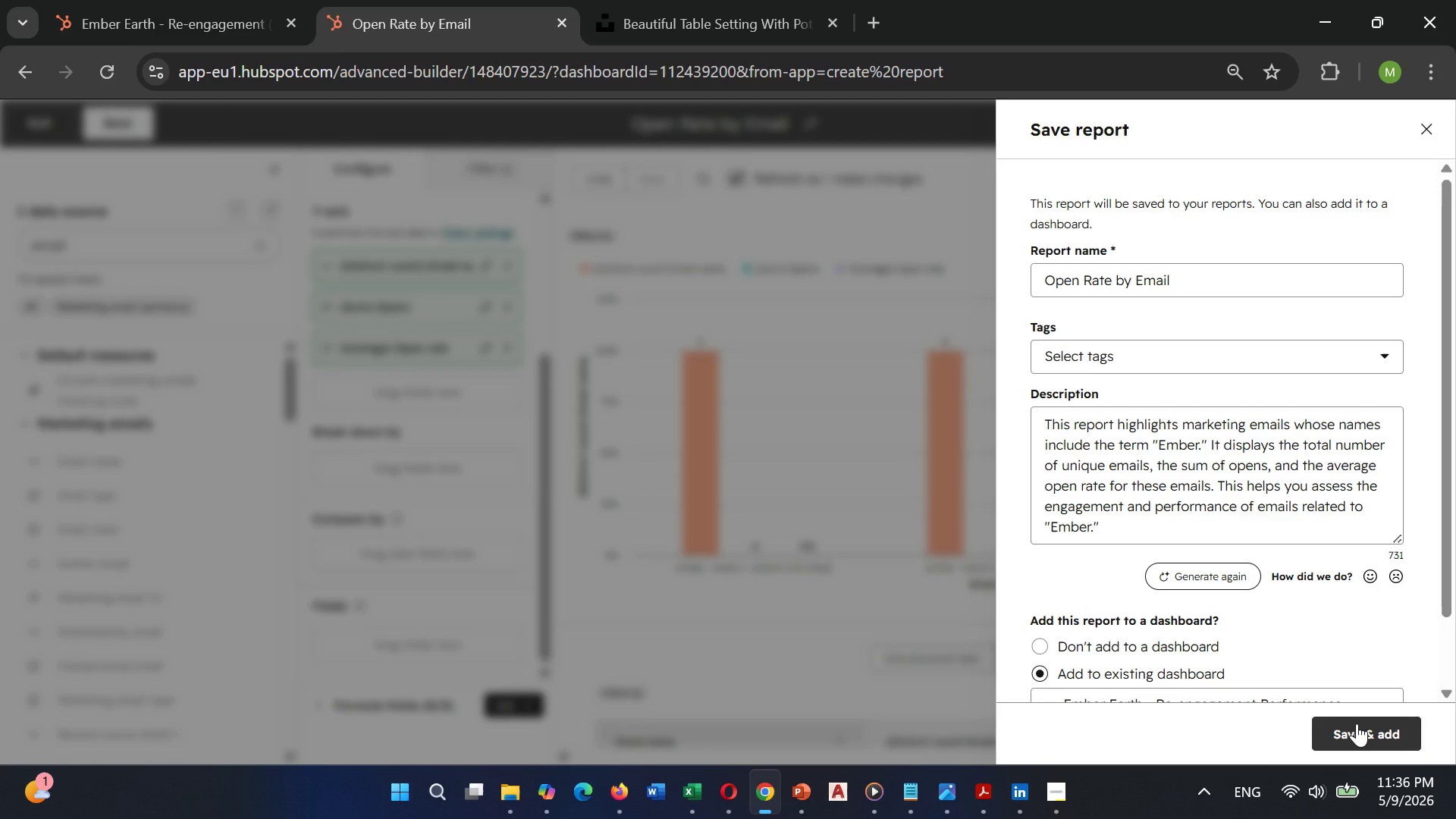 
left_click([1357, 720])
 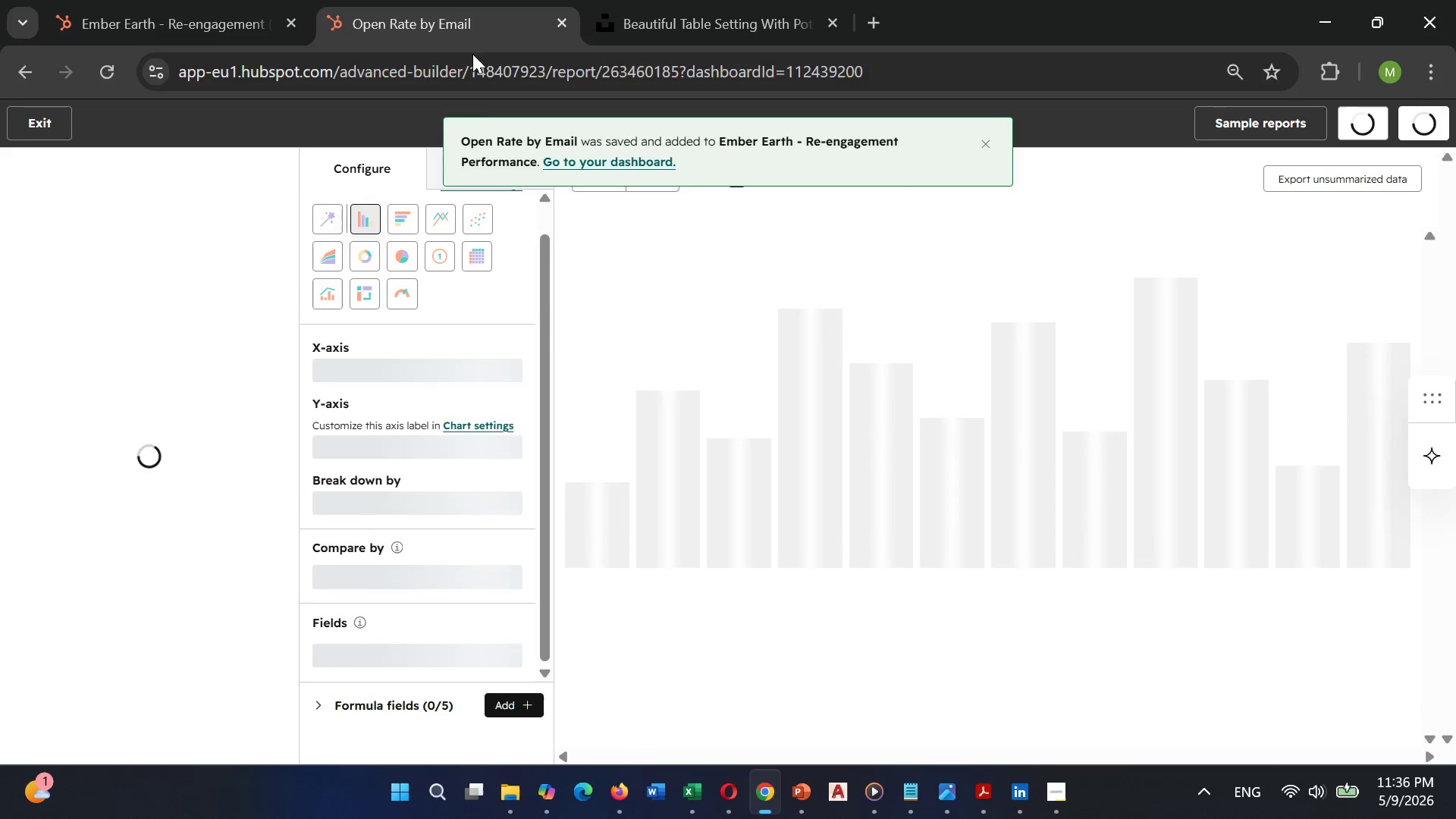 
left_click([560, 155])
 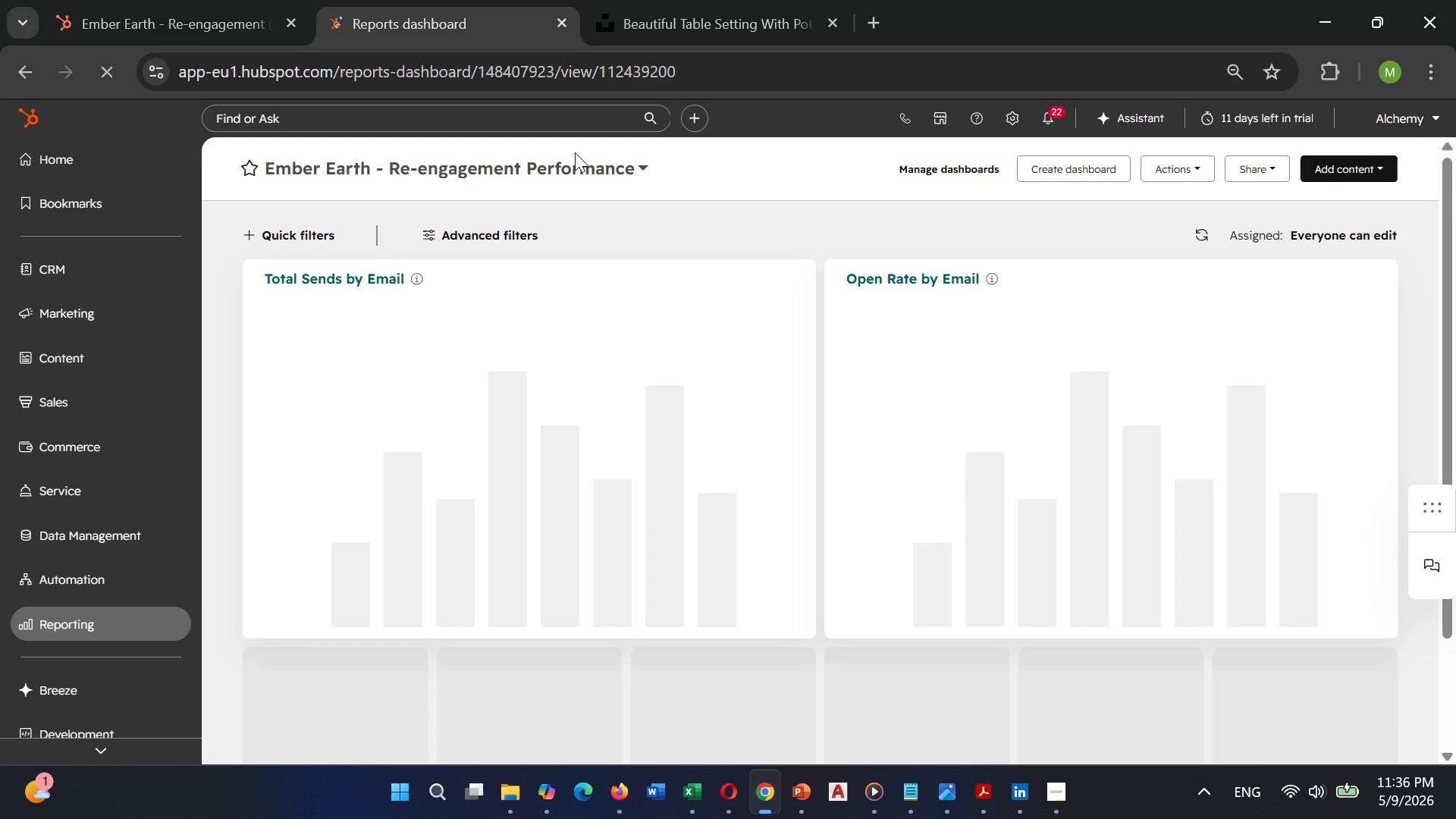 
left_click([1367, 168])
 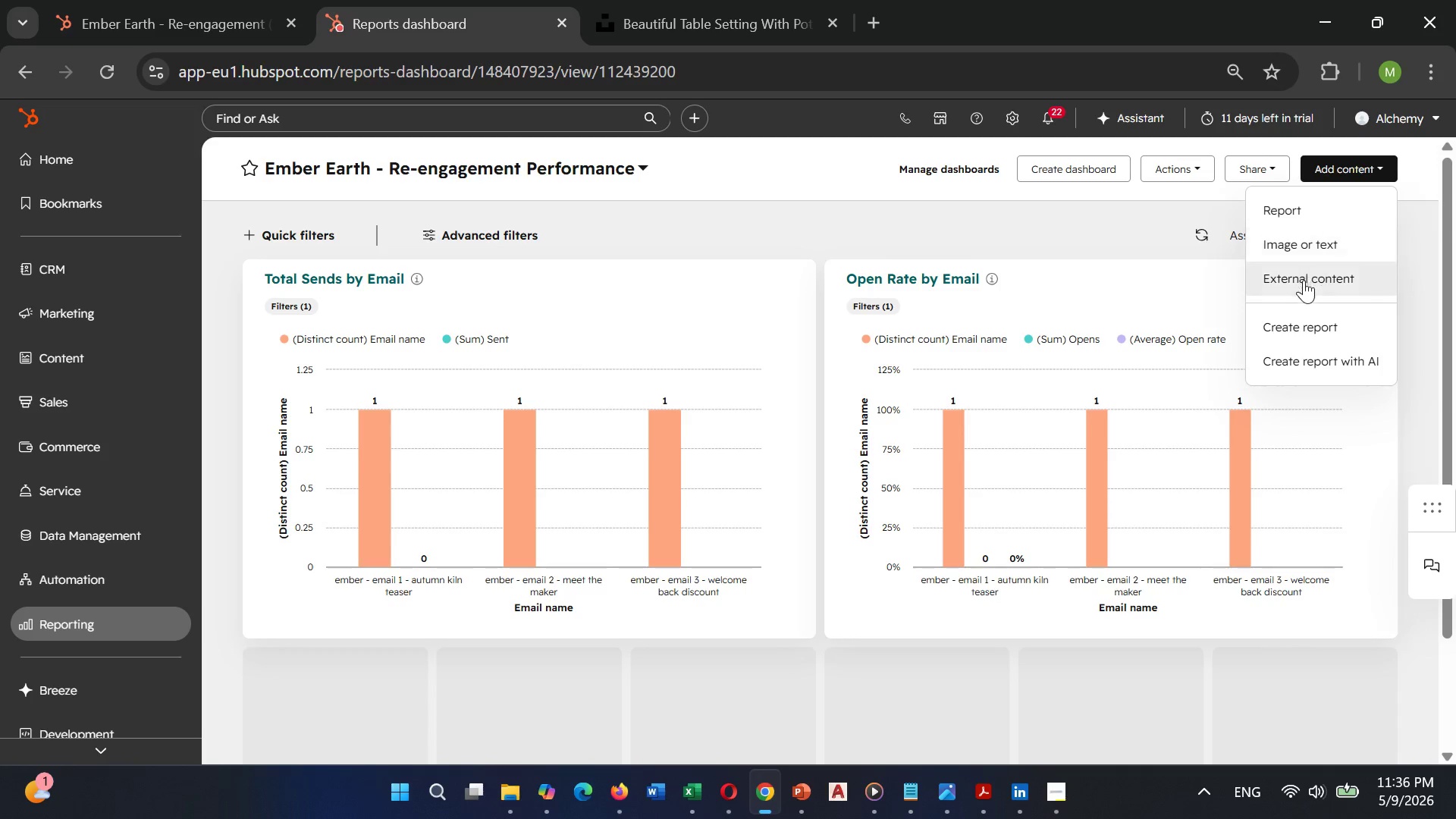 
left_click([1296, 322])
 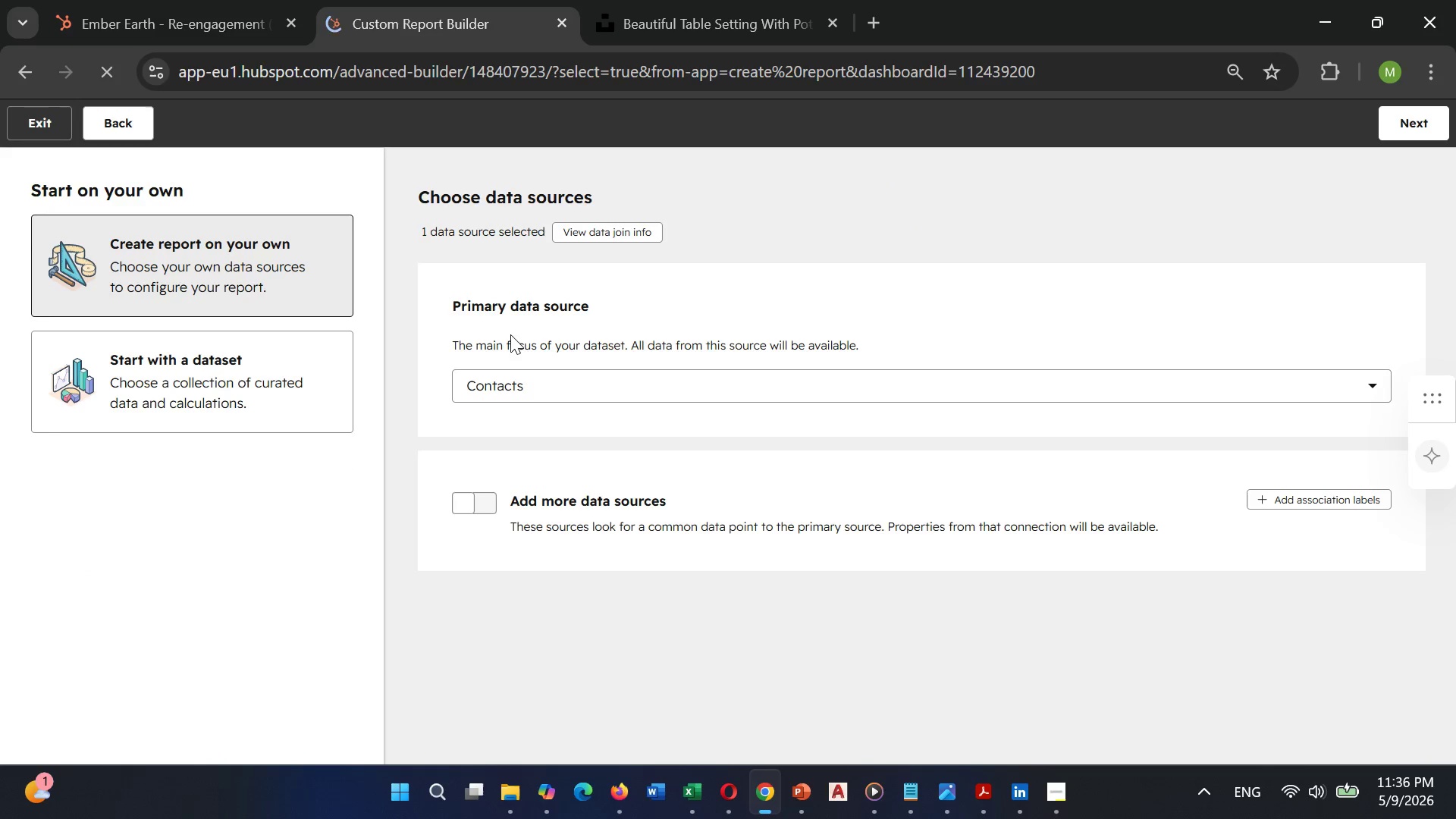 
wait(7.39)
 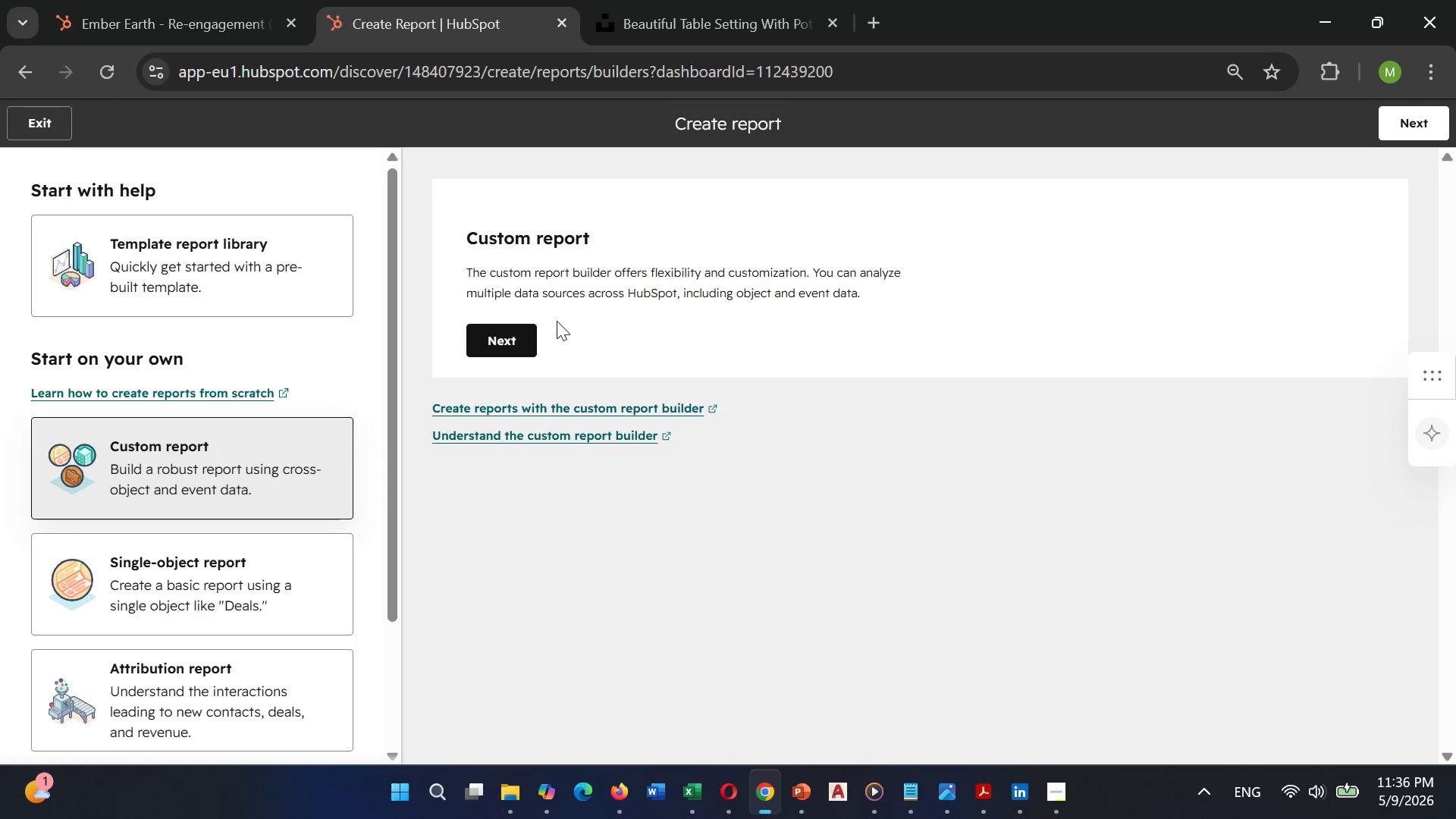 
left_click([557, 385])
 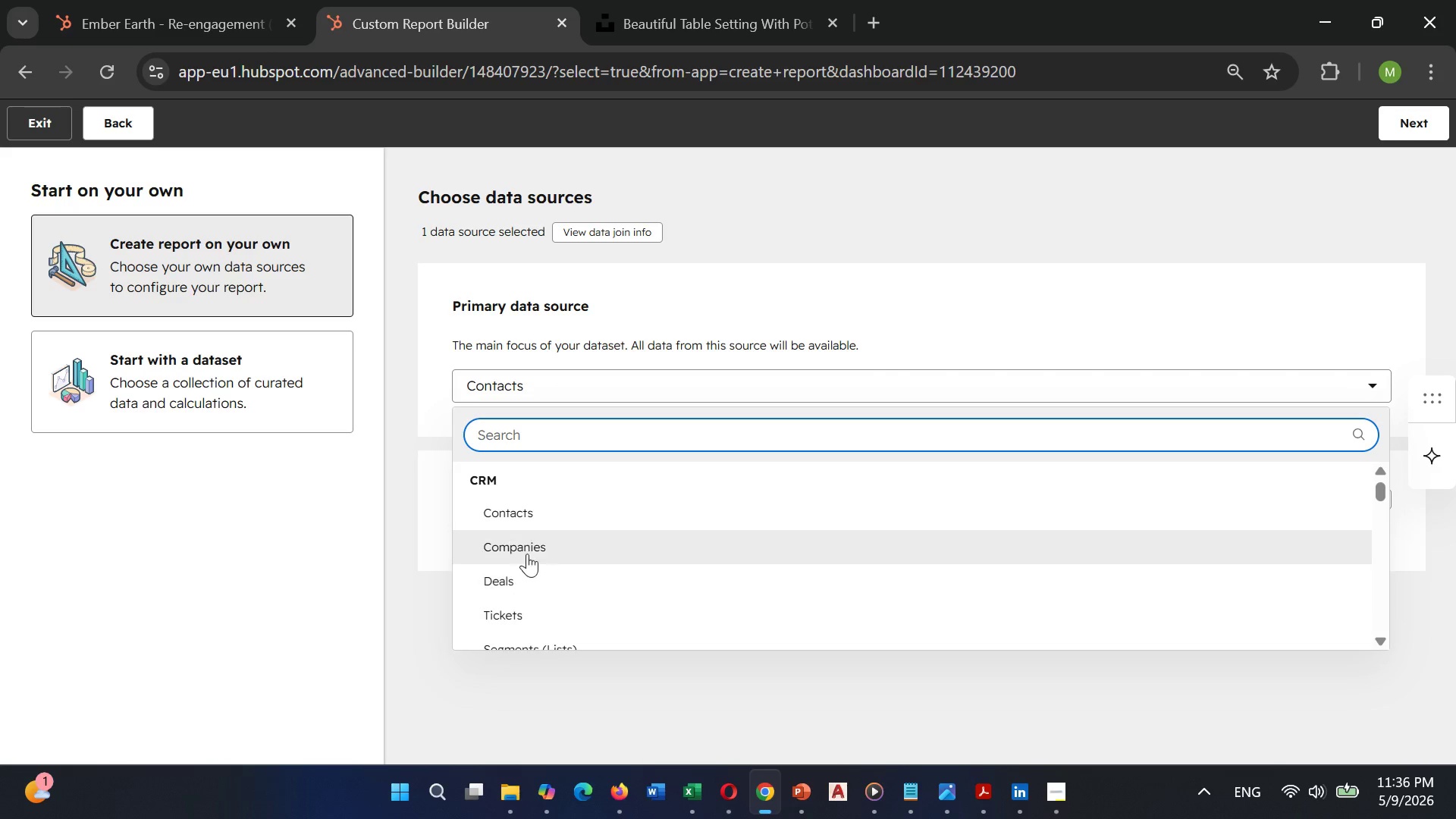 
scroll: coordinate [535, 542], scroll_direction: down, amount: 6.0
 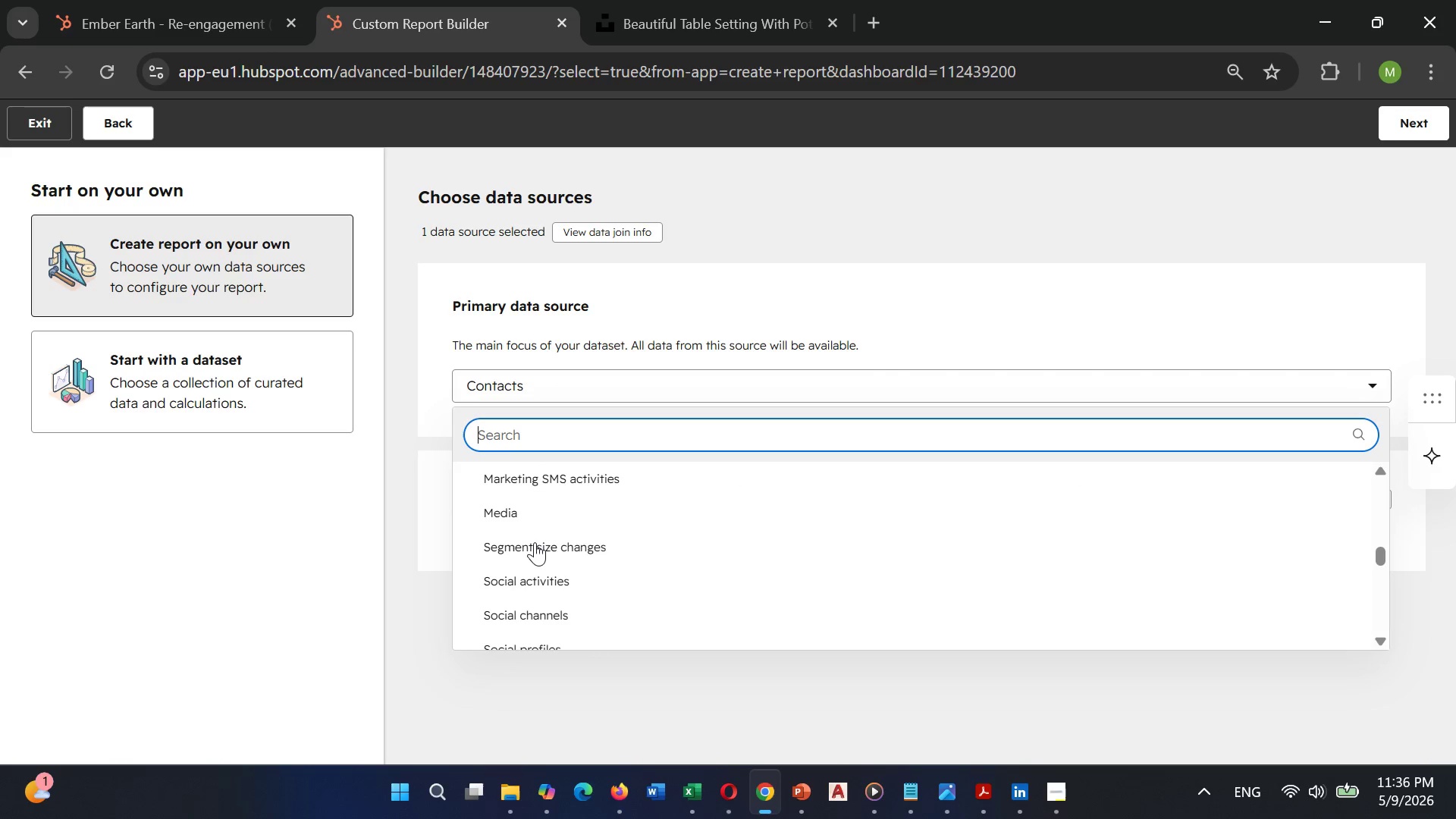 
scroll: coordinate [553, 554], scroll_direction: up, amount: 2.0
 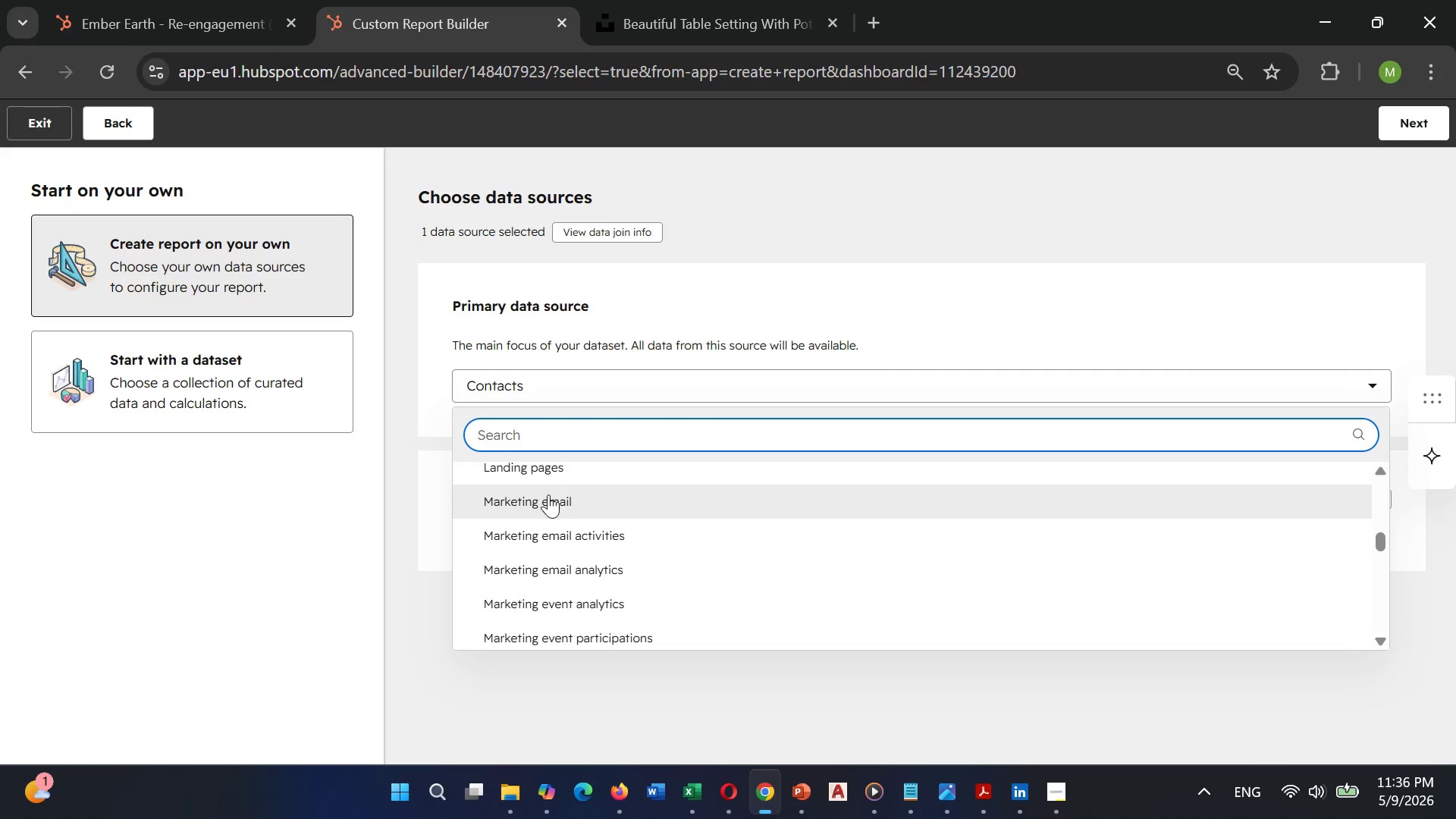 
left_click([546, 493])
 